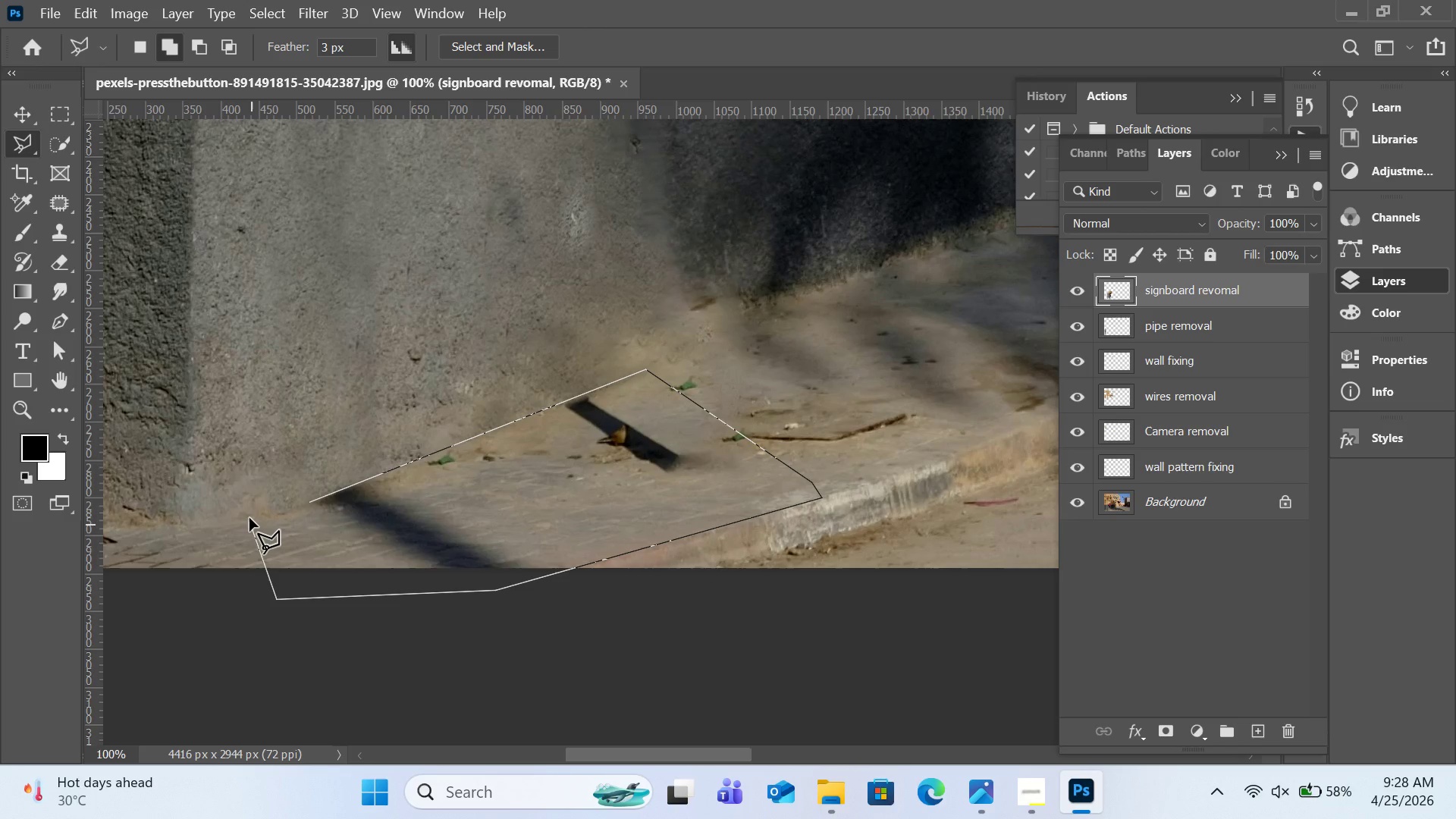 
left_click([249, 518])
 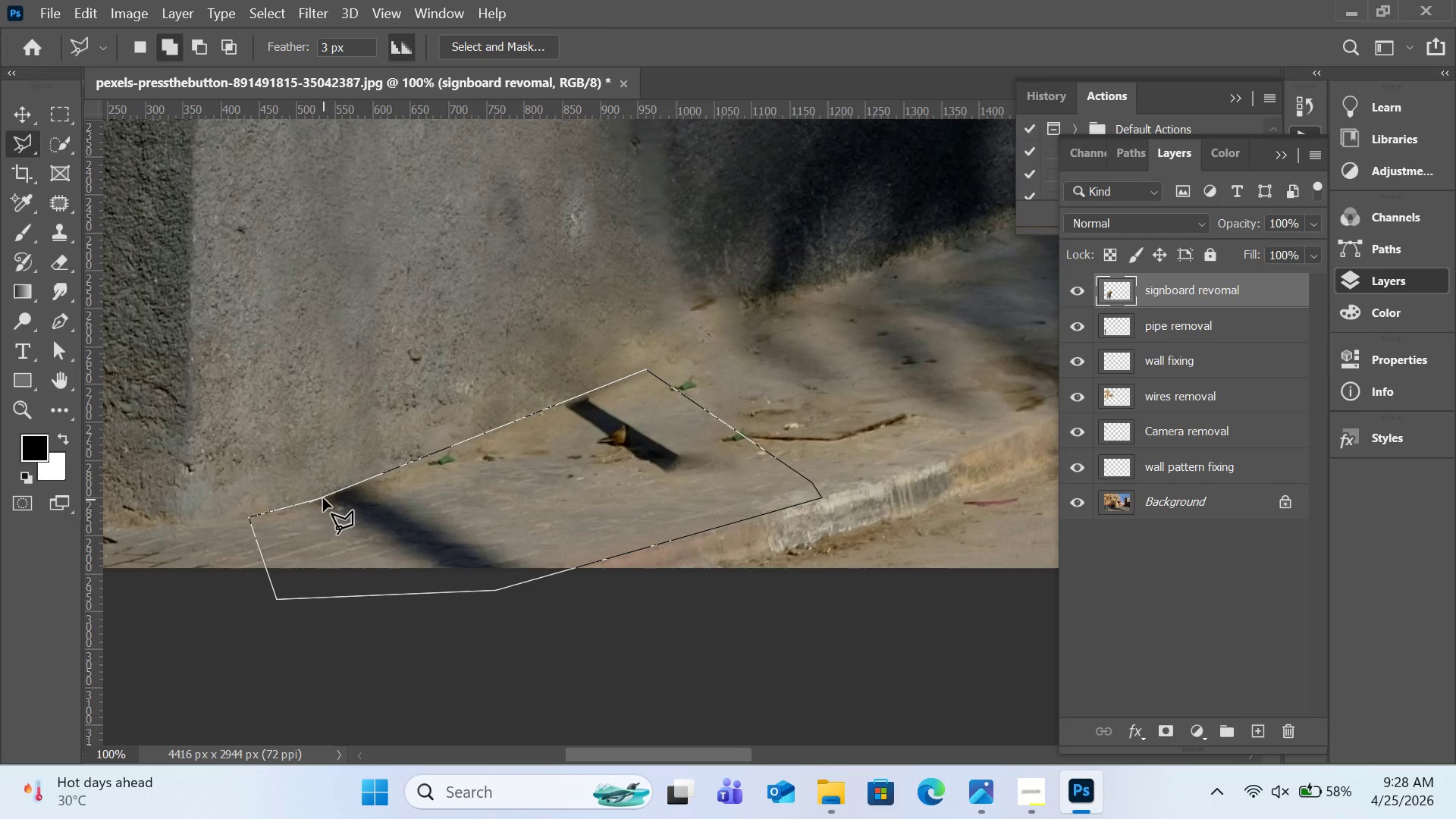 
double_click([323, 498])
 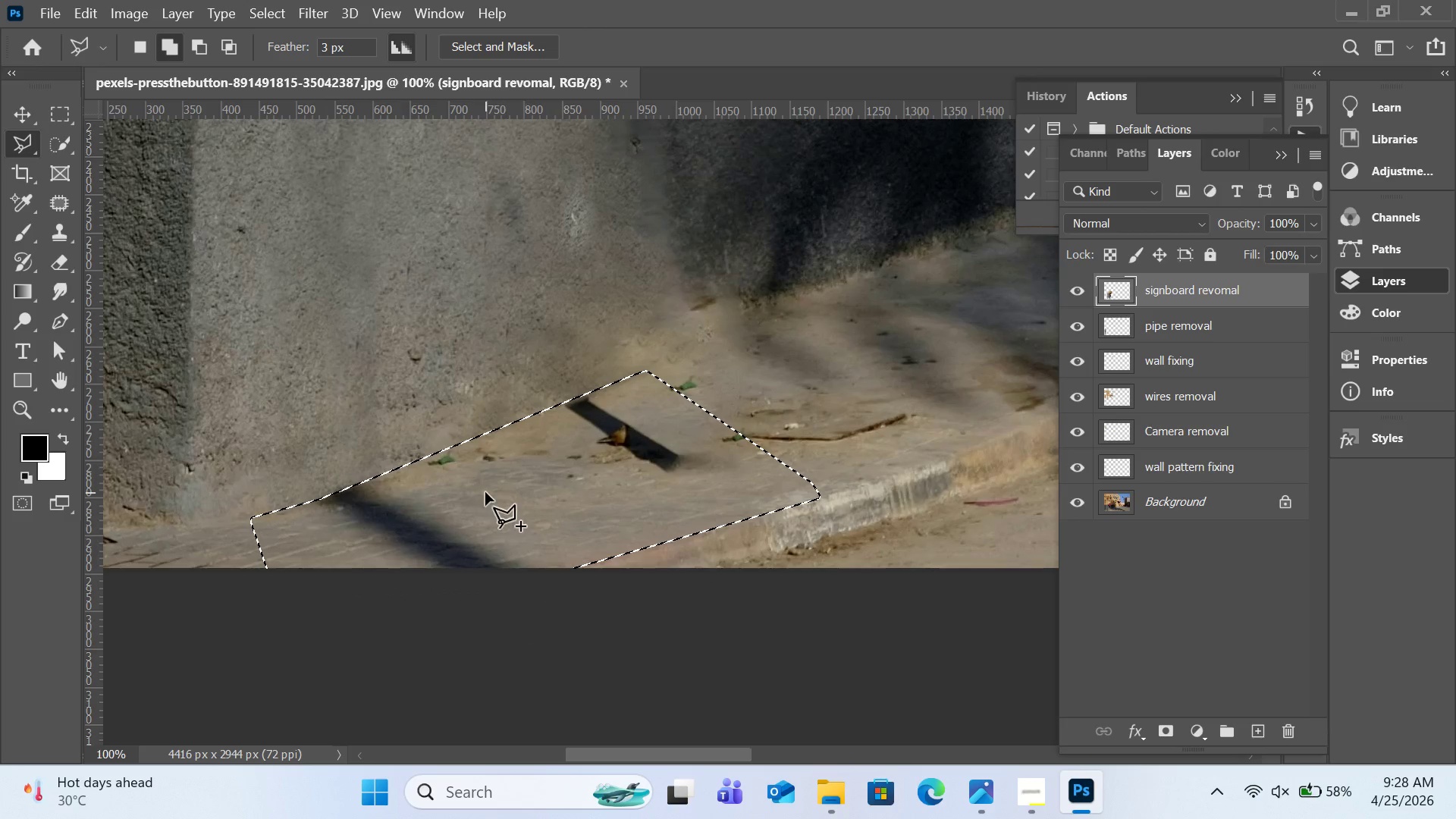 
right_click([491, 504])
 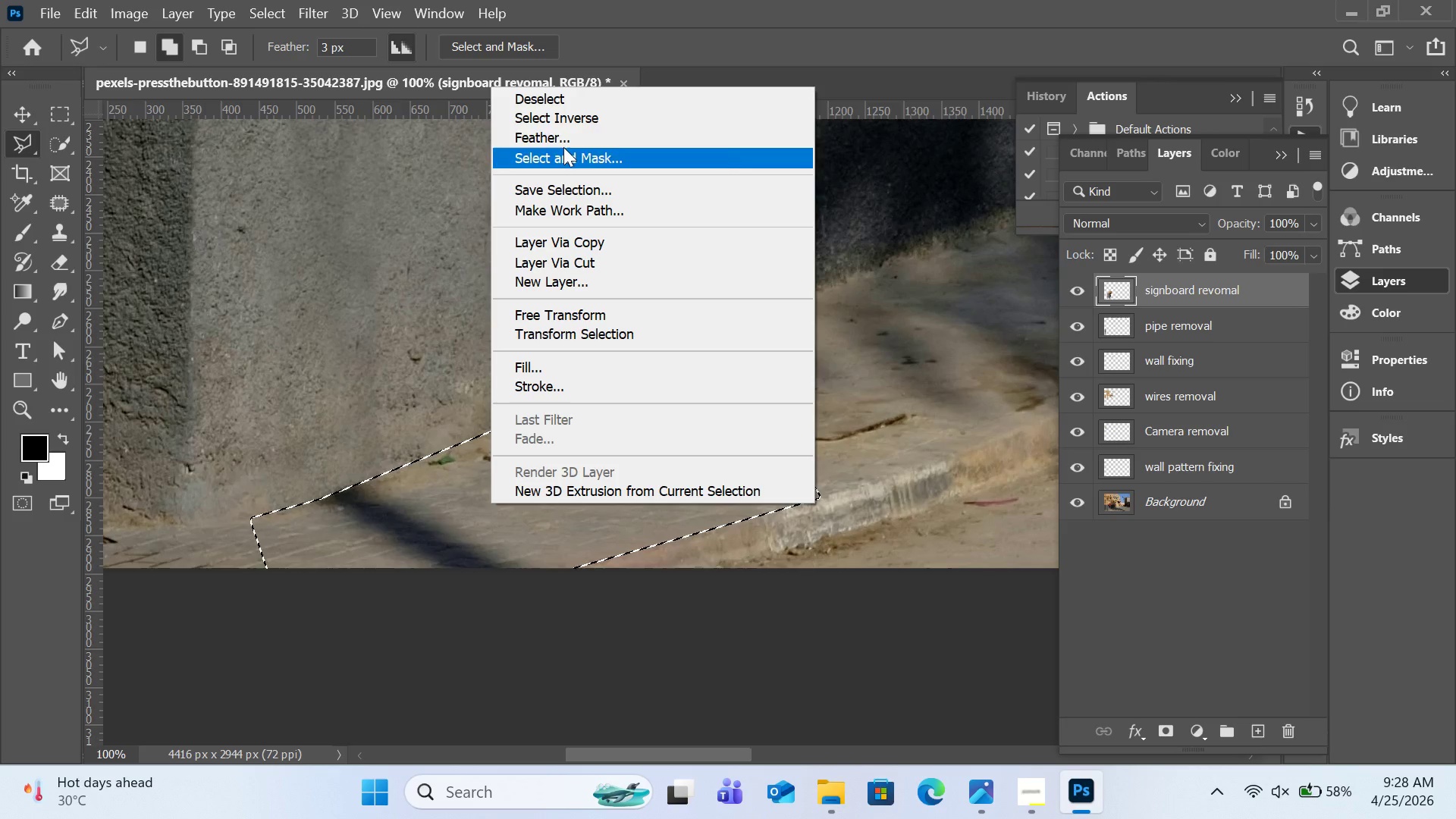 
left_click([565, 139])
 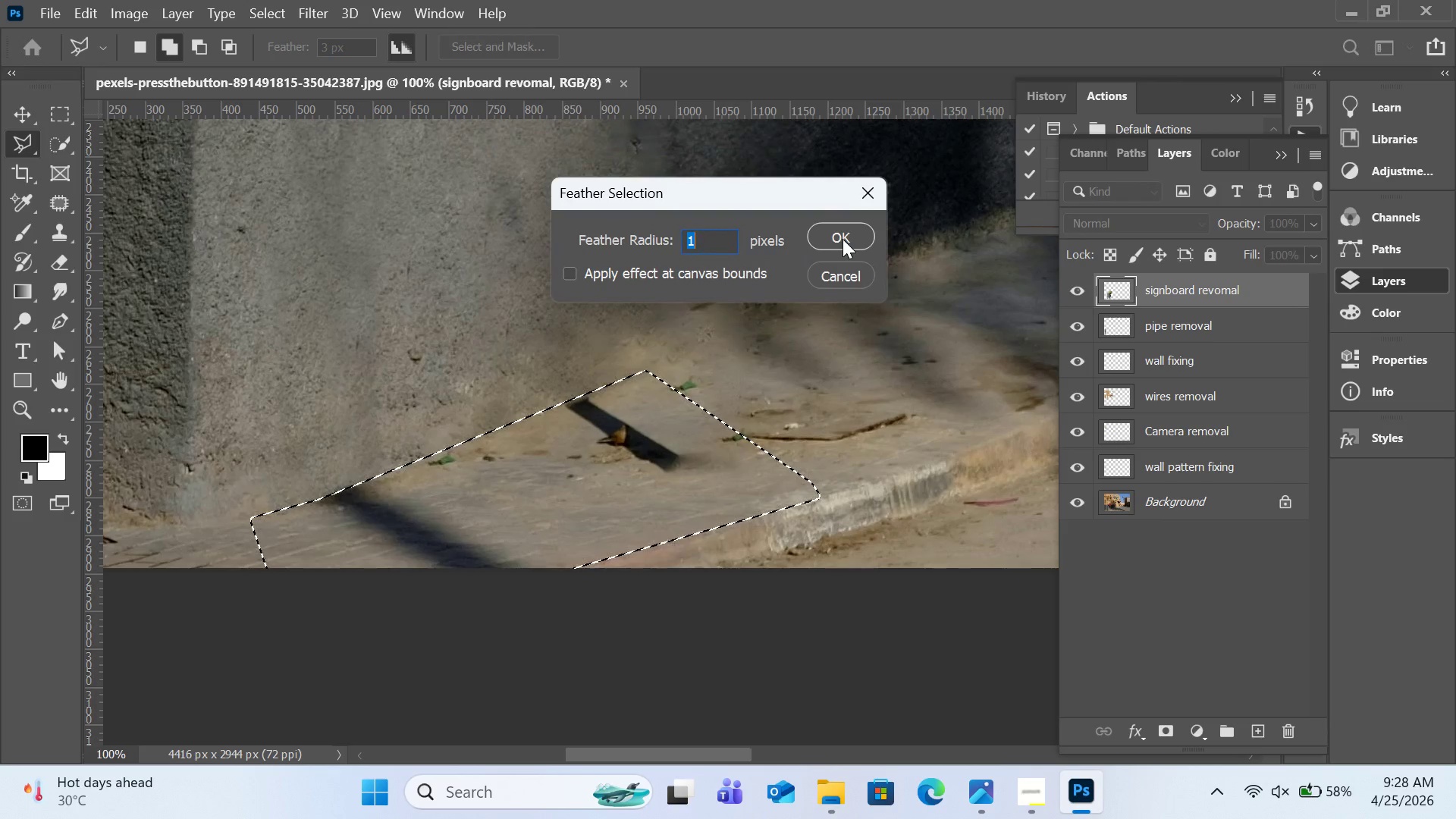 
left_click([843, 239])
 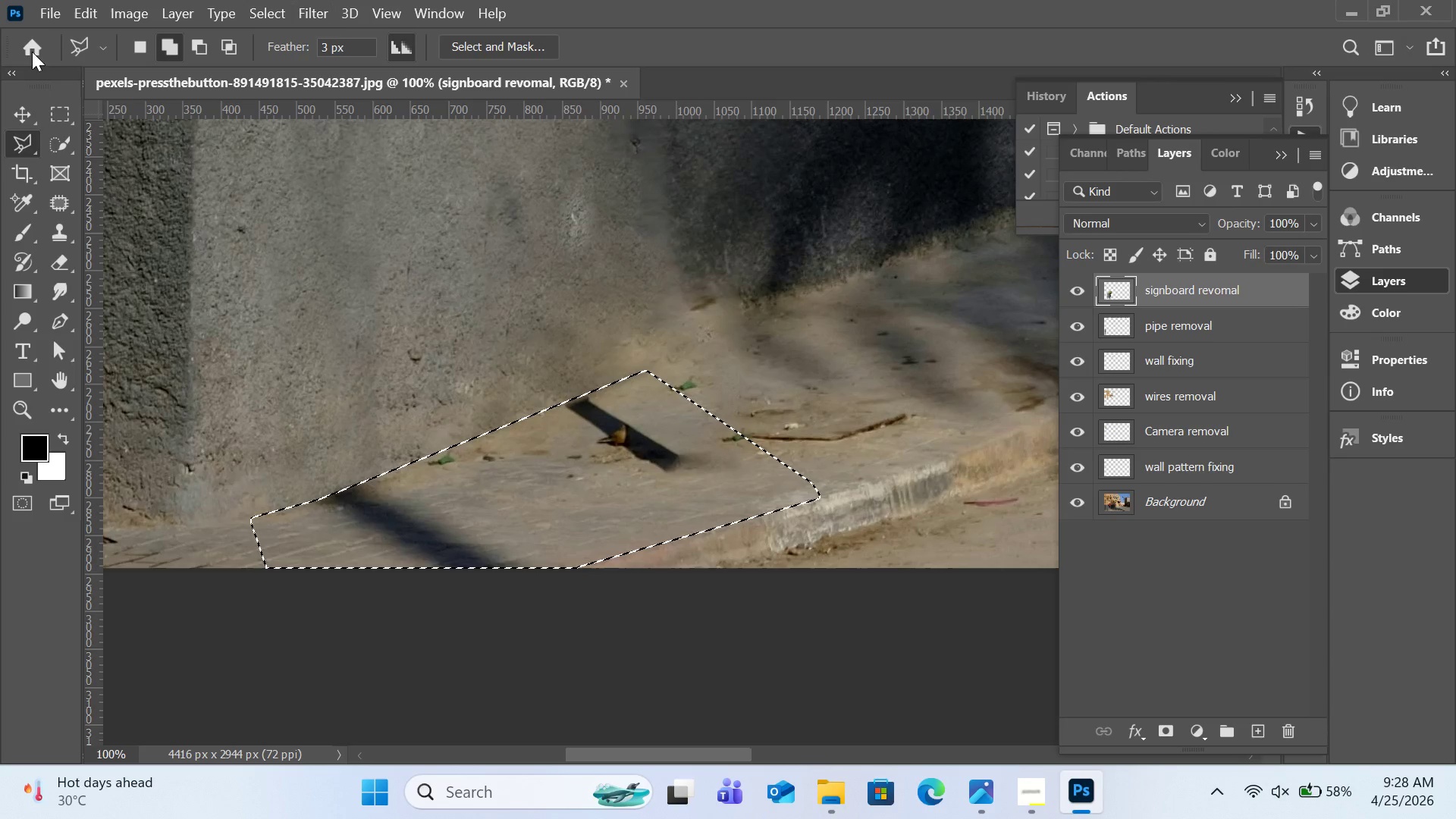 
left_click([50, 234])
 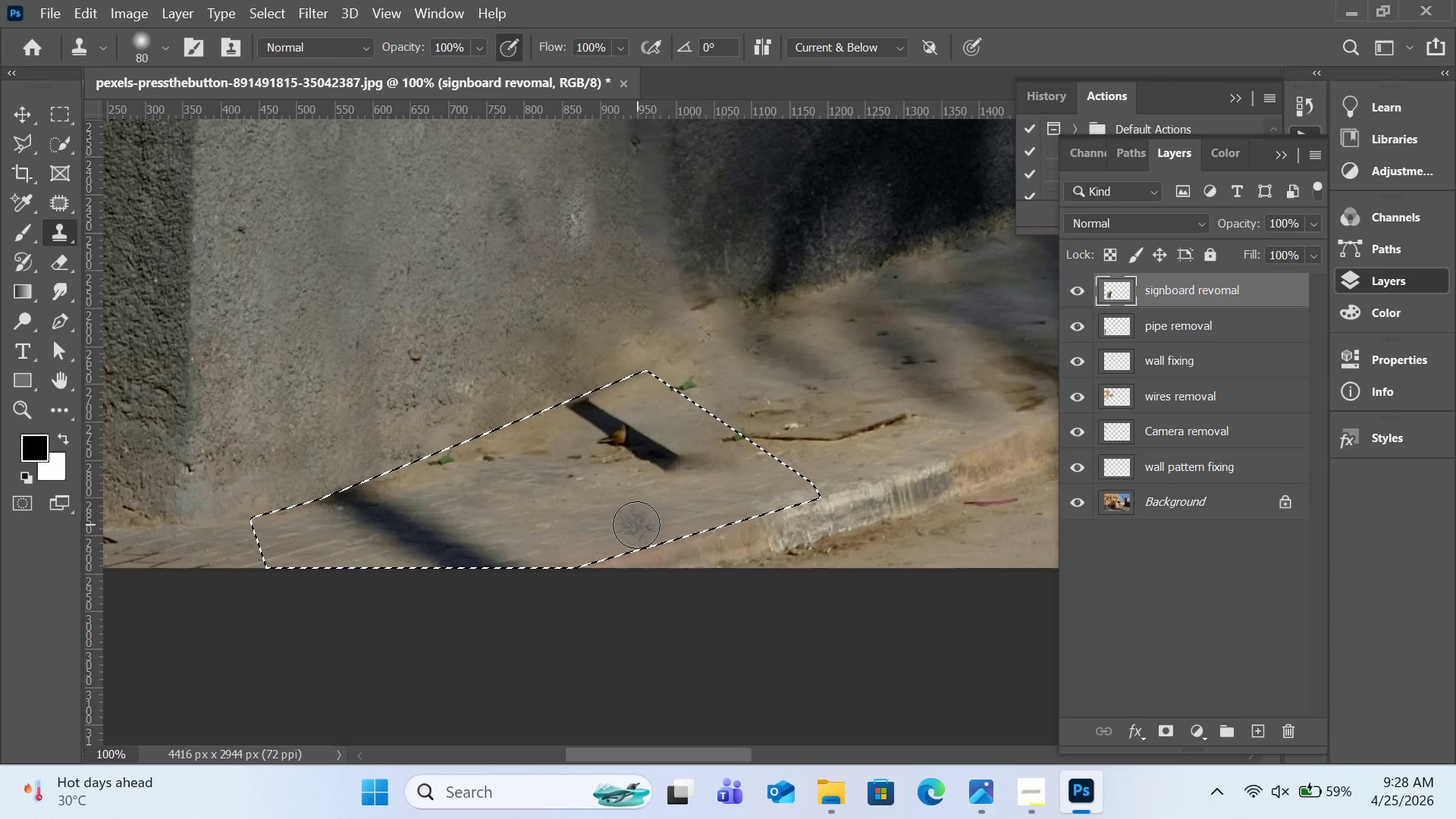 
hold_key(key=AltLeft, duration=2.02)
left_click([678, 428])
 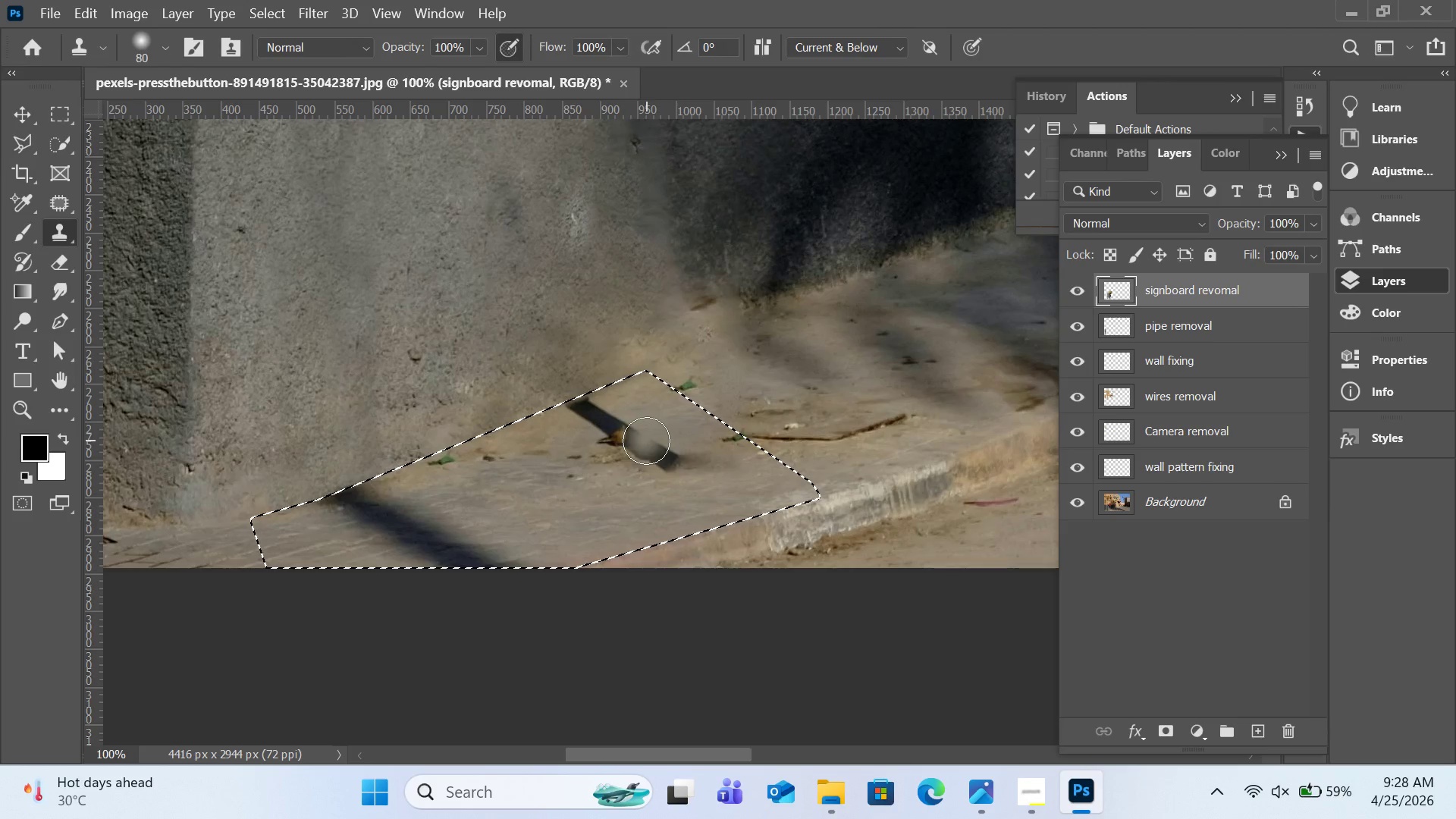 
left_click_drag(start_coordinate=[646, 441], to_coordinate=[570, 401])
 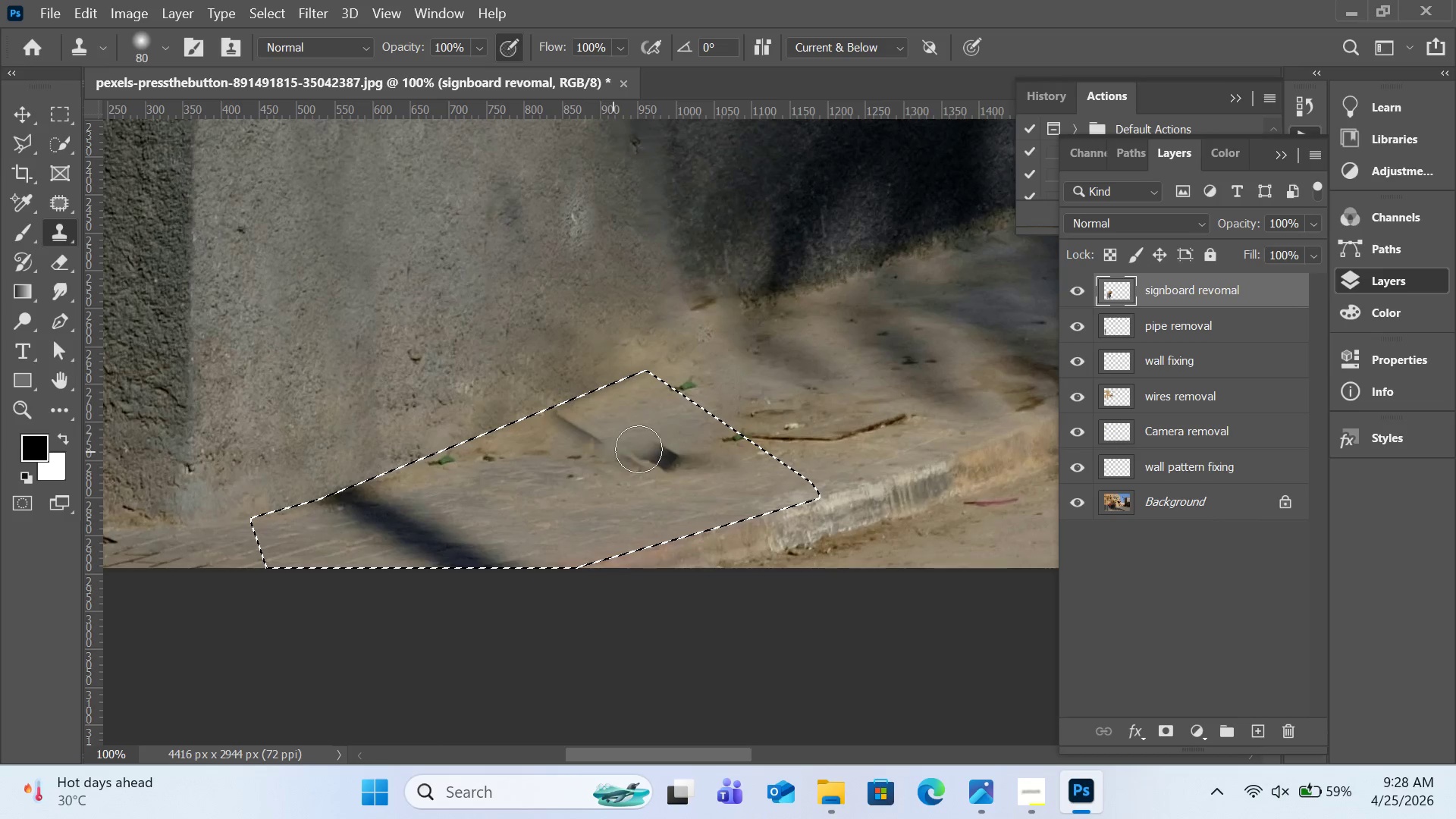 
hold_key(key=AltLeft, duration=0.83)
left_click([658, 416])
 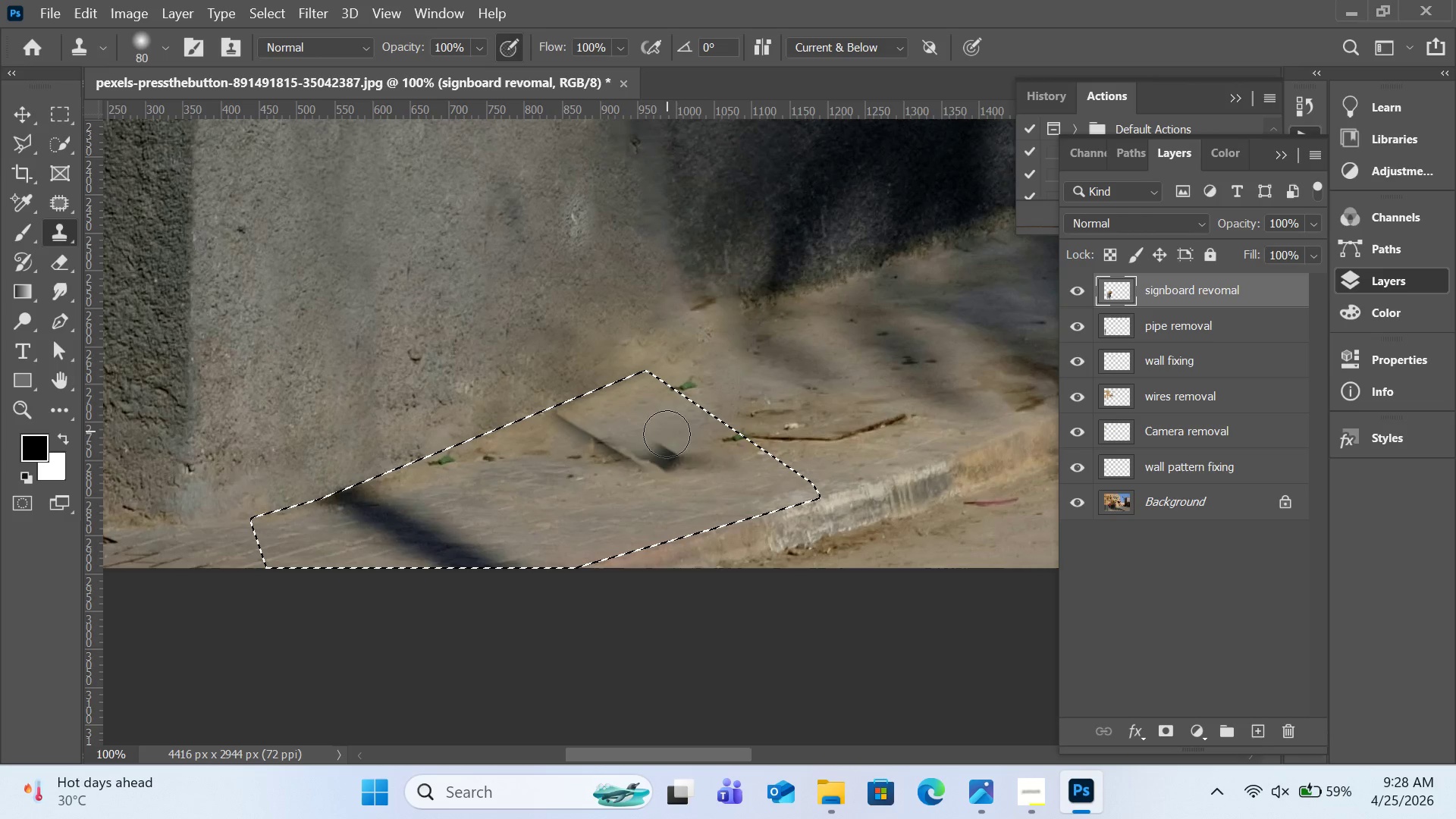 
left_click_drag(start_coordinate=[667, 435], to_coordinate=[579, 420])
 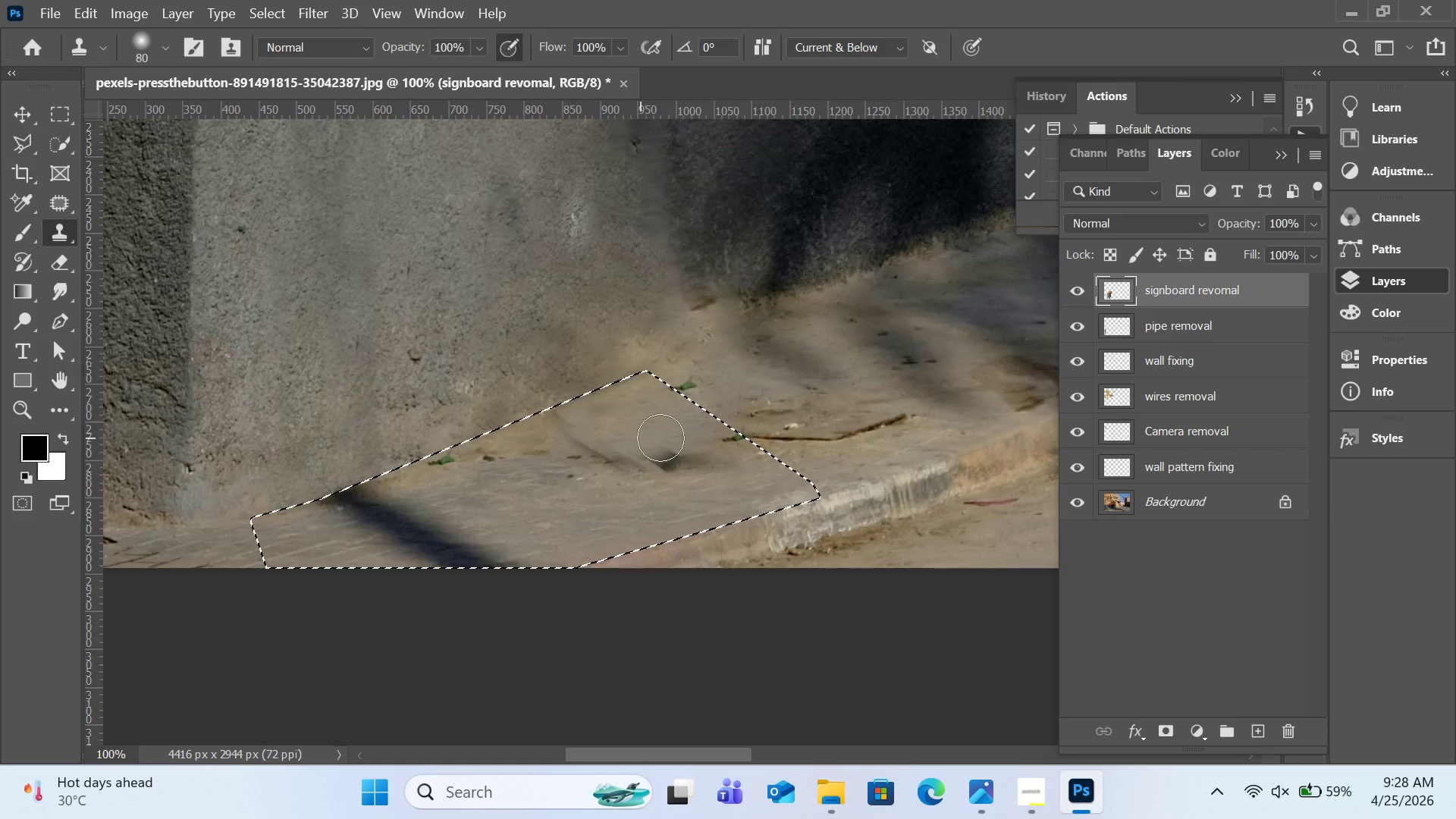 
hold_key(key=AltLeft, duration=0.61)
left_click([669, 425])
 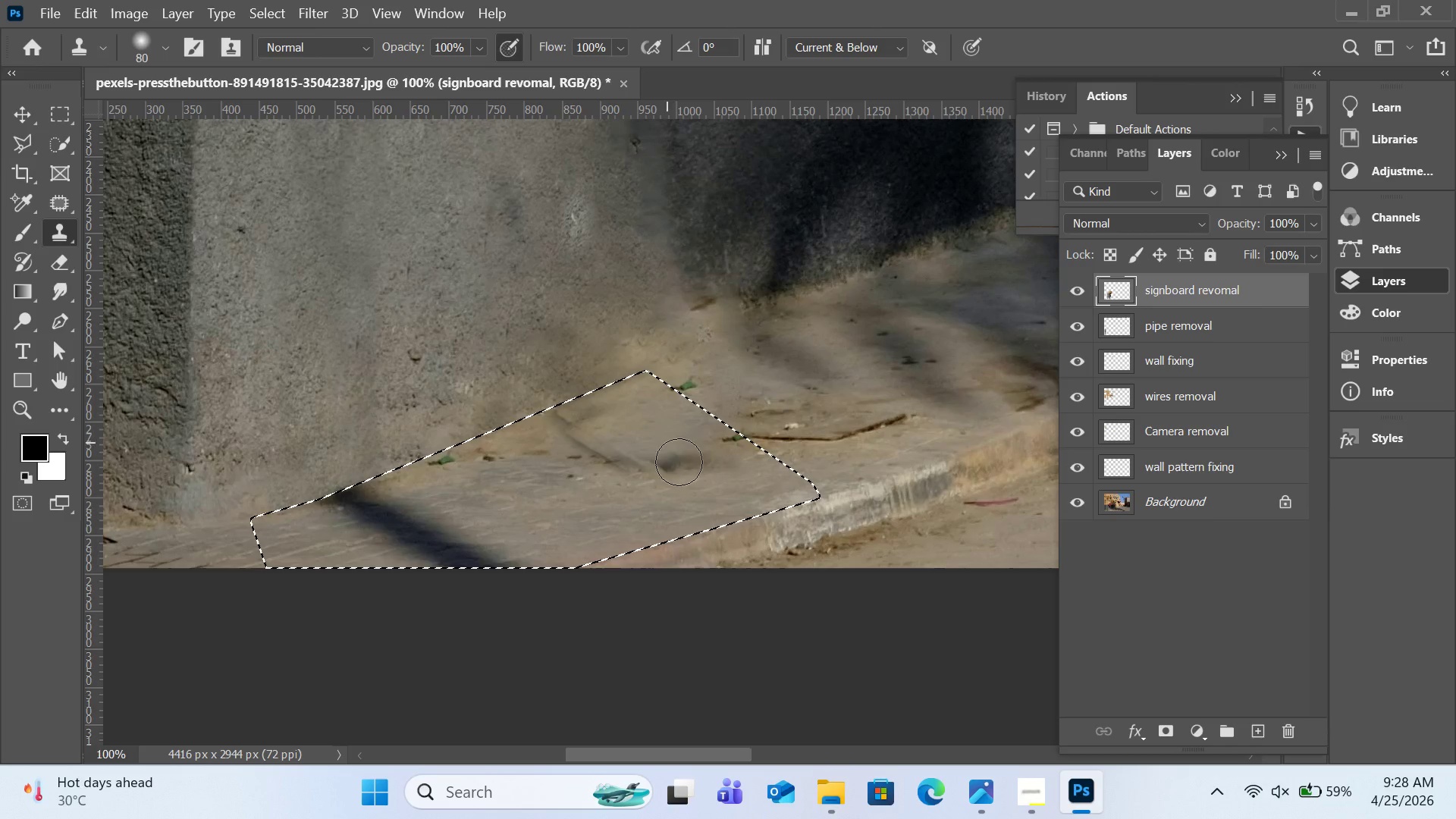 
hold_key(key=AltLeft, duration=0.84)
left_click([720, 479])
 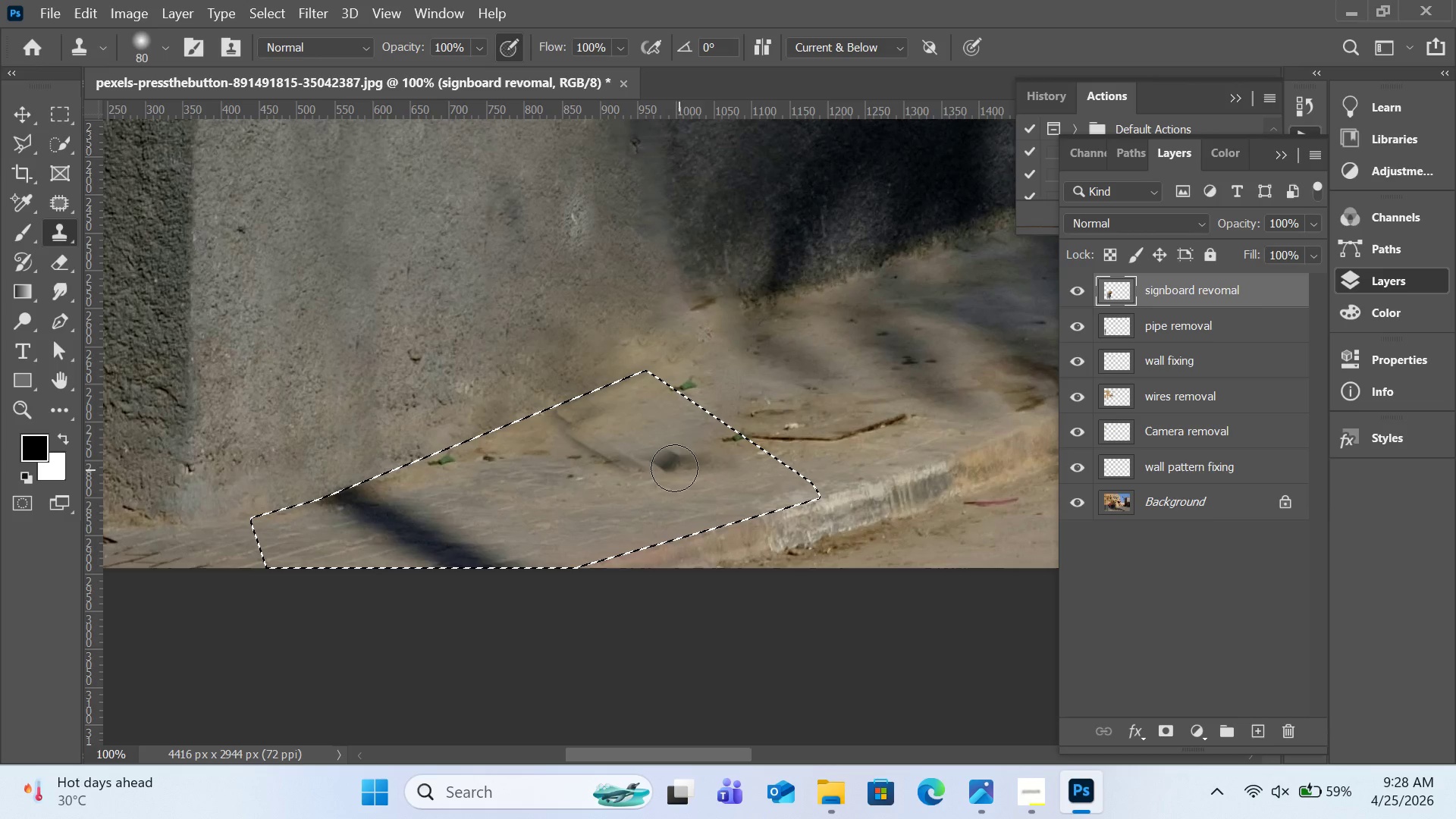 
left_click_drag(start_coordinate=[674, 468], to_coordinate=[491, 472])
 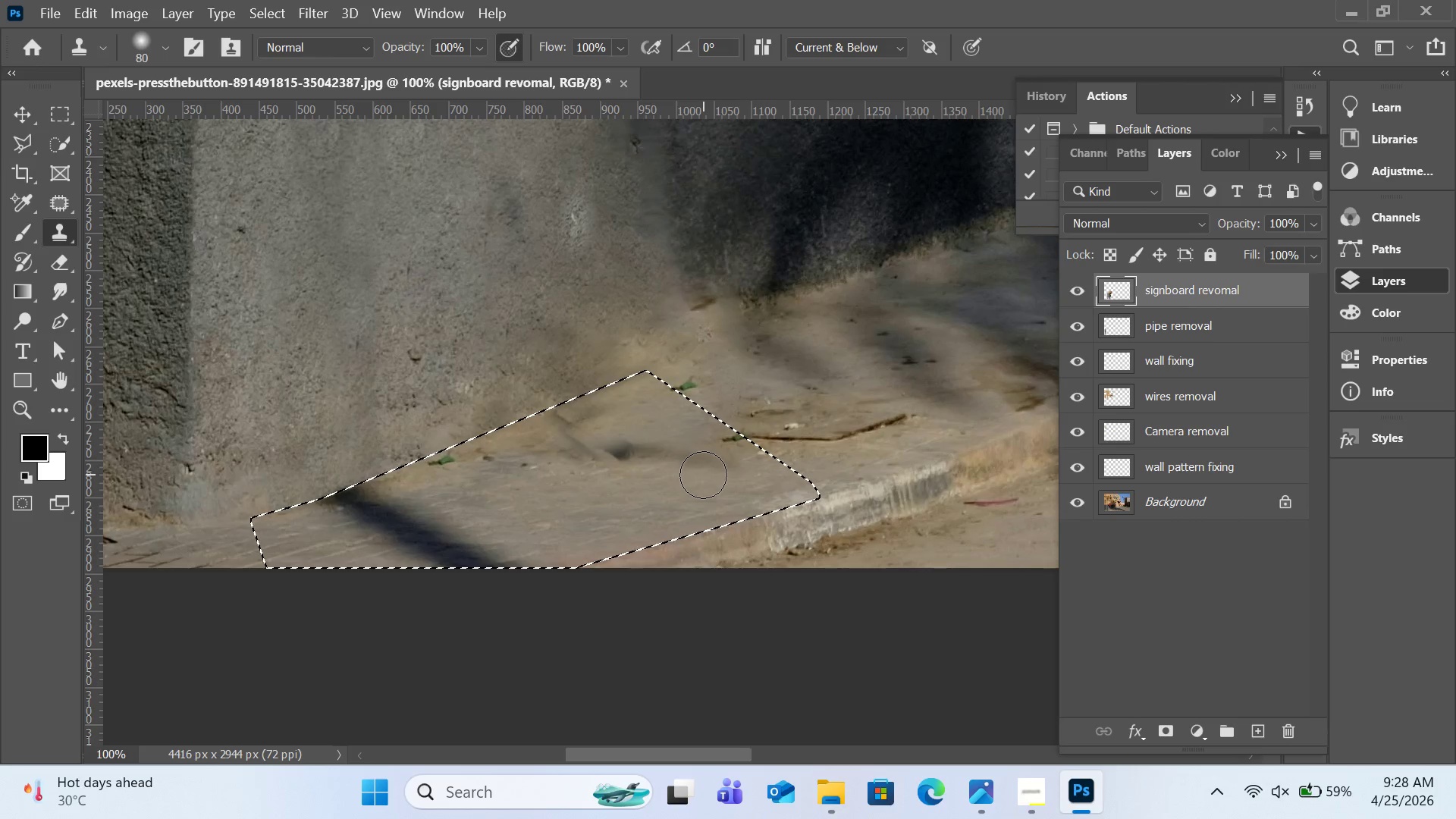 
hold_key(key=AltLeft, duration=0.5)
 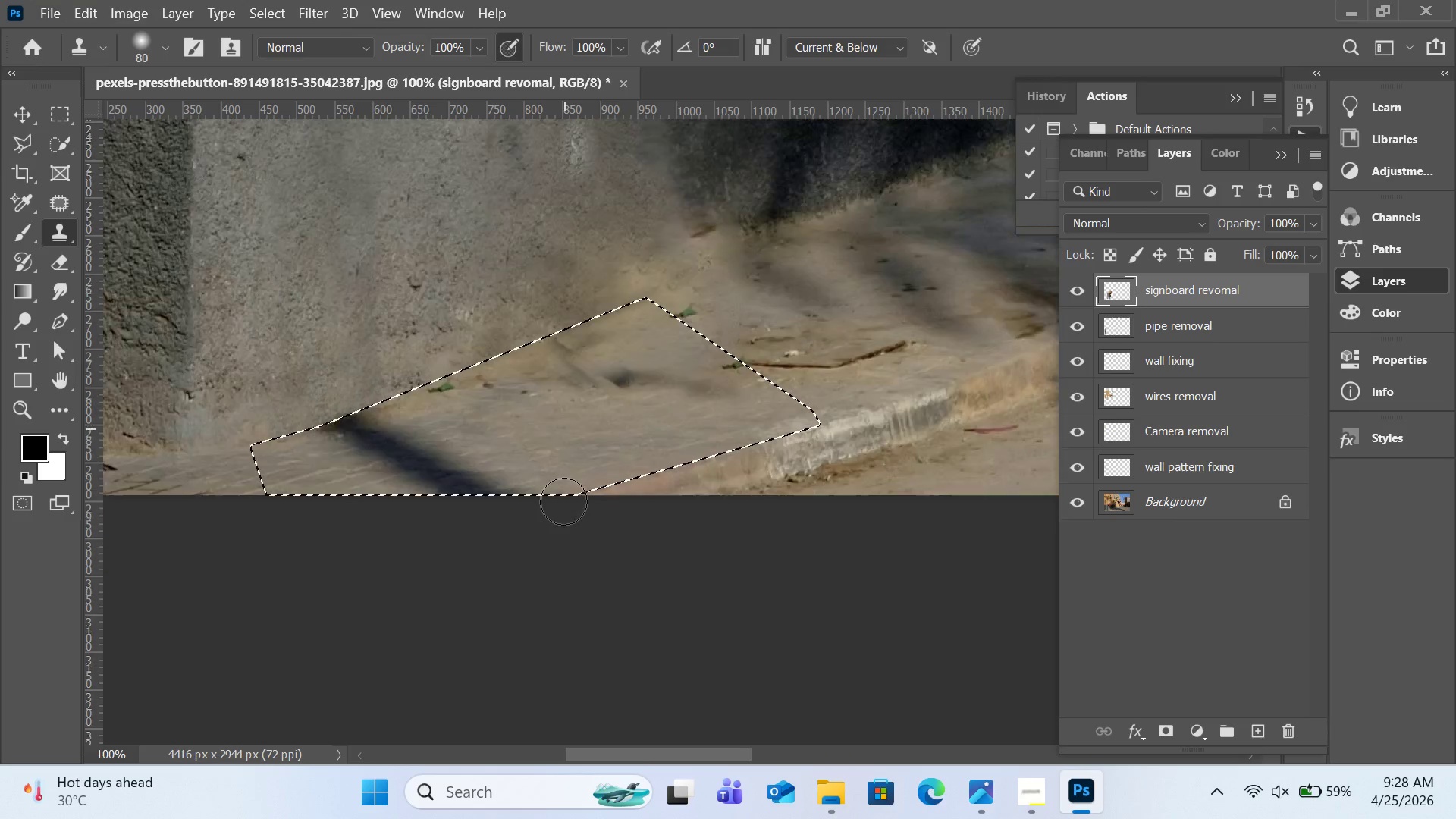 
hold_key(key=AltLeft, duration=0.77)
 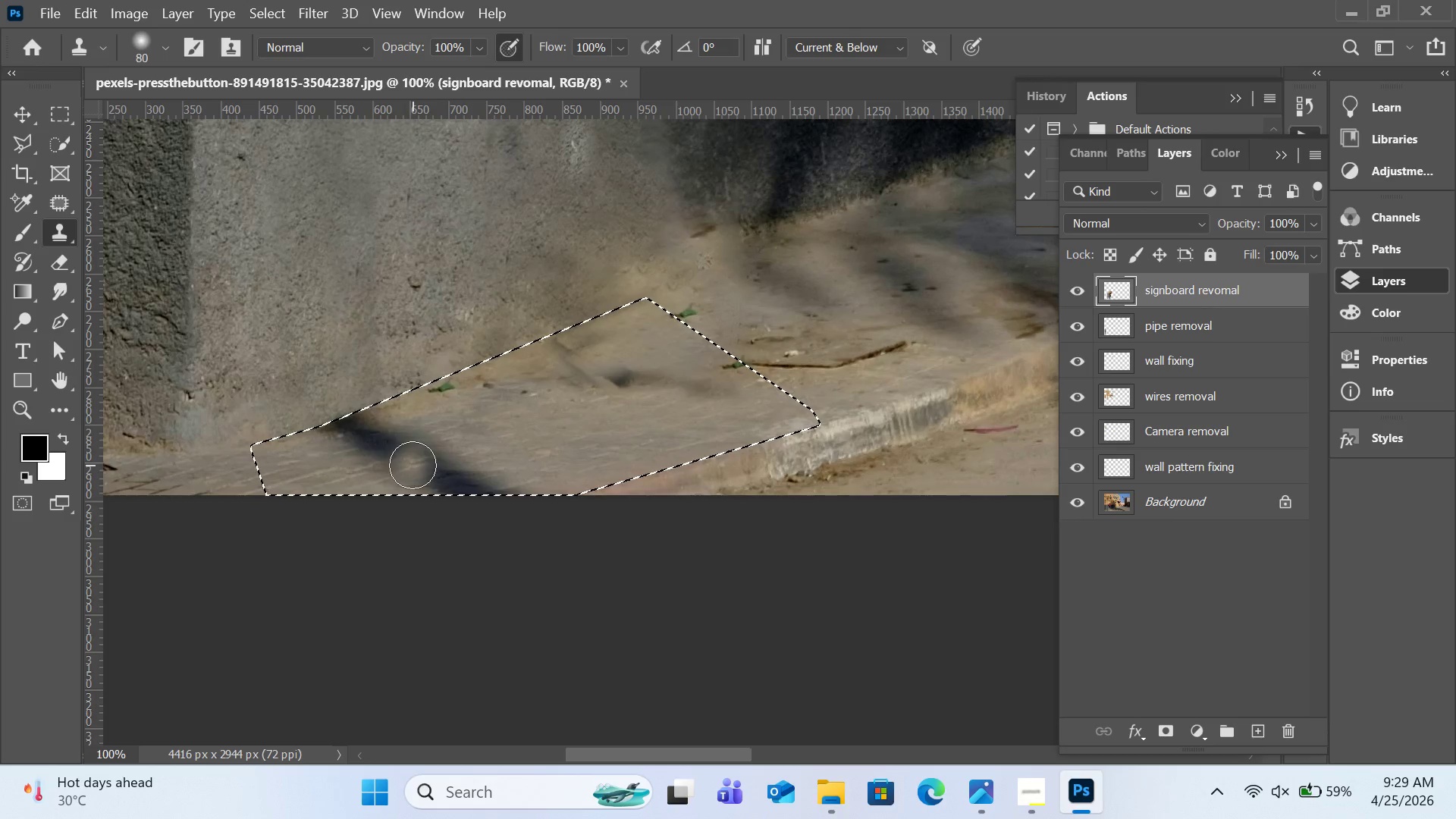 
scroll: coordinate [563, 502], scroll_direction: down, amount: 4.0
 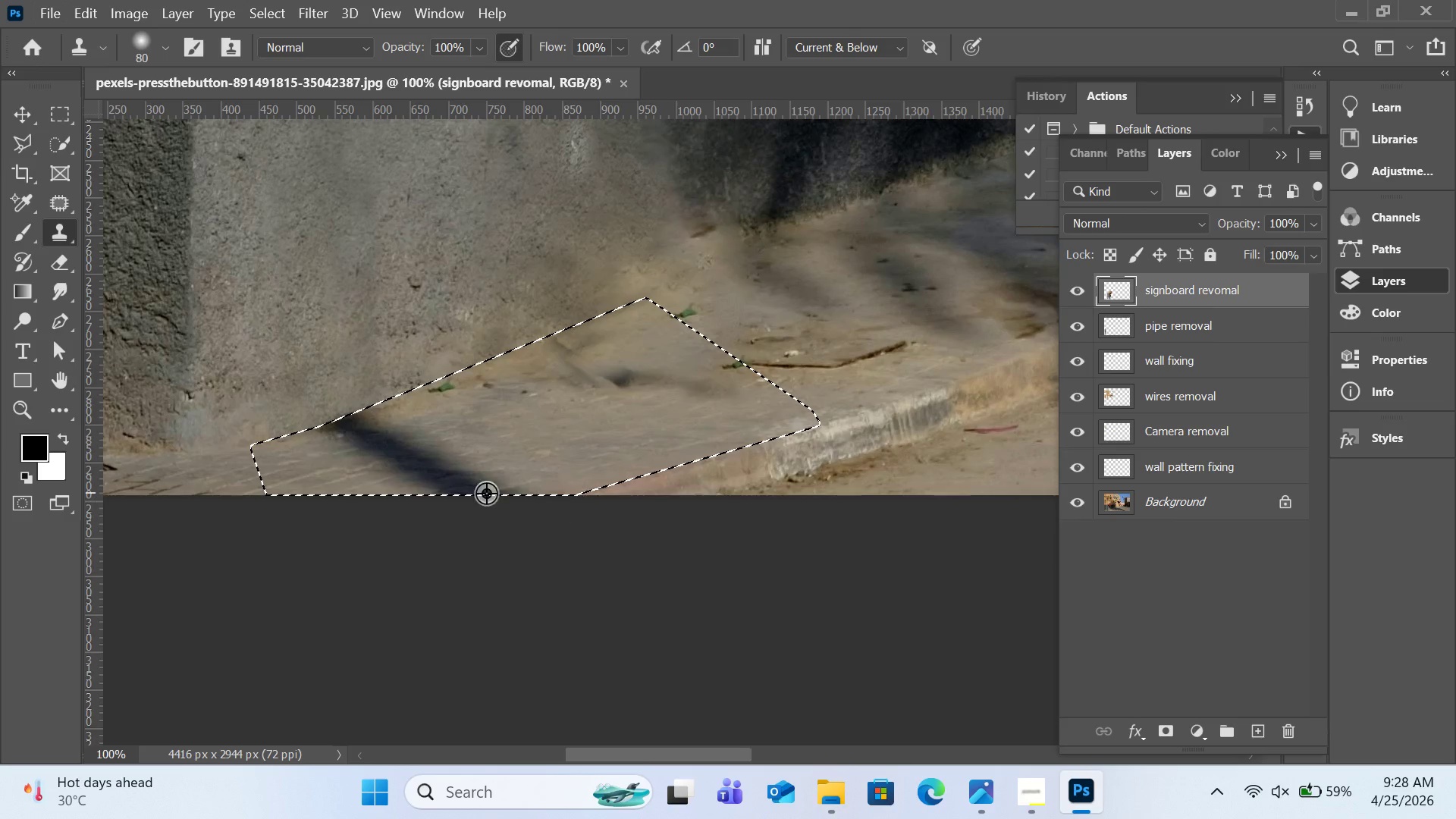 
left_click_drag(start_coordinate=[413, 465], to_coordinate=[443, 481])
 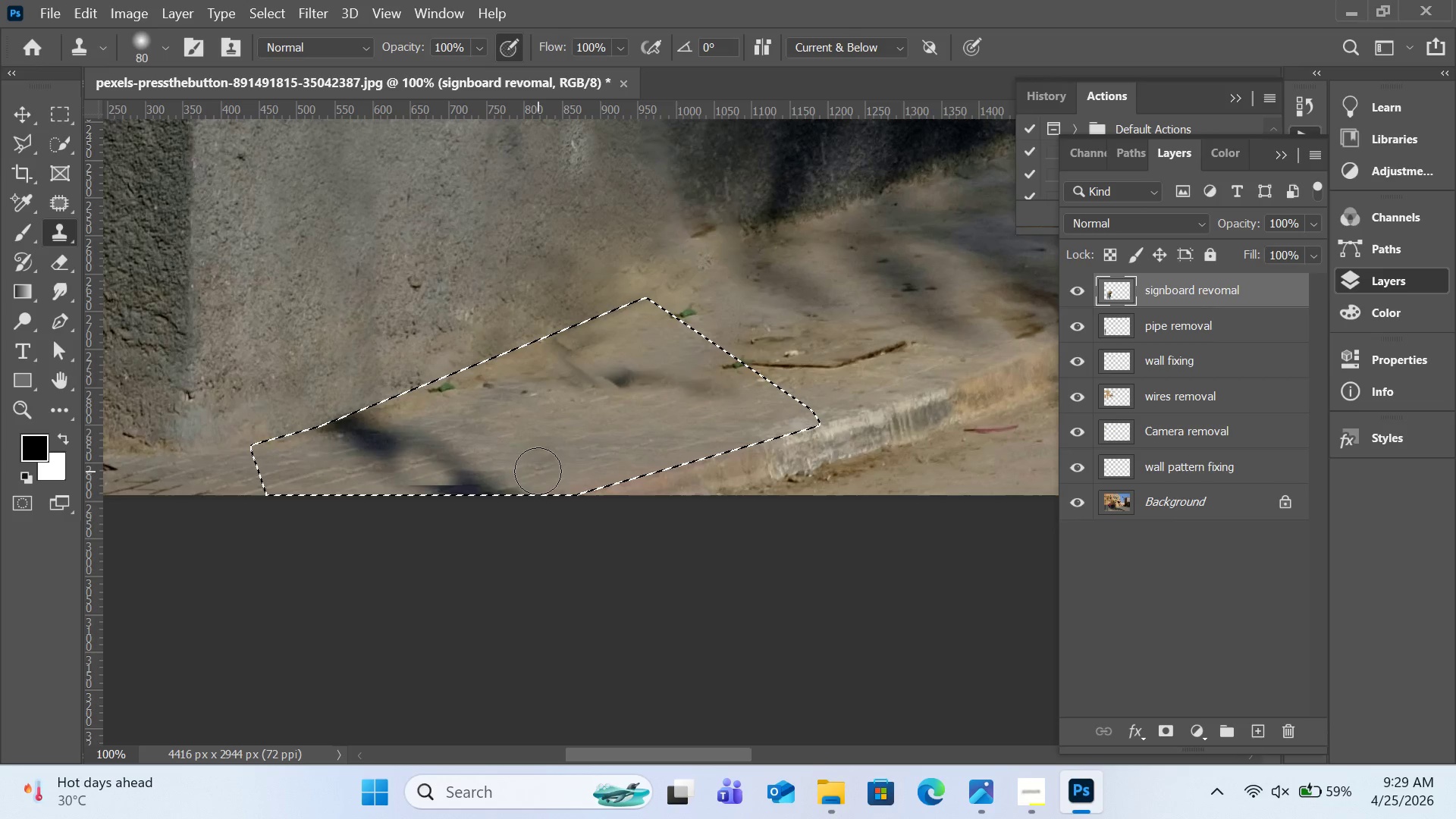 
key(Control+Z)
 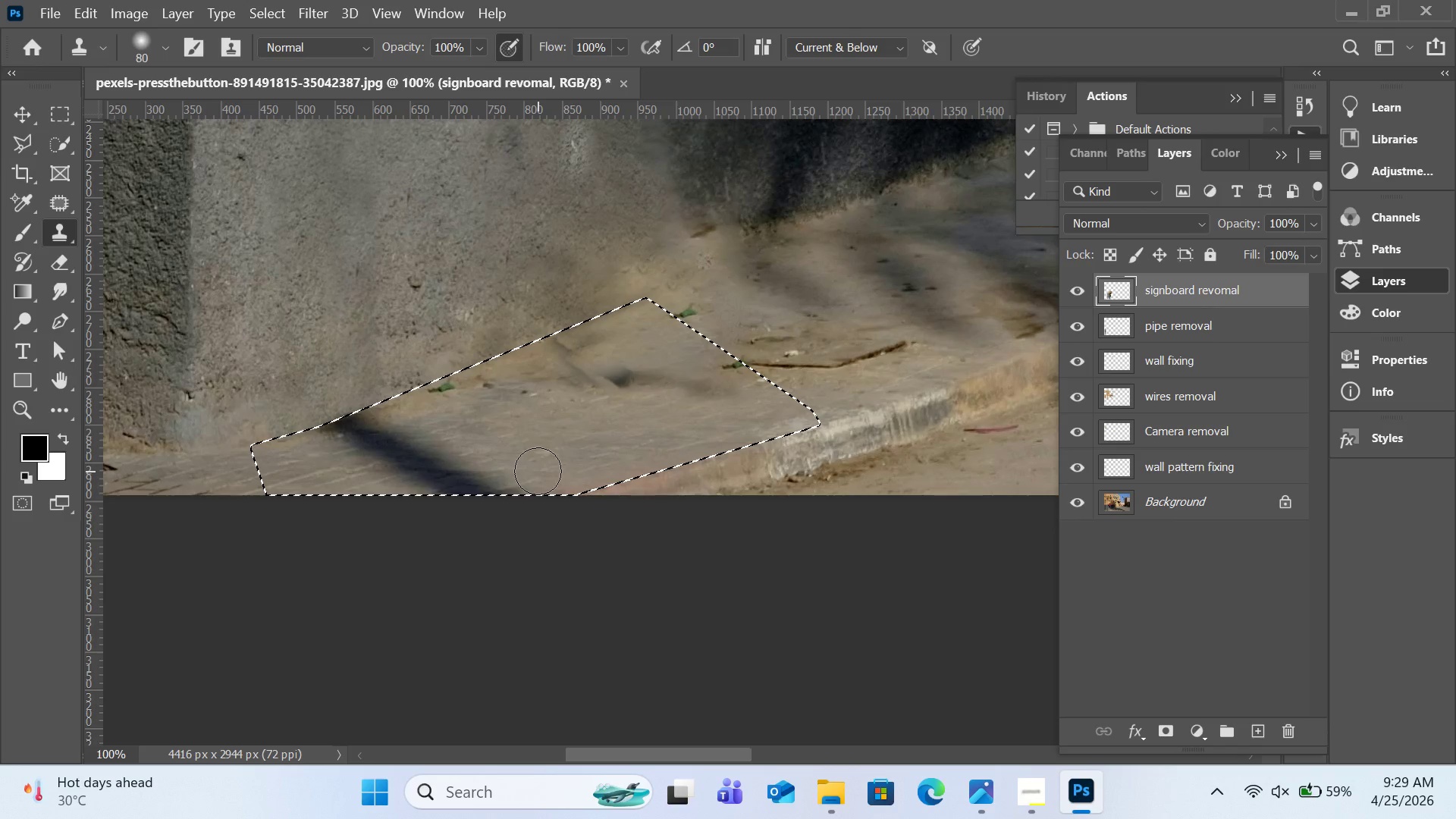 
hold_key(key=AltLeft, duration=0.45)
left_click([522, 471])
 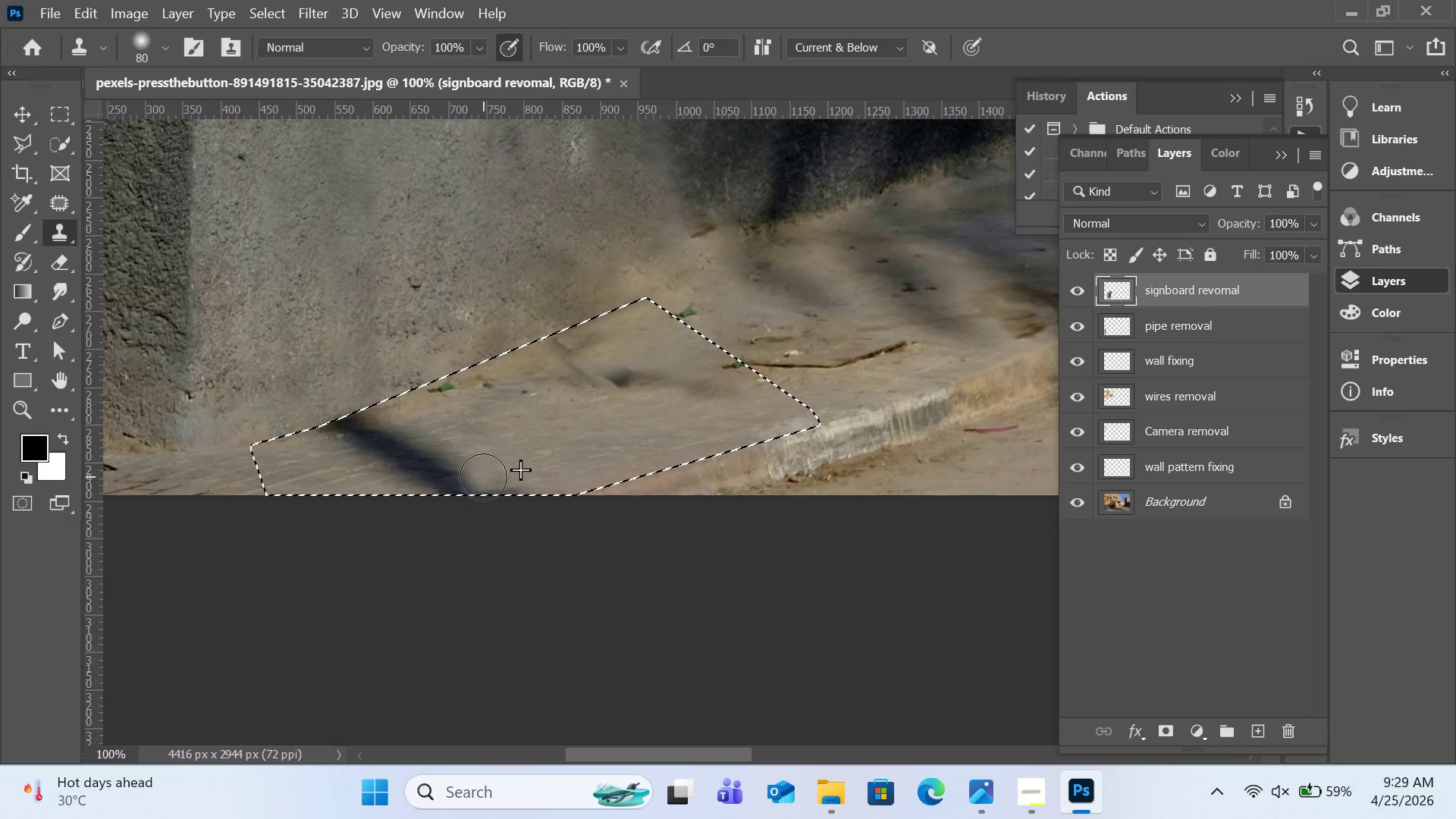 
left_click_drag(start_coordinate=[483, 477], to_coordinate=[322, 437])
 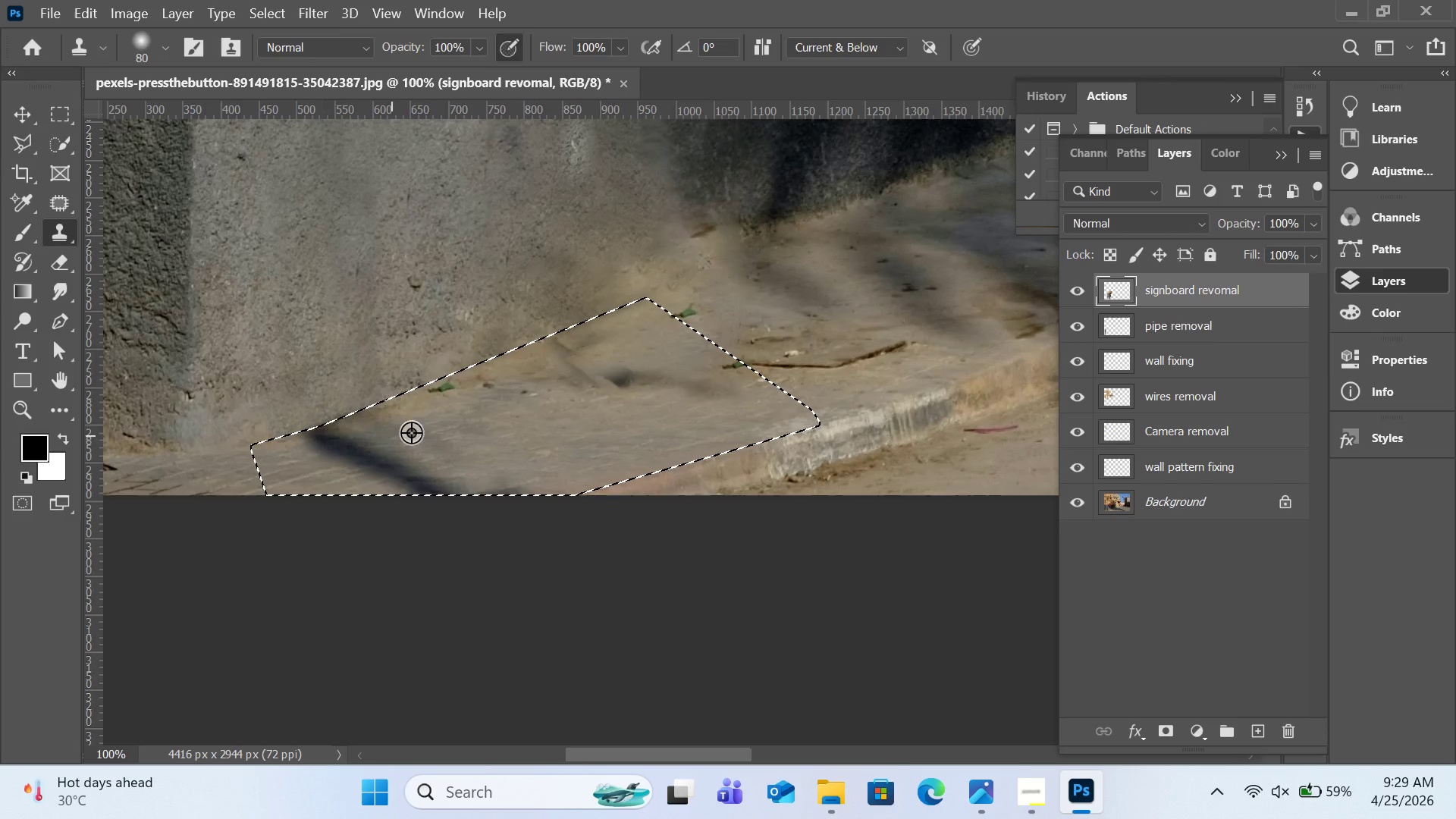 
hold_key(key=AltLeft, duration=0.64)
left_click([401, 402])
 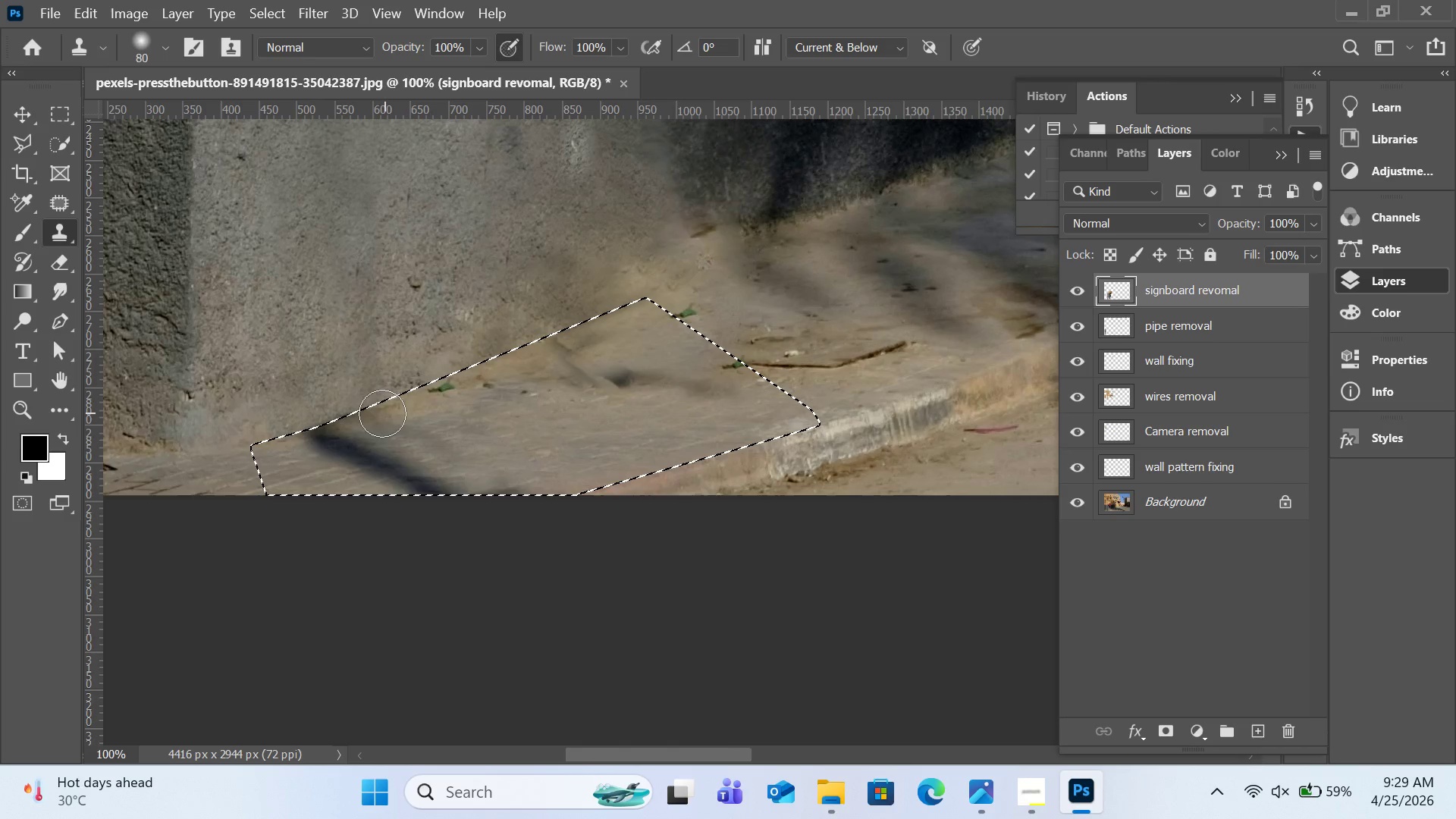 
left_click_drag(start_coordinate=[382, 413], to_coordinate=[304, 431])
 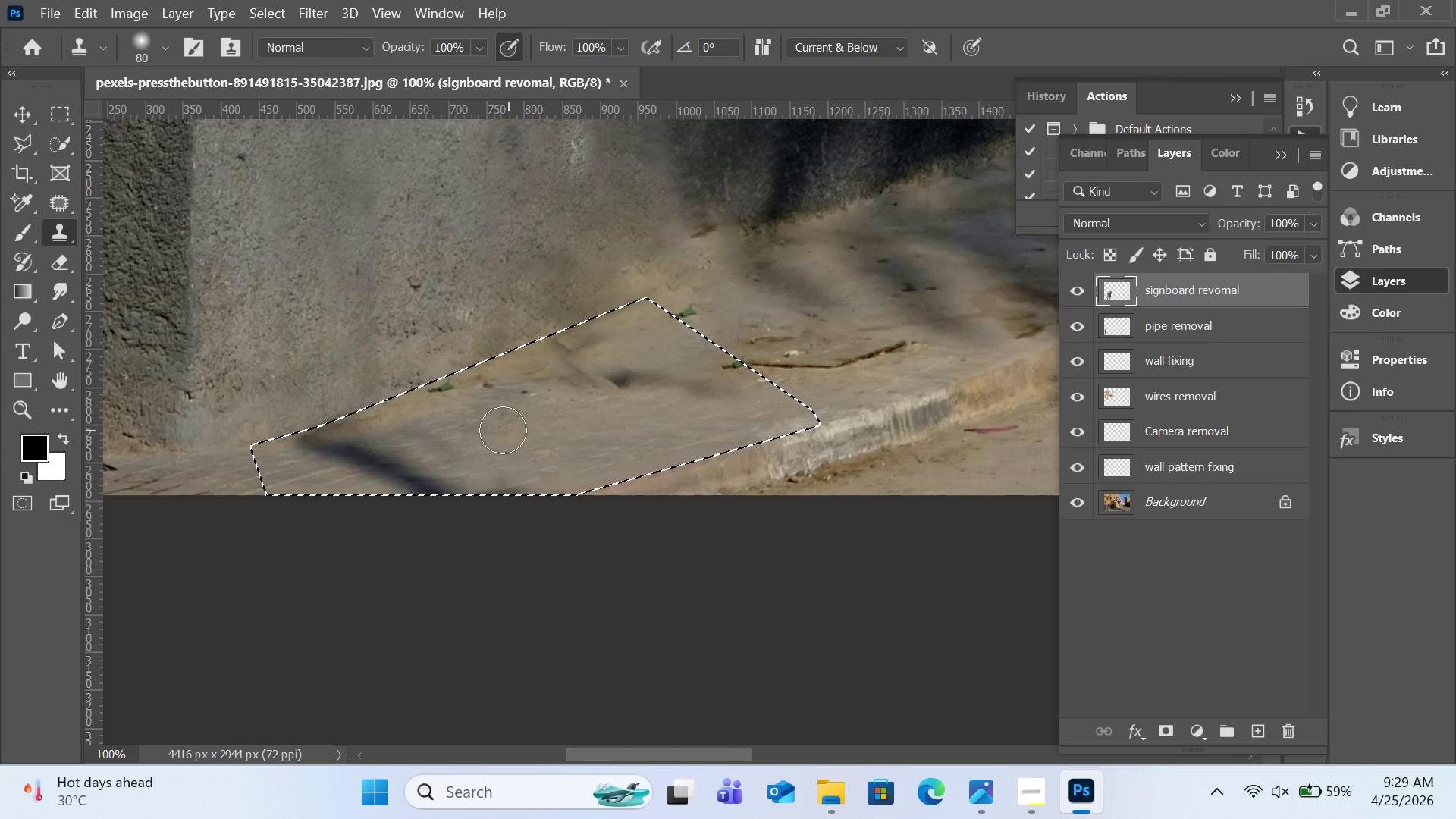 
hold_key(key=AltLeft, duration=1.75)
left_click([287, 466])
 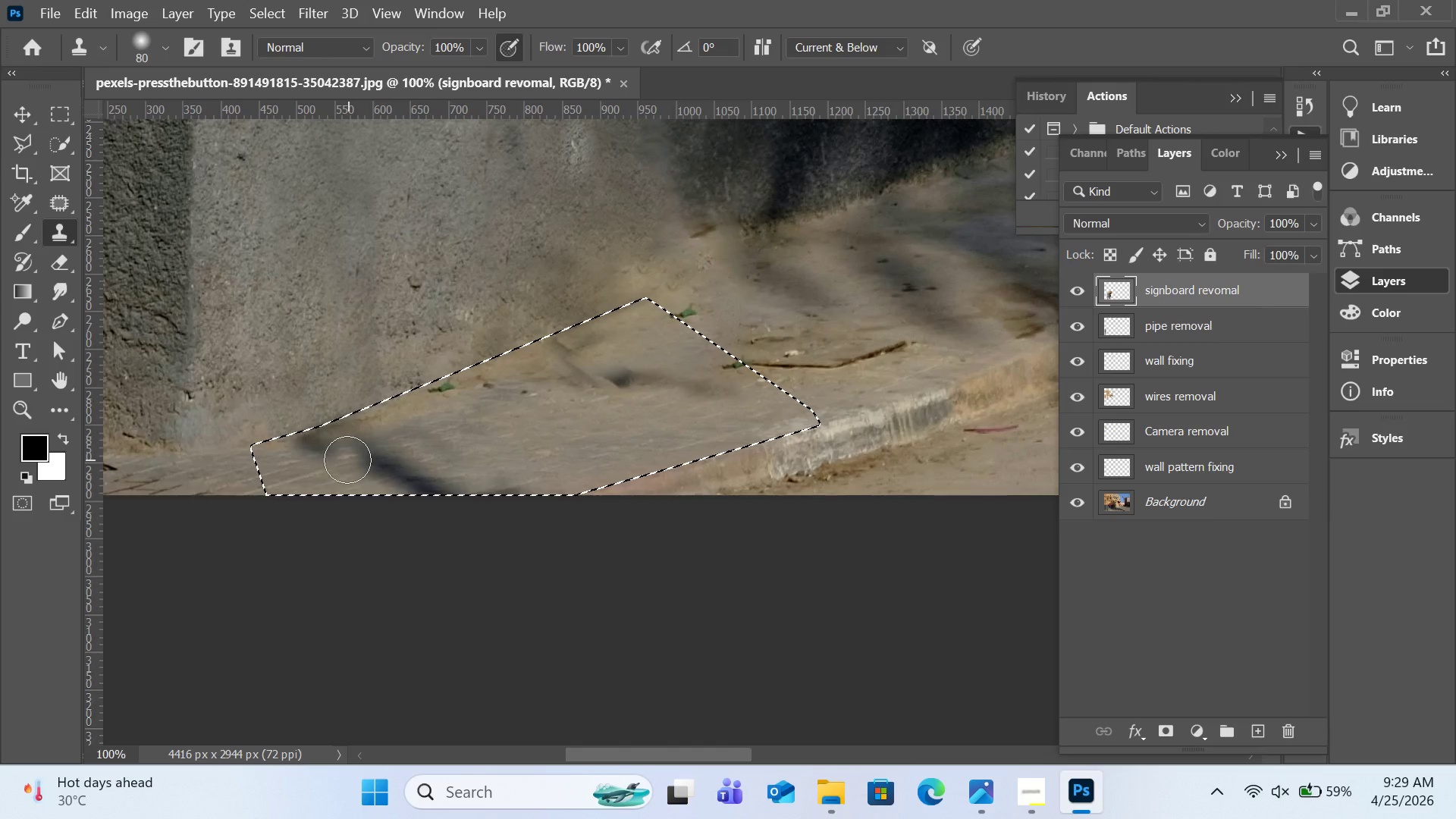 
left_click_drag(start_coordinate=[347, 460], to_coordinate=[451, 490])
 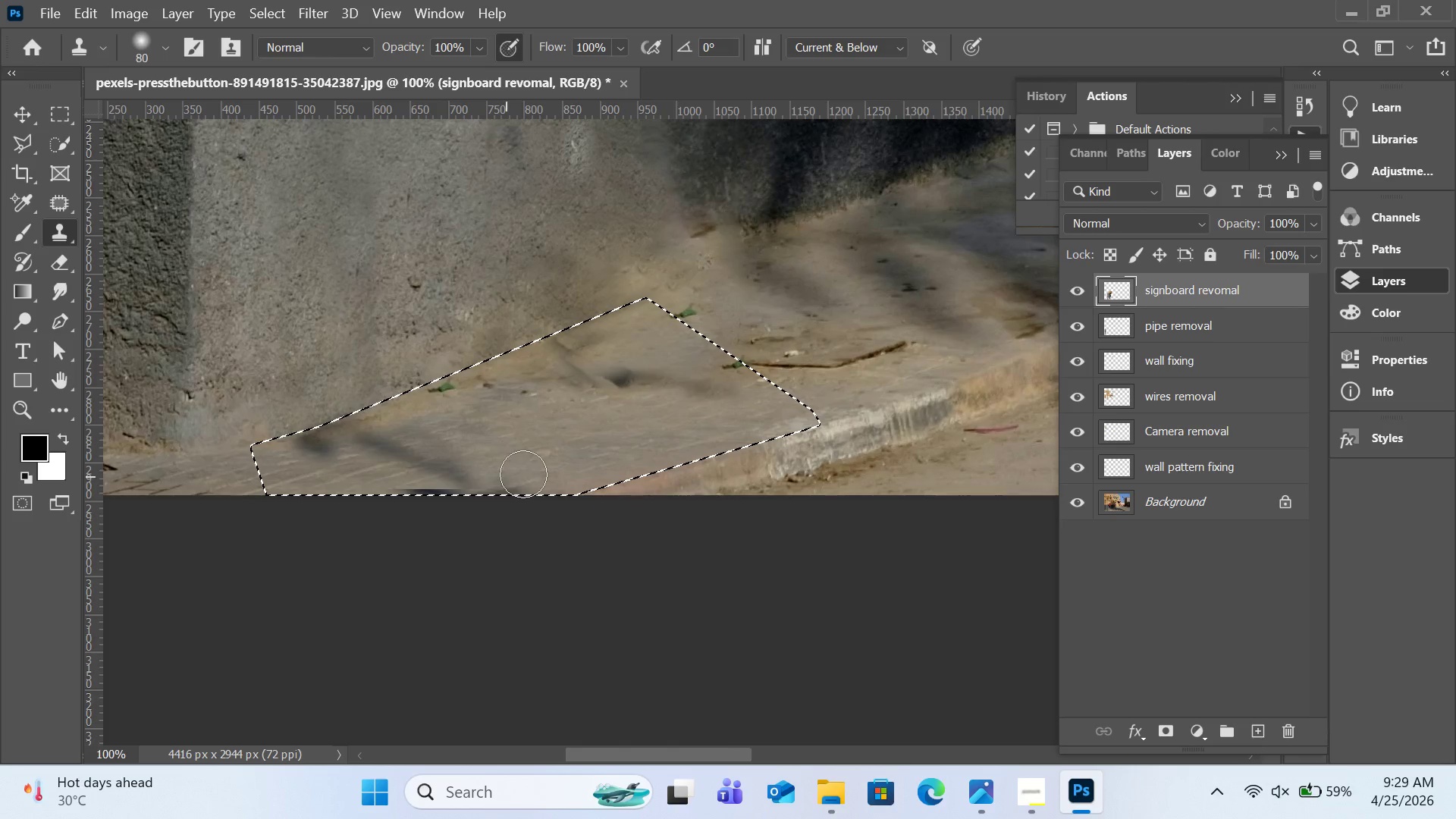 
hold_key(key=AltLeft, duration=0.47)
left_click([516, 462])
 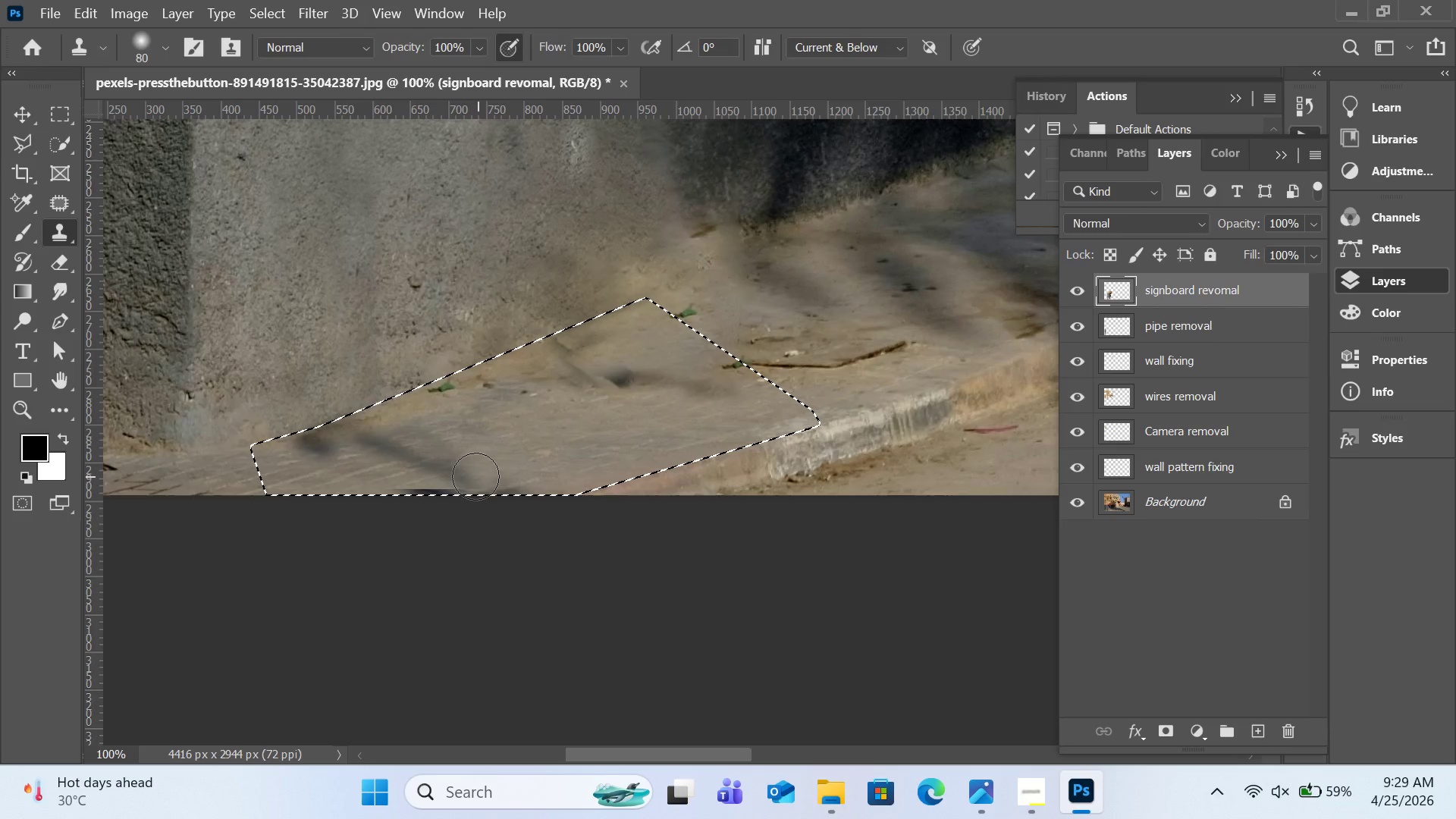 
left_click_drag(start_coordinate=[474, 480], to_coordinate=[429, 477])
 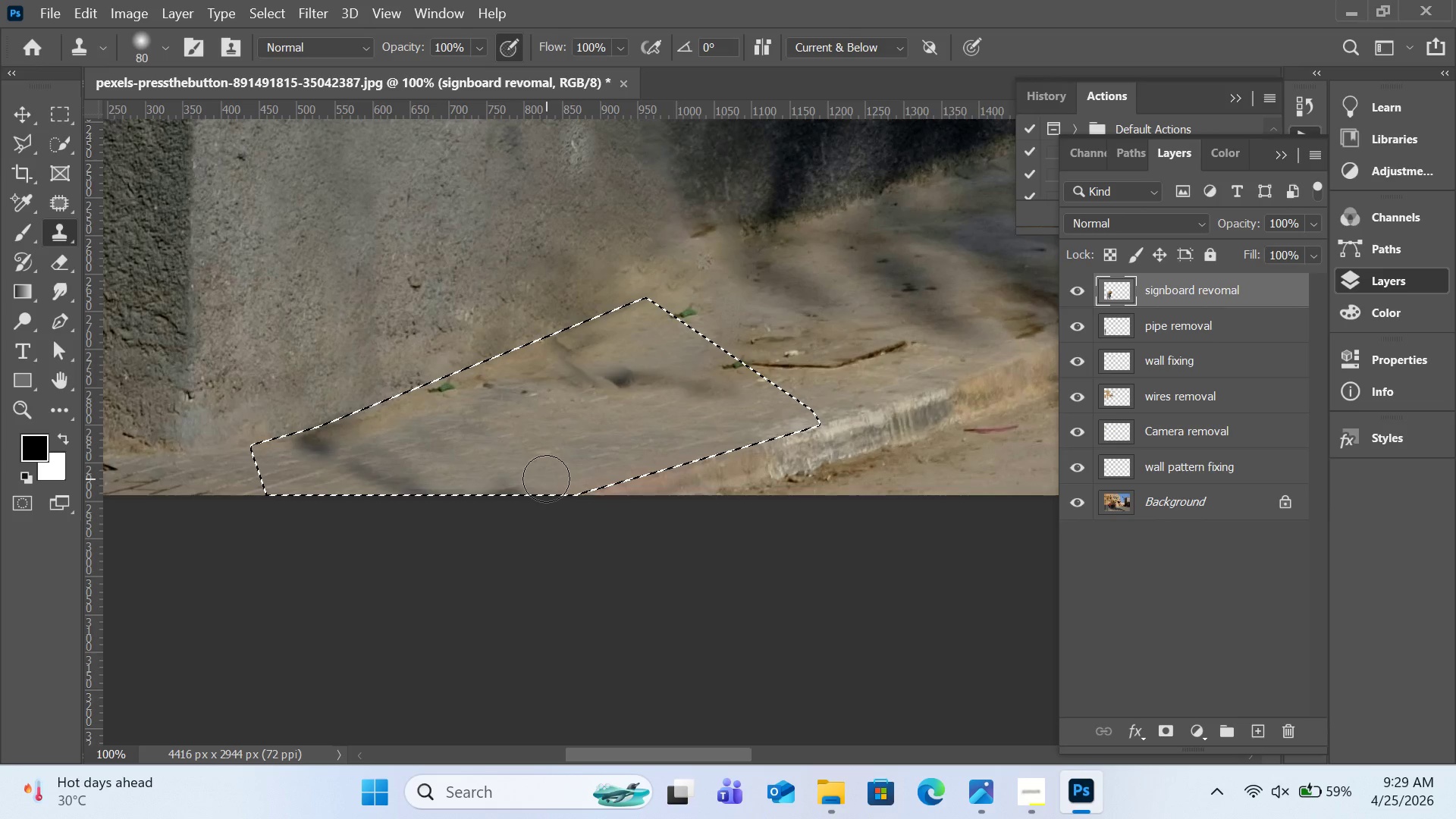 
key(Control+Z)
 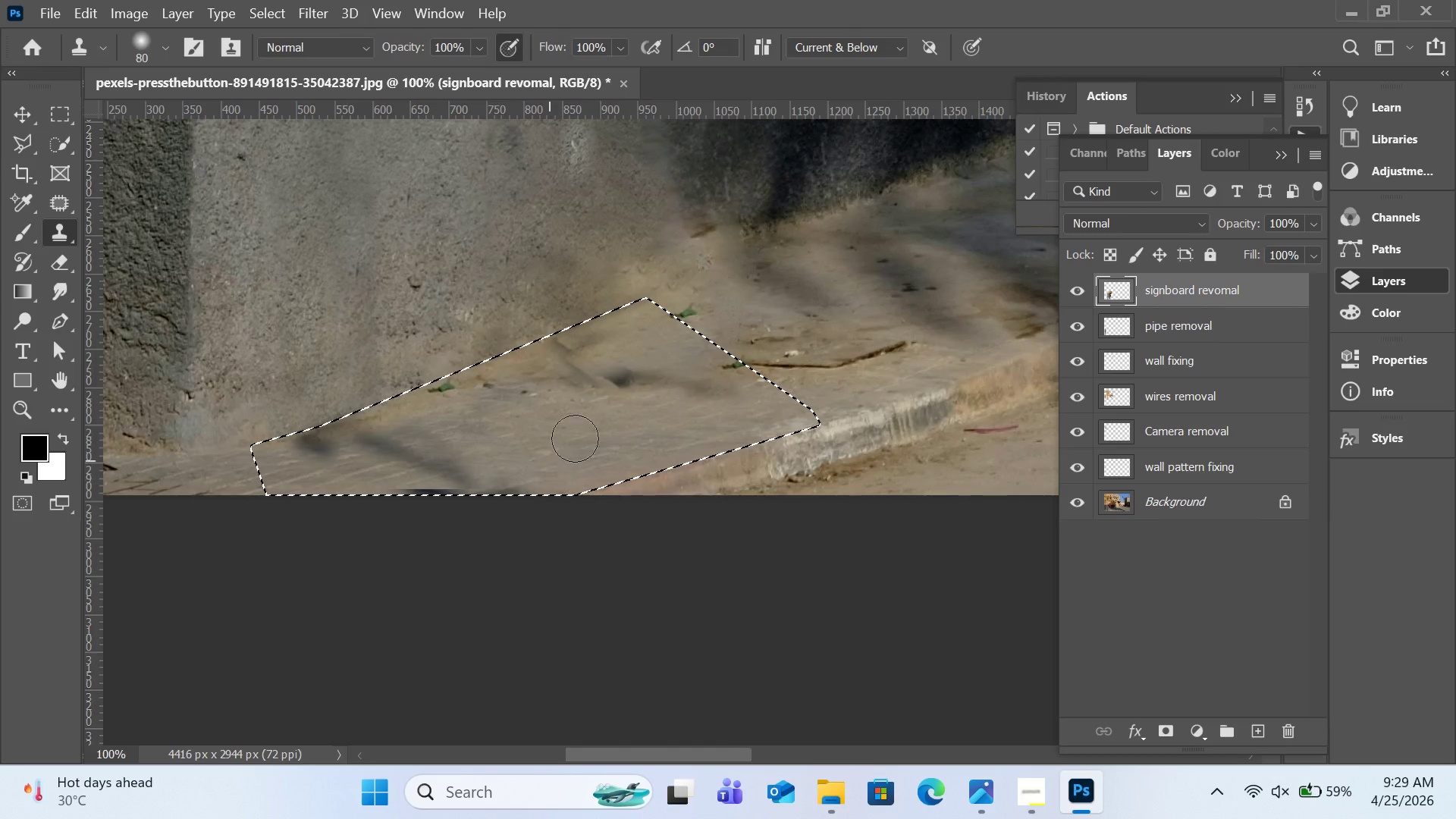 
hold_key(key=AltLeft, duration=0.44)
left_click([610, 418])
 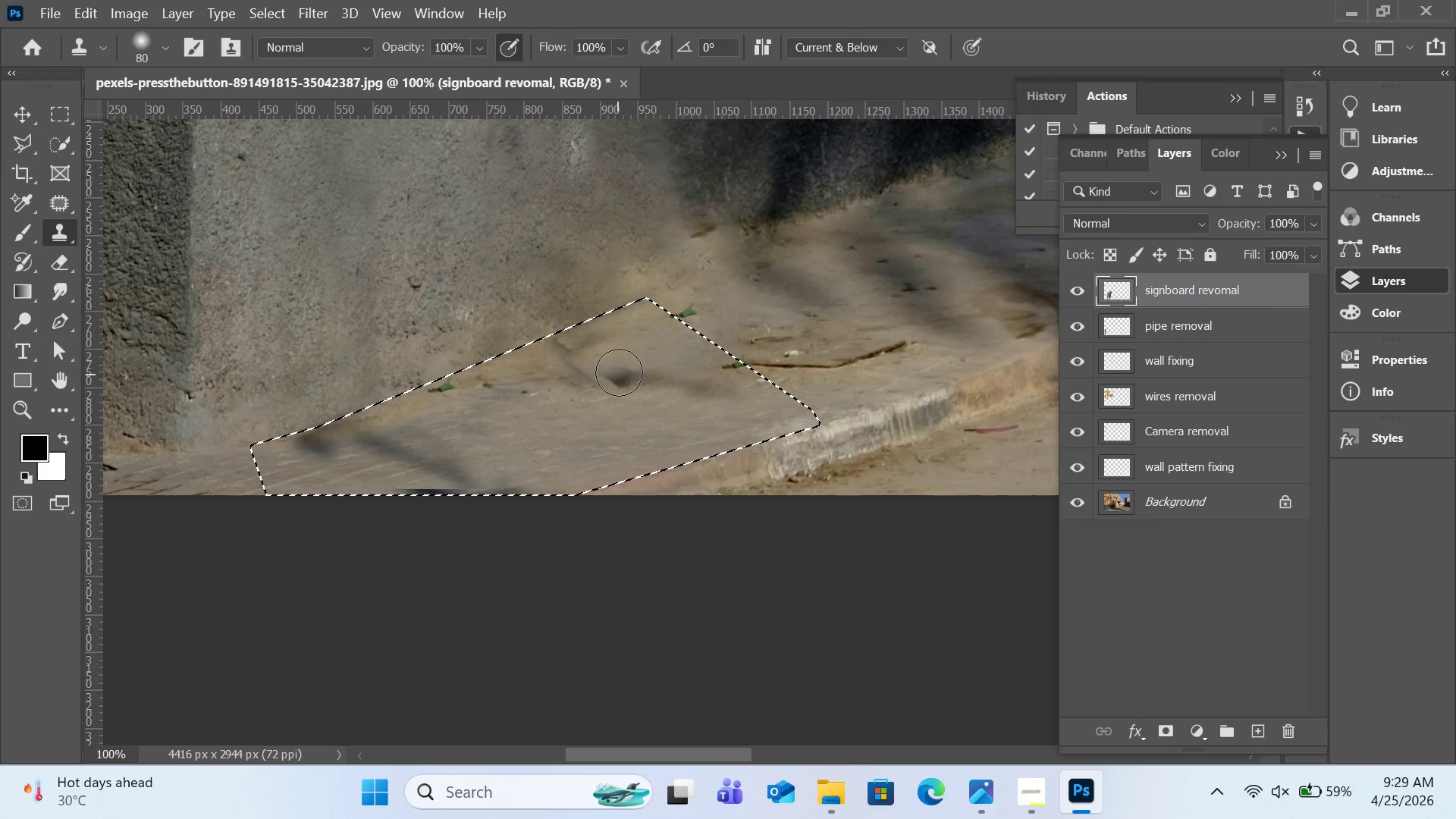 
left_click_drag(start_coordinate=[619, 372], to_coordinate=[661, 379])
 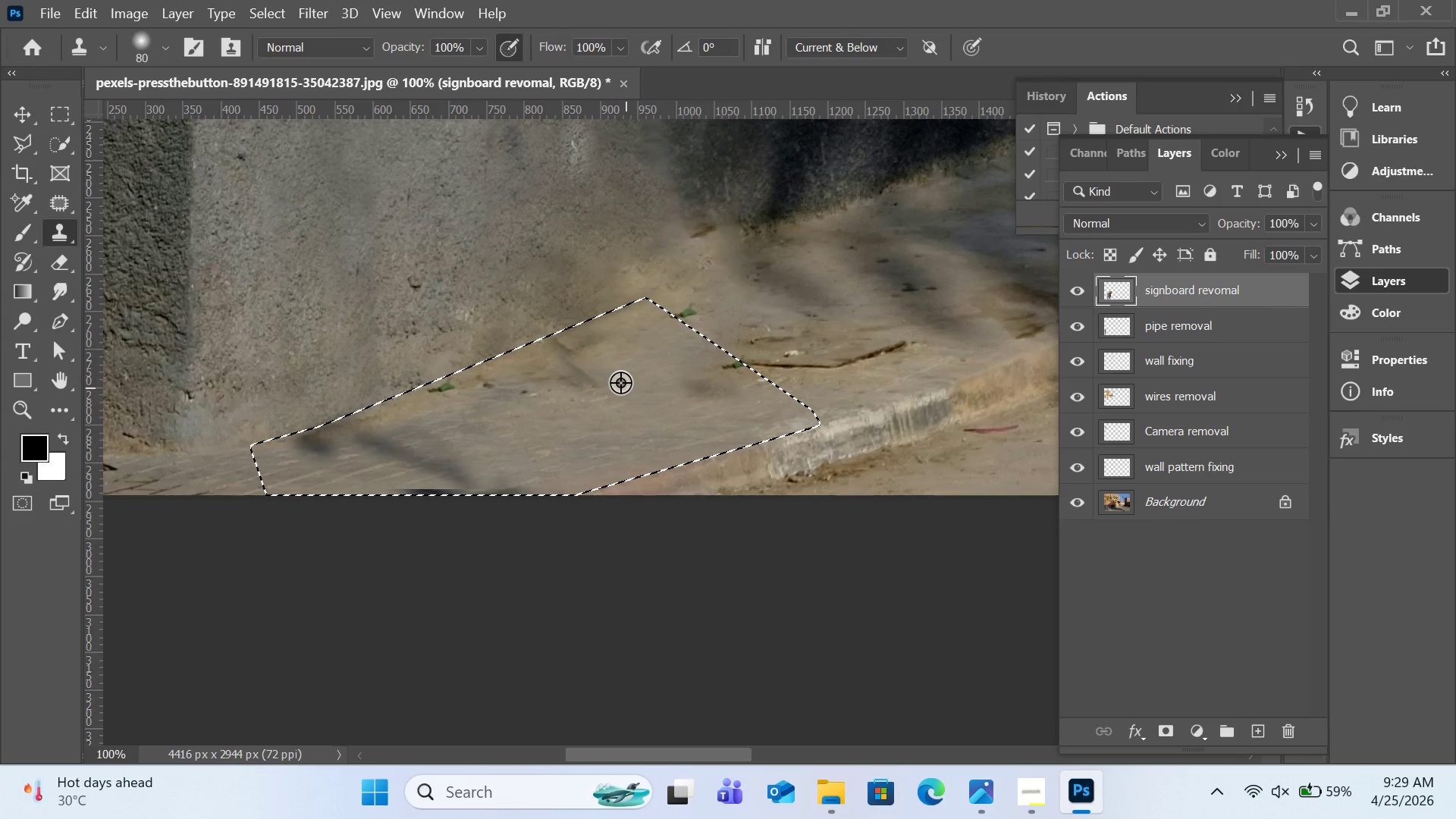 
hold_key(key=AltLeft, duration=0.38)
left_click([617, 362])
 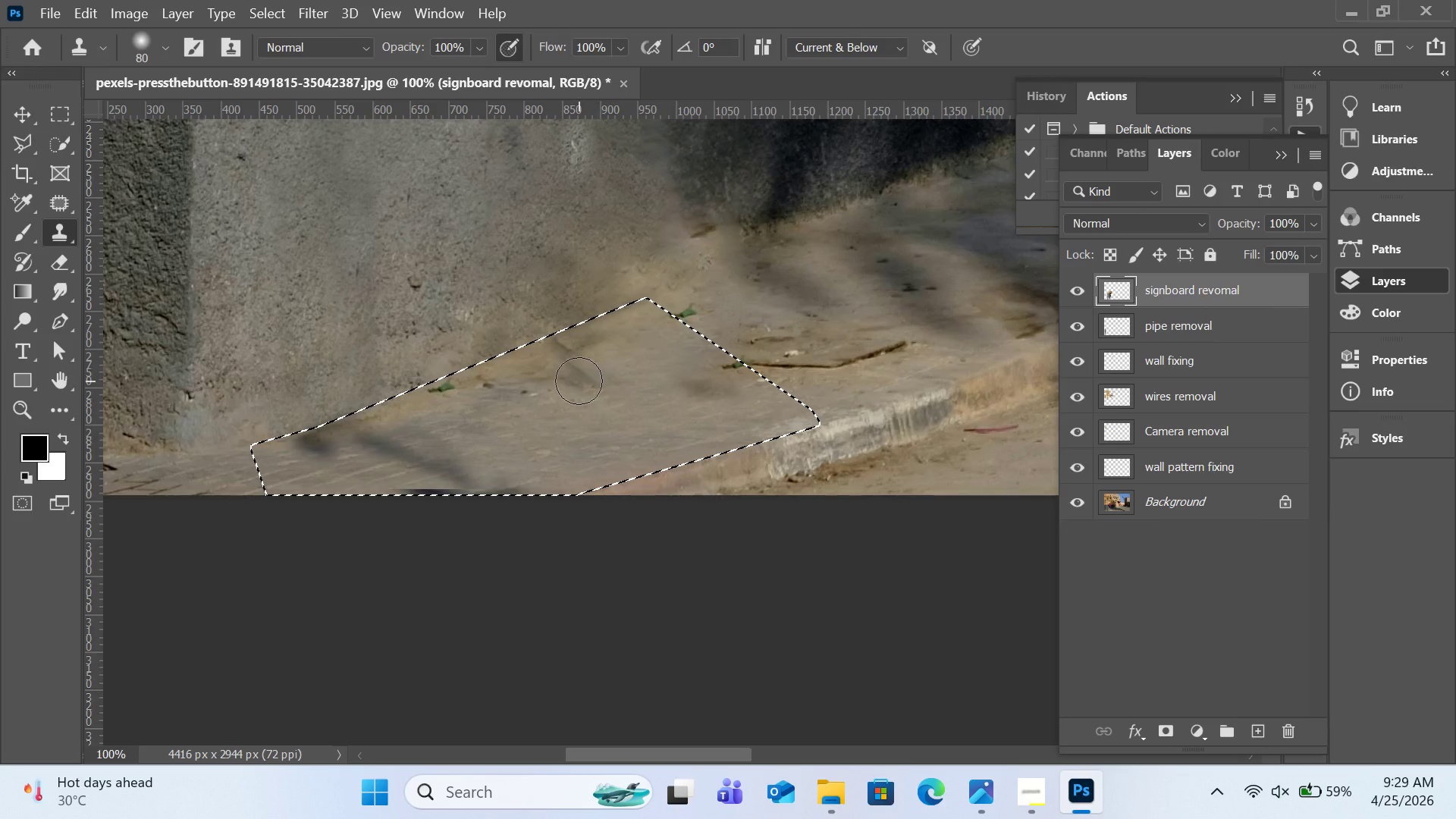 
left_click_drag(start_coordinate=[579, 381], to_coordinate=[551, 379])
 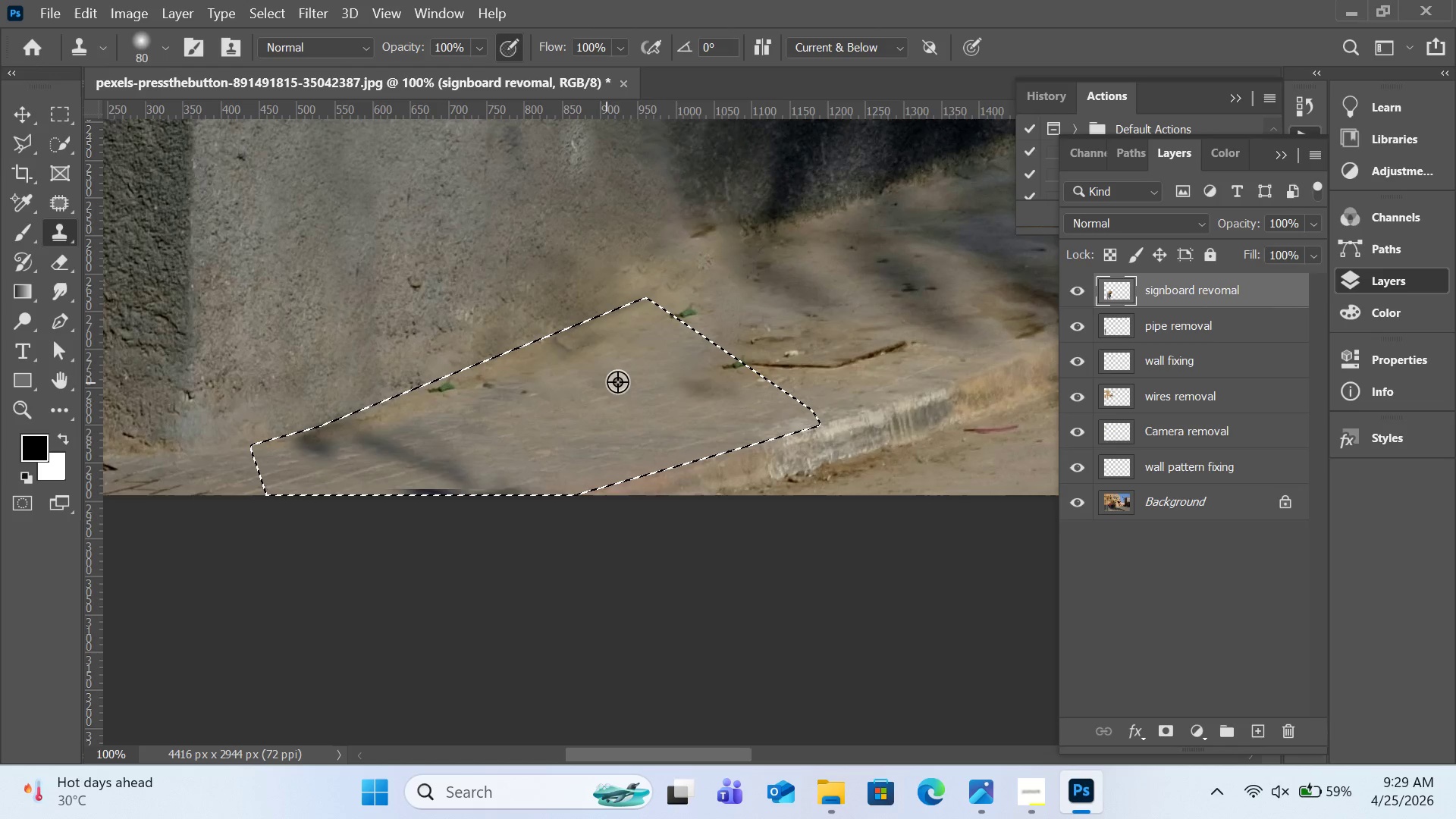 
hold_key(key=AltLeft, duration=0.7)
left_click([631, 359])
 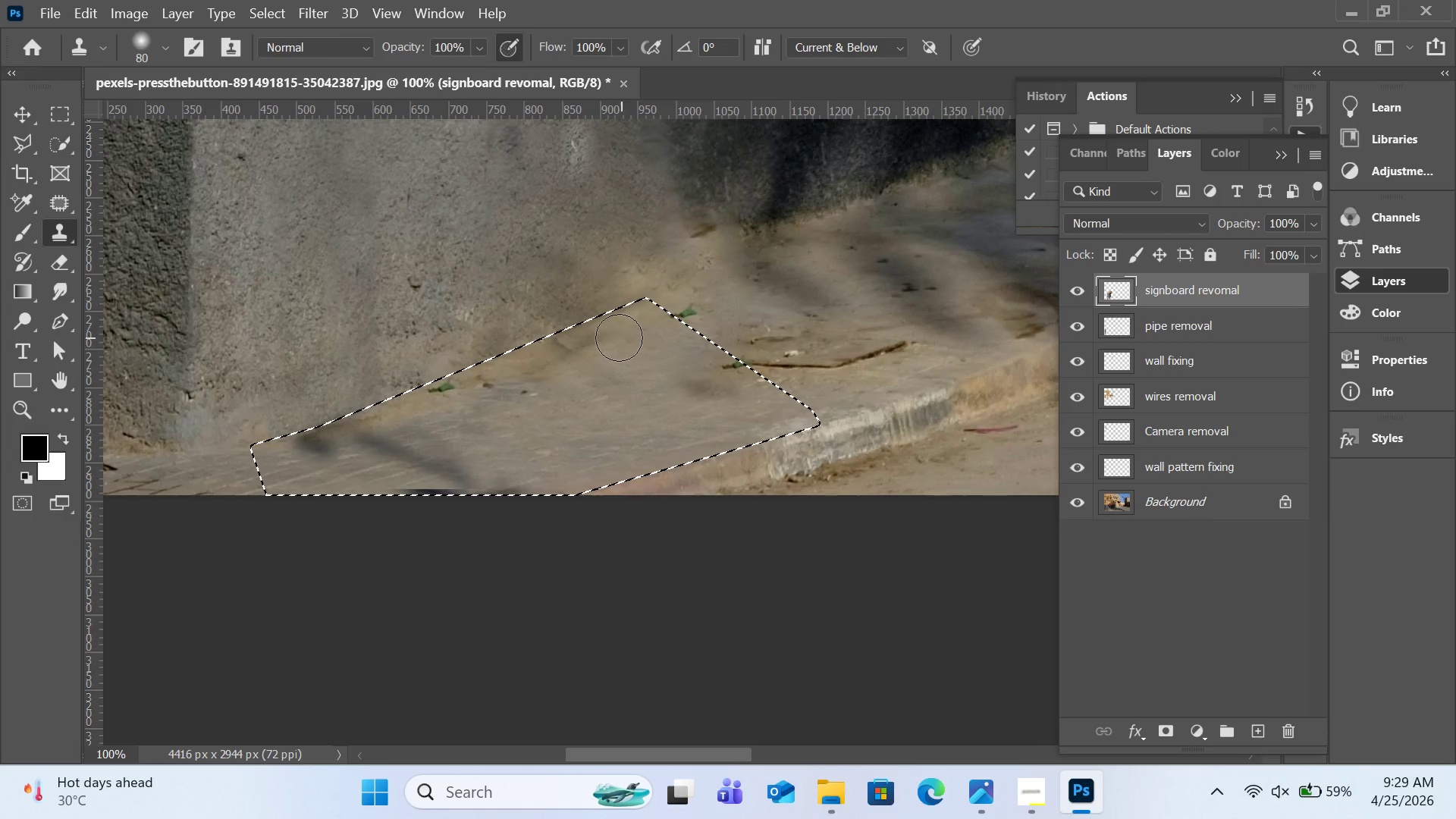 
left_click_drag(start_coordinate=[621, 337], to_coordinate=[508, 374])
 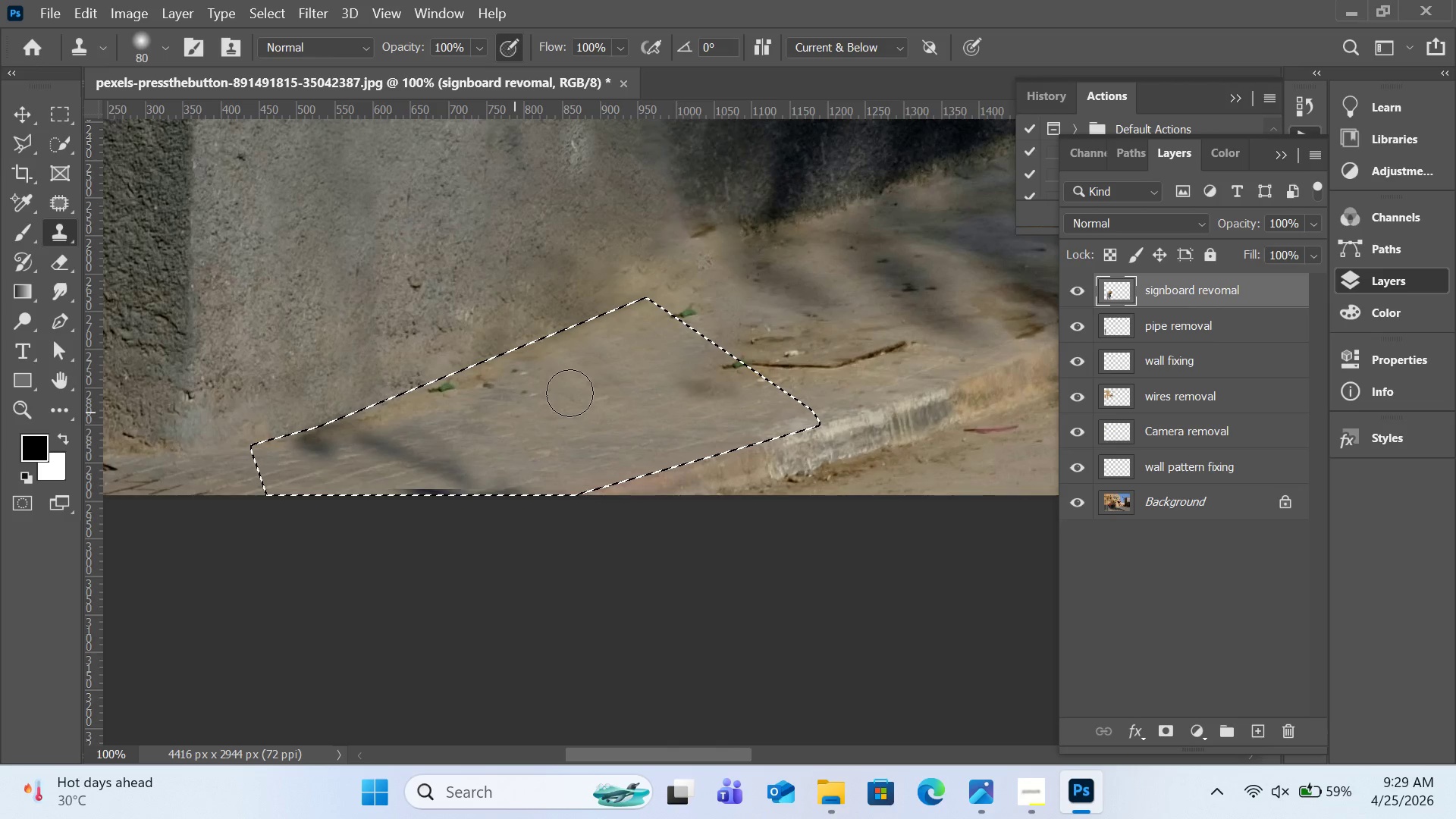 
hold_key(key=AltLeft, duration=1.11)
 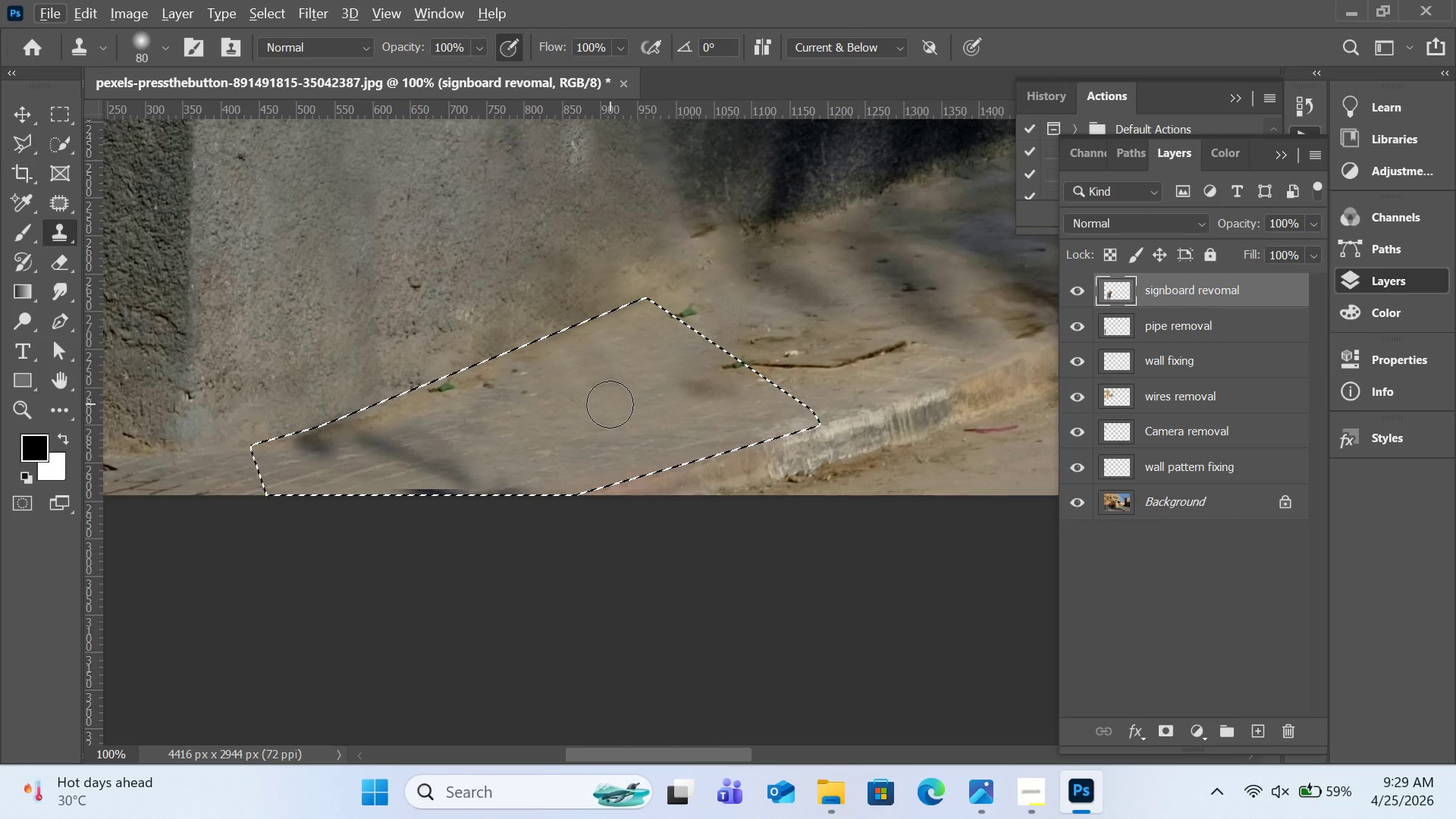 
hold_key(key=AltLeft, duration=1.19)
 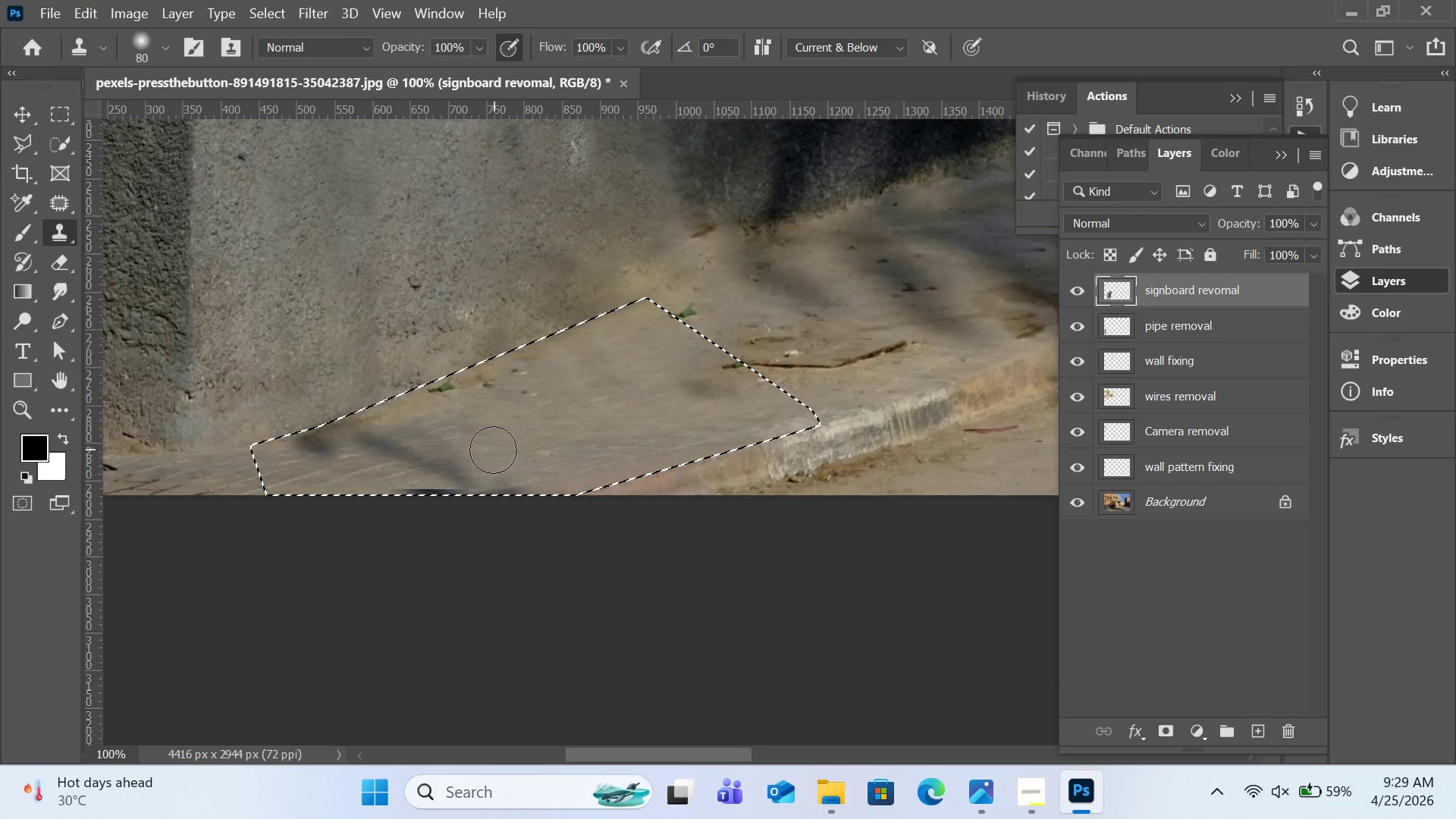 
scroll: coordinate [610, 404], scroll_direction: up, amount: 2.0
 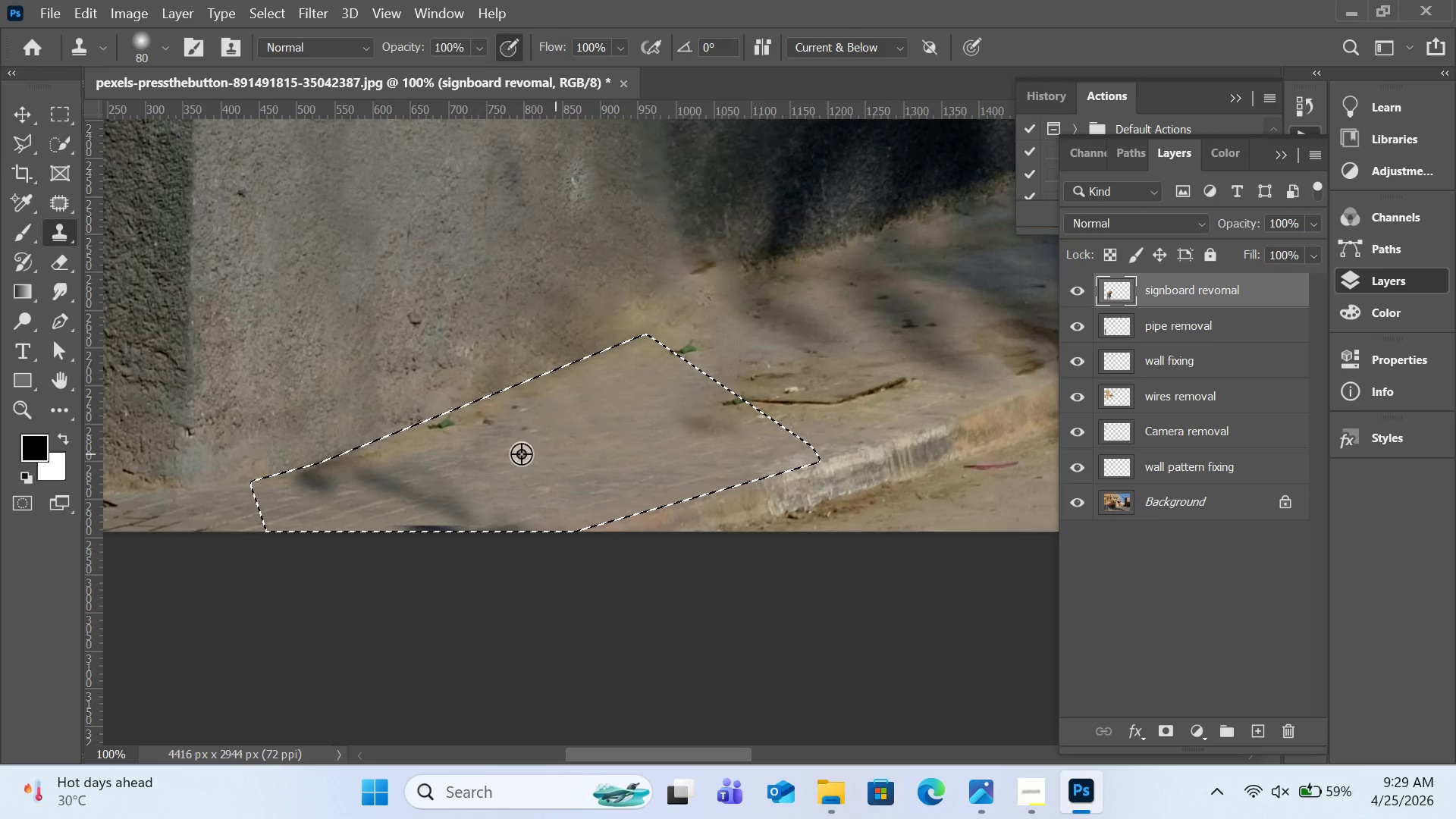 
scroll: coordinate [493, 450], scroll_direction: down, amount: 2.0
 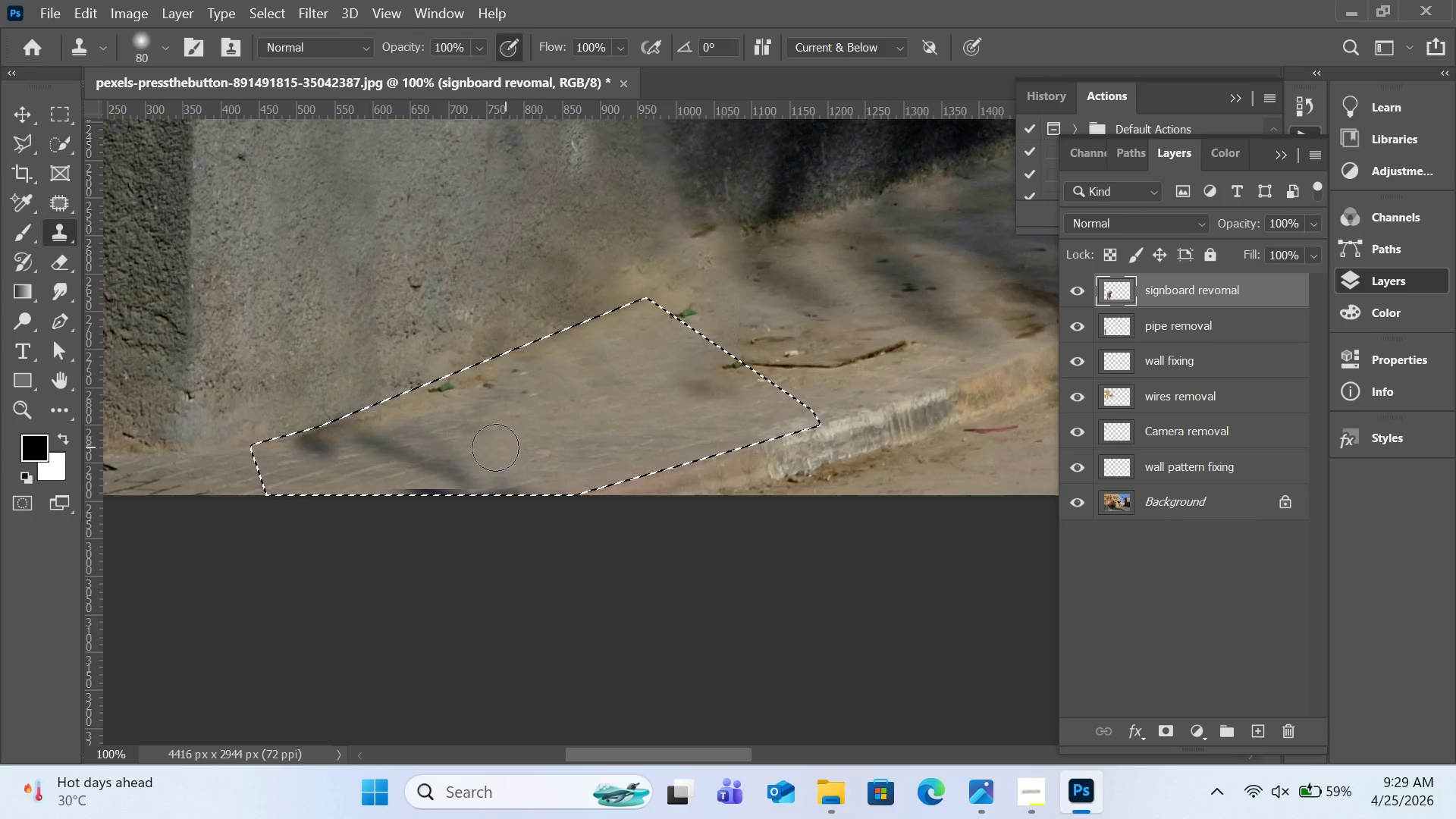 
hold_key(key=AltLeft, duration=0.64)
left_click([325, 473])
 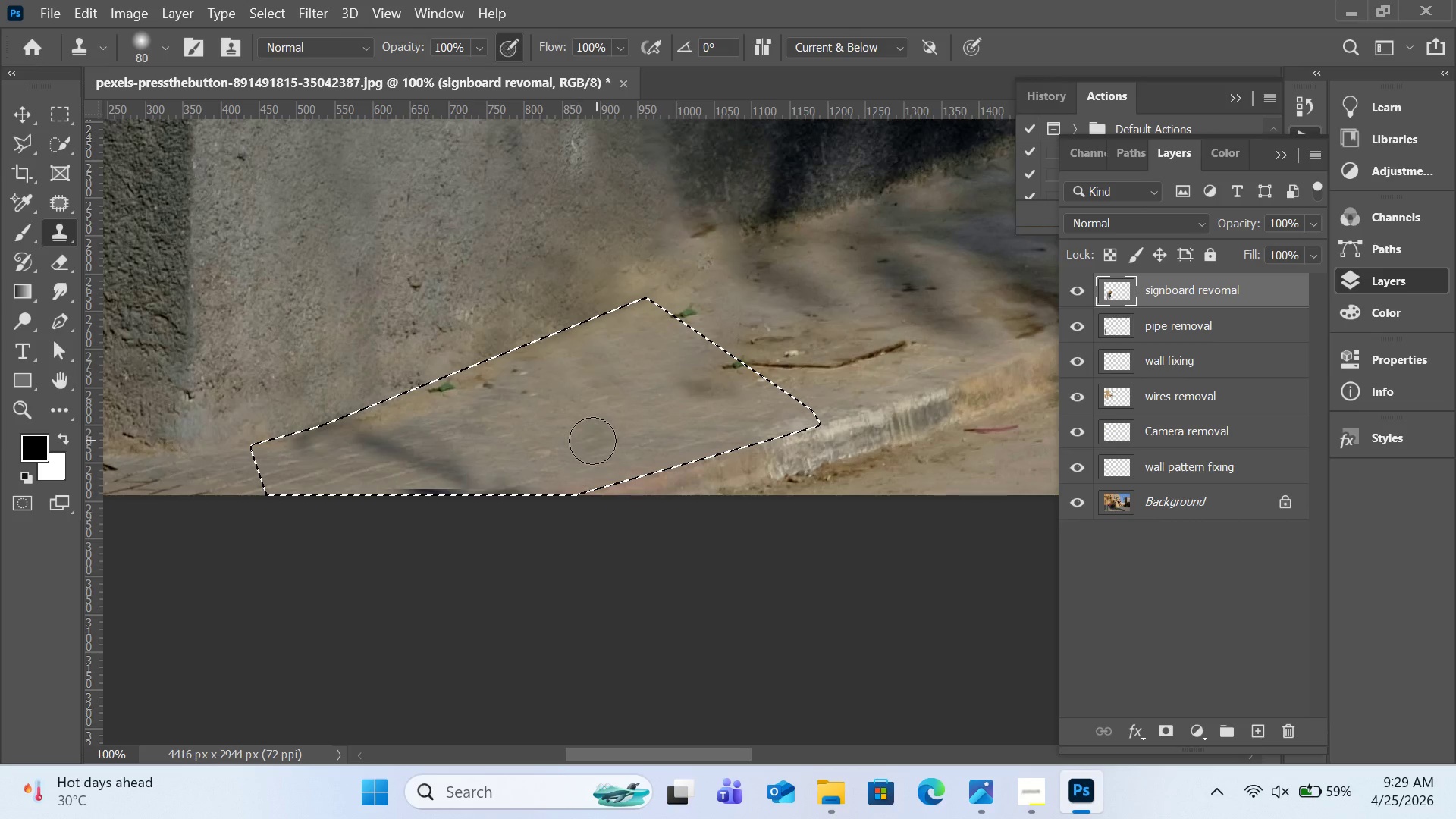 
hold_key(key=AltLeft, duration=0.52)
left_click([533, 458])
 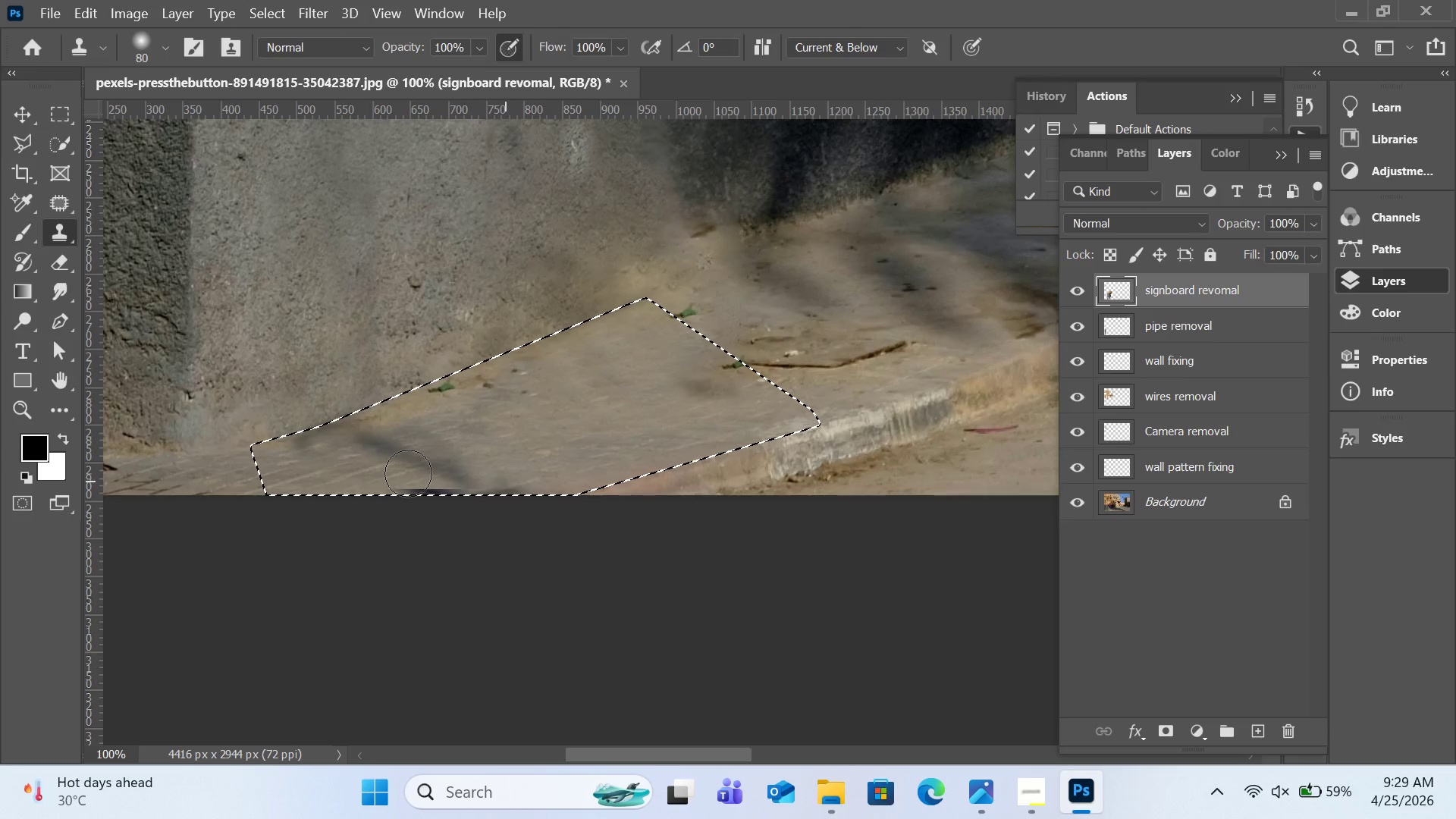 
hold_key(key=AltLeft, duration=0.47)
left_click([366, 465])
 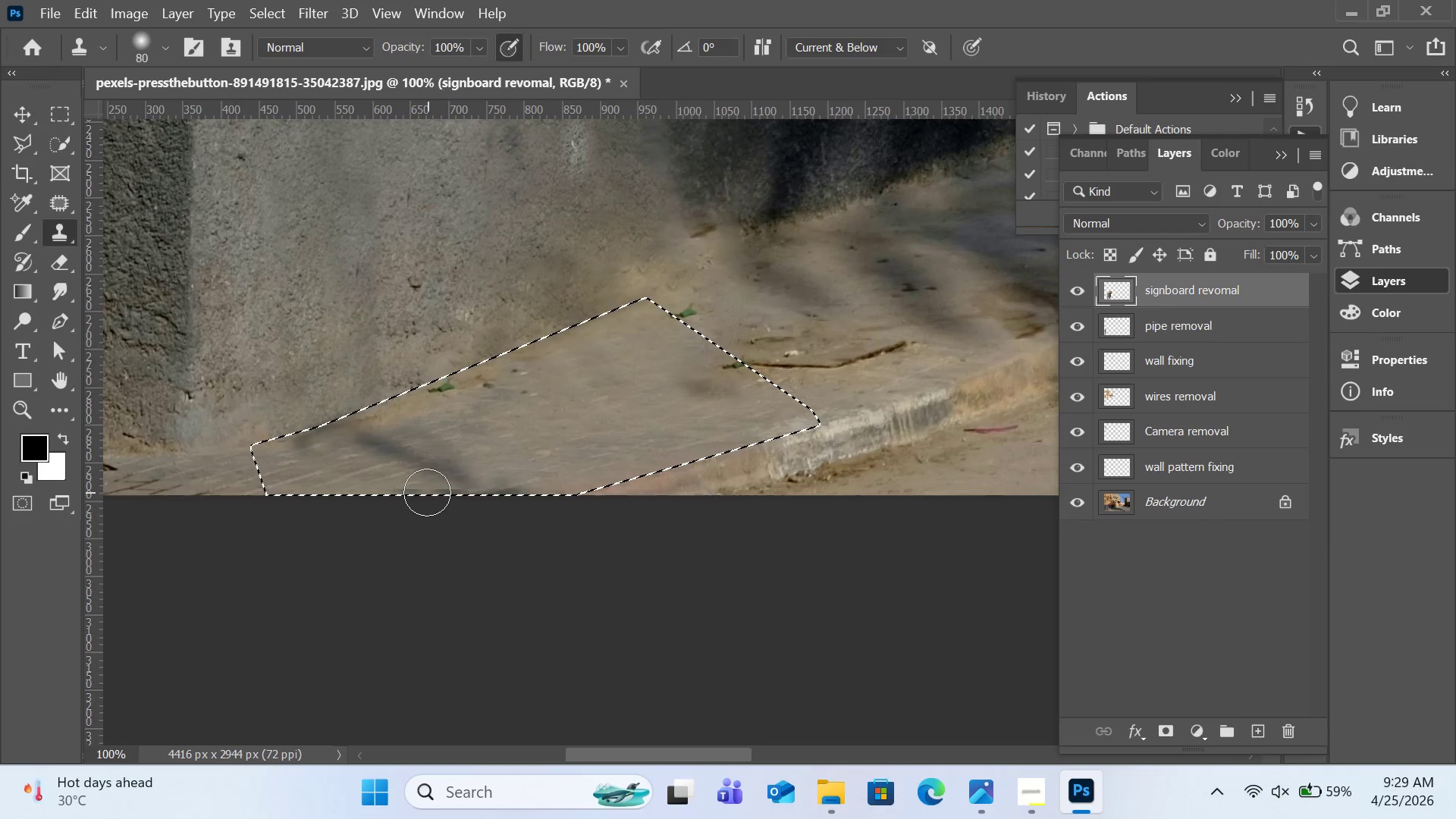 
left_click_drag(start_coordinate=[427, 492], to_coordinate=[550, 507])
 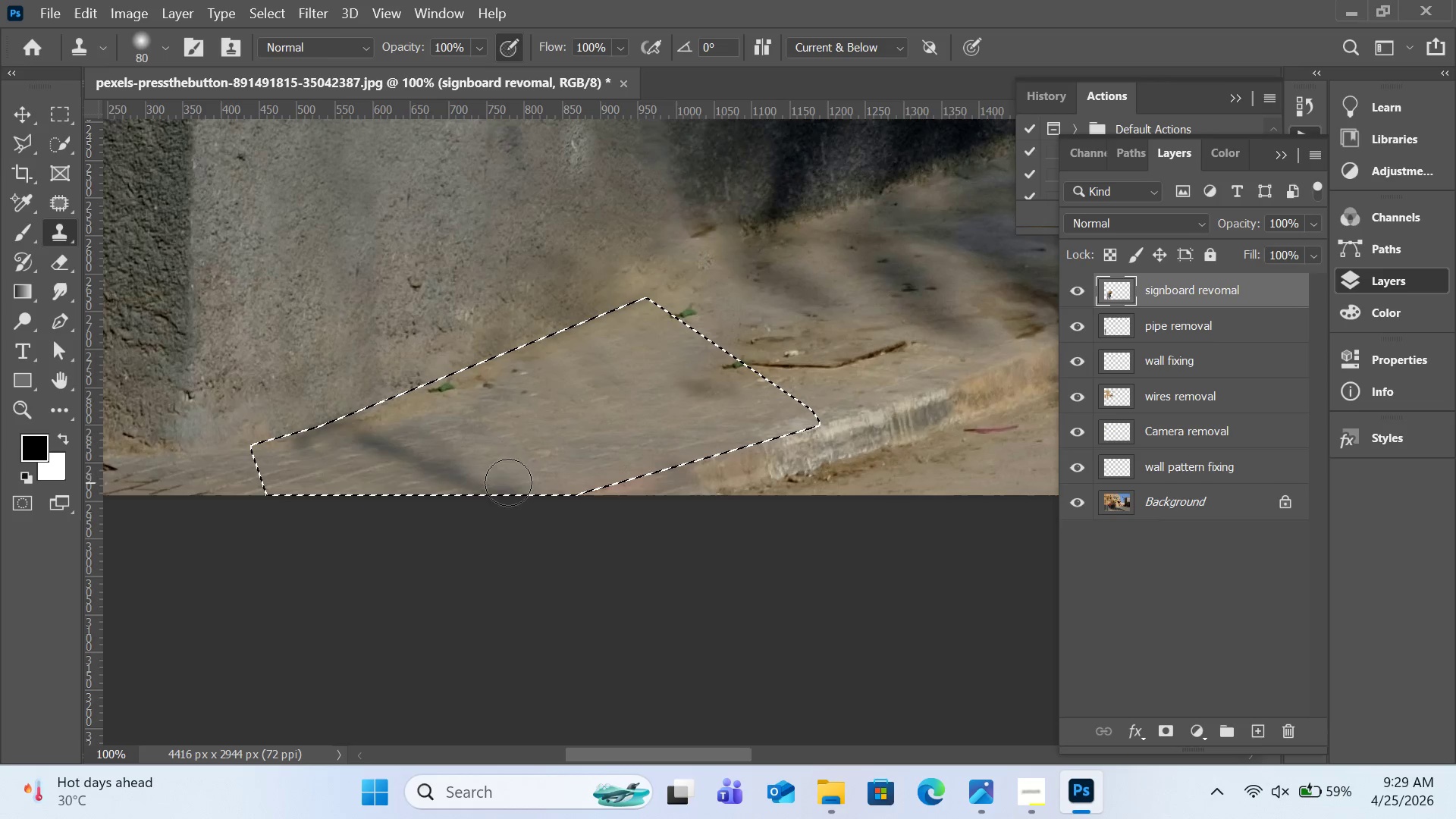 
hold_key(key=AltLeft, duration=0.7)
left_click([328, 472])
 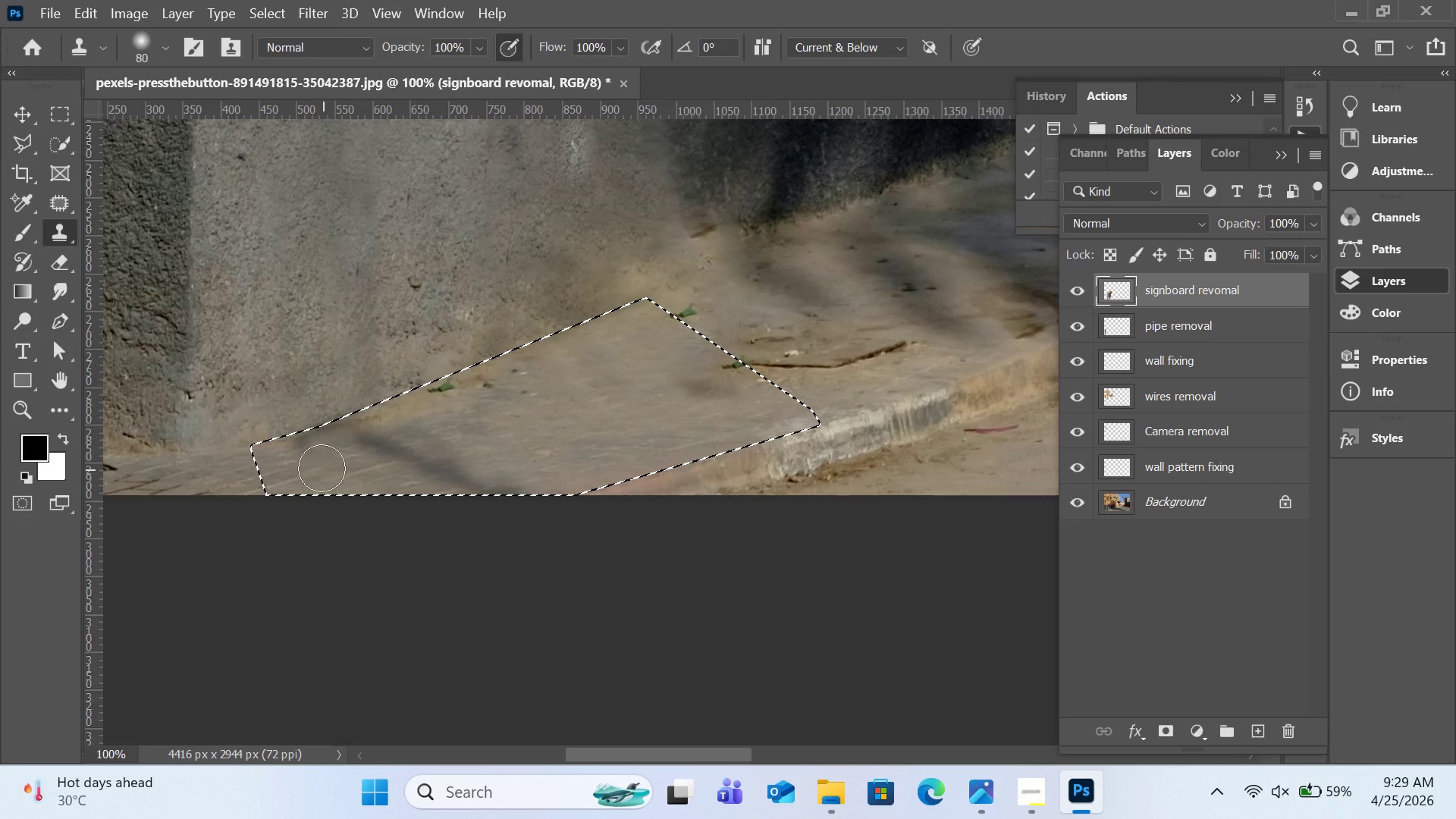 
left_click_drag(start_coordinate=[322, 468], to_coordinate=[269, 431])
 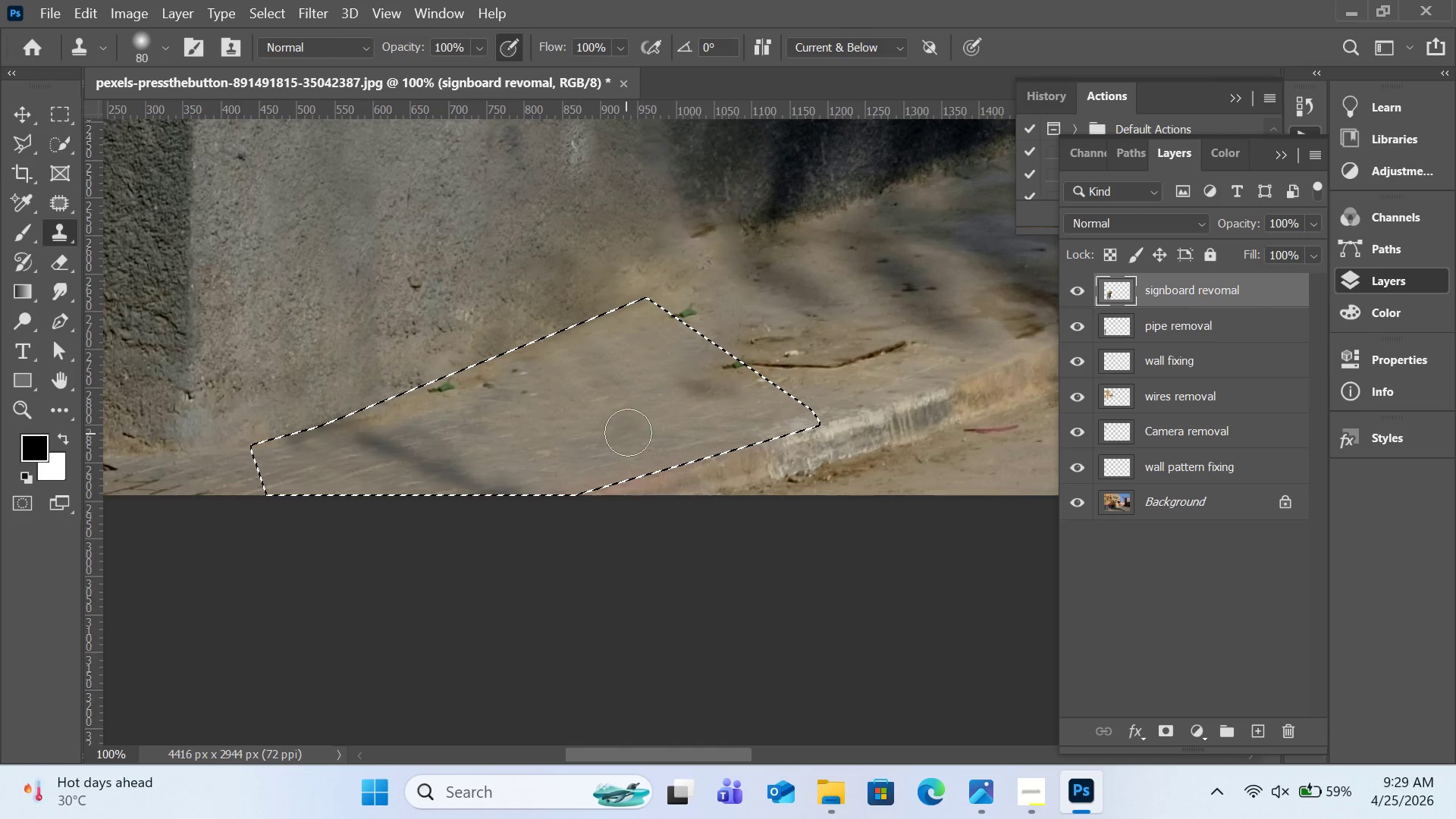 
hold_key(key=AltLeft, duration=0.77)
left_click([642, 427])
 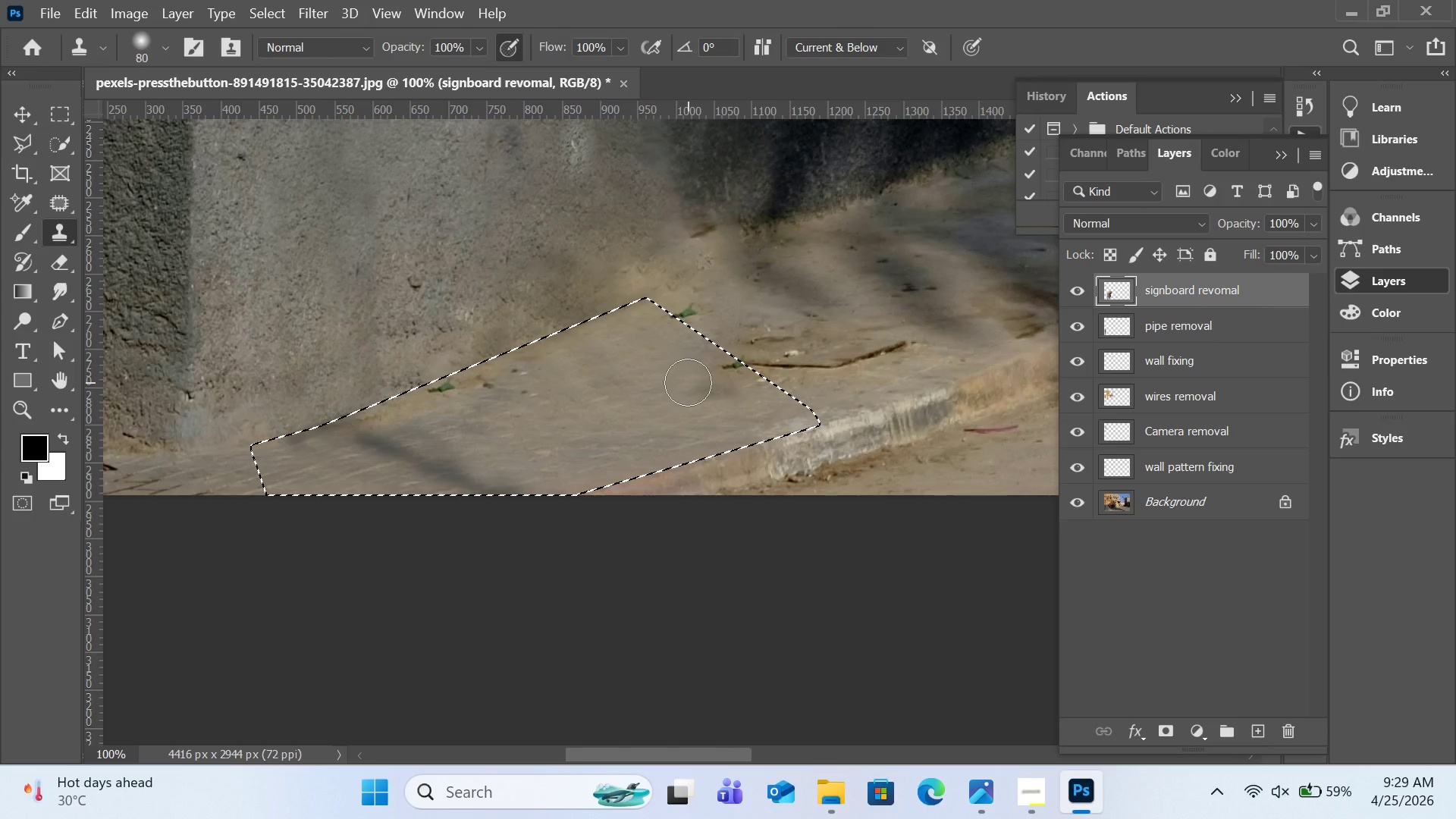 
left_click([688, 382])
 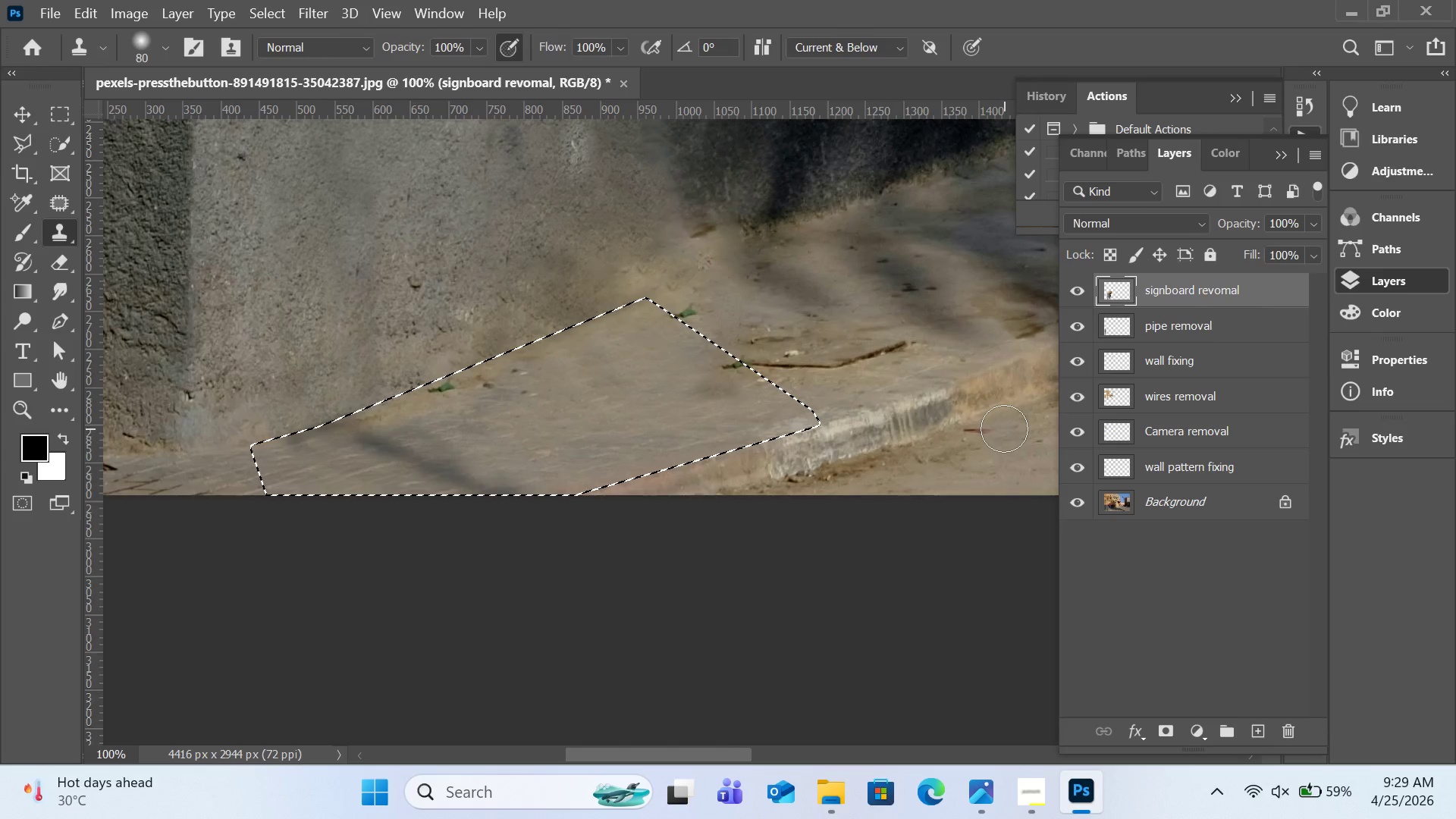 
key(Control+D)
 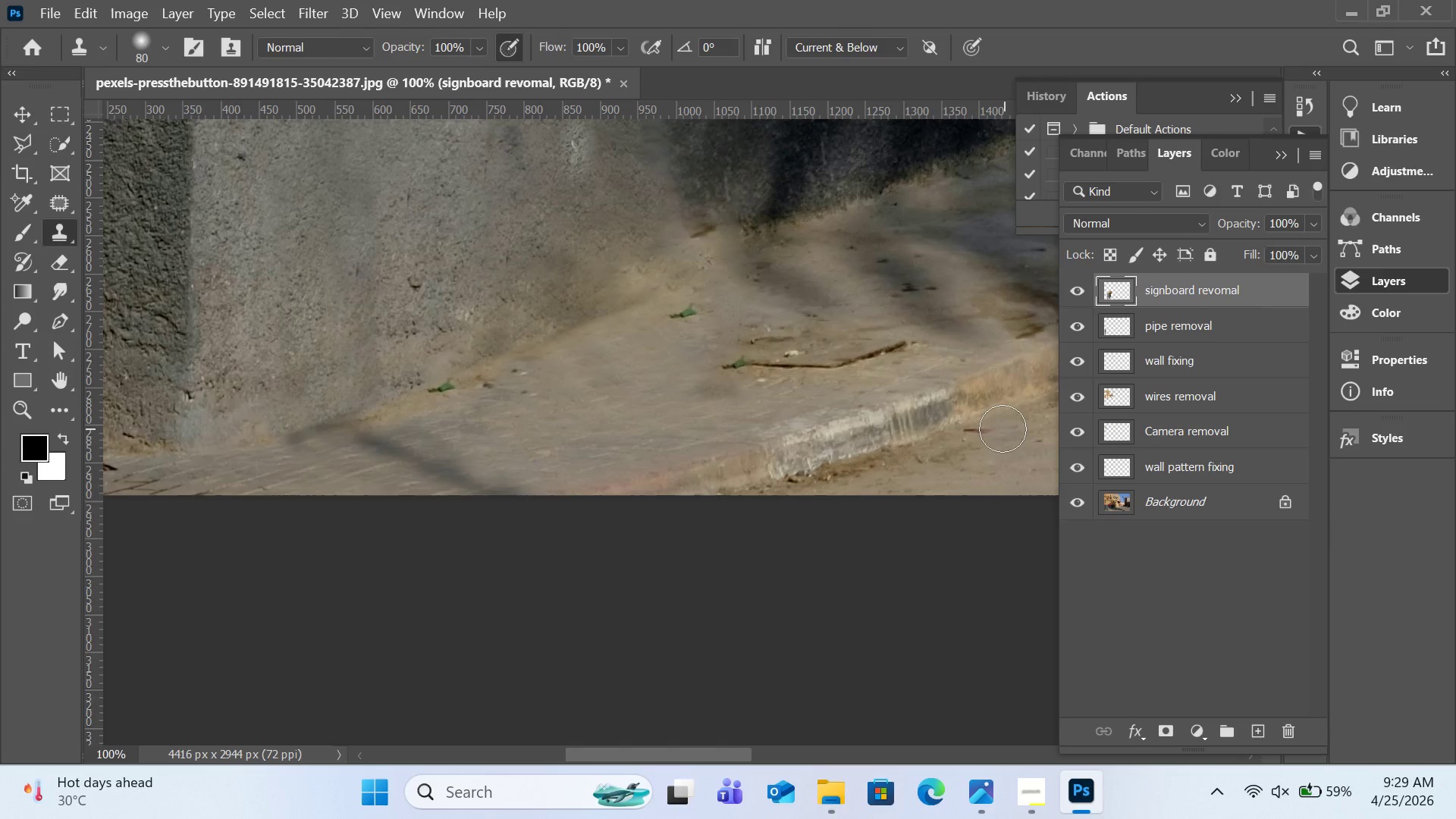 
hold_key(key=AltLeft, duration=0.62)
left_click([290, 469])
 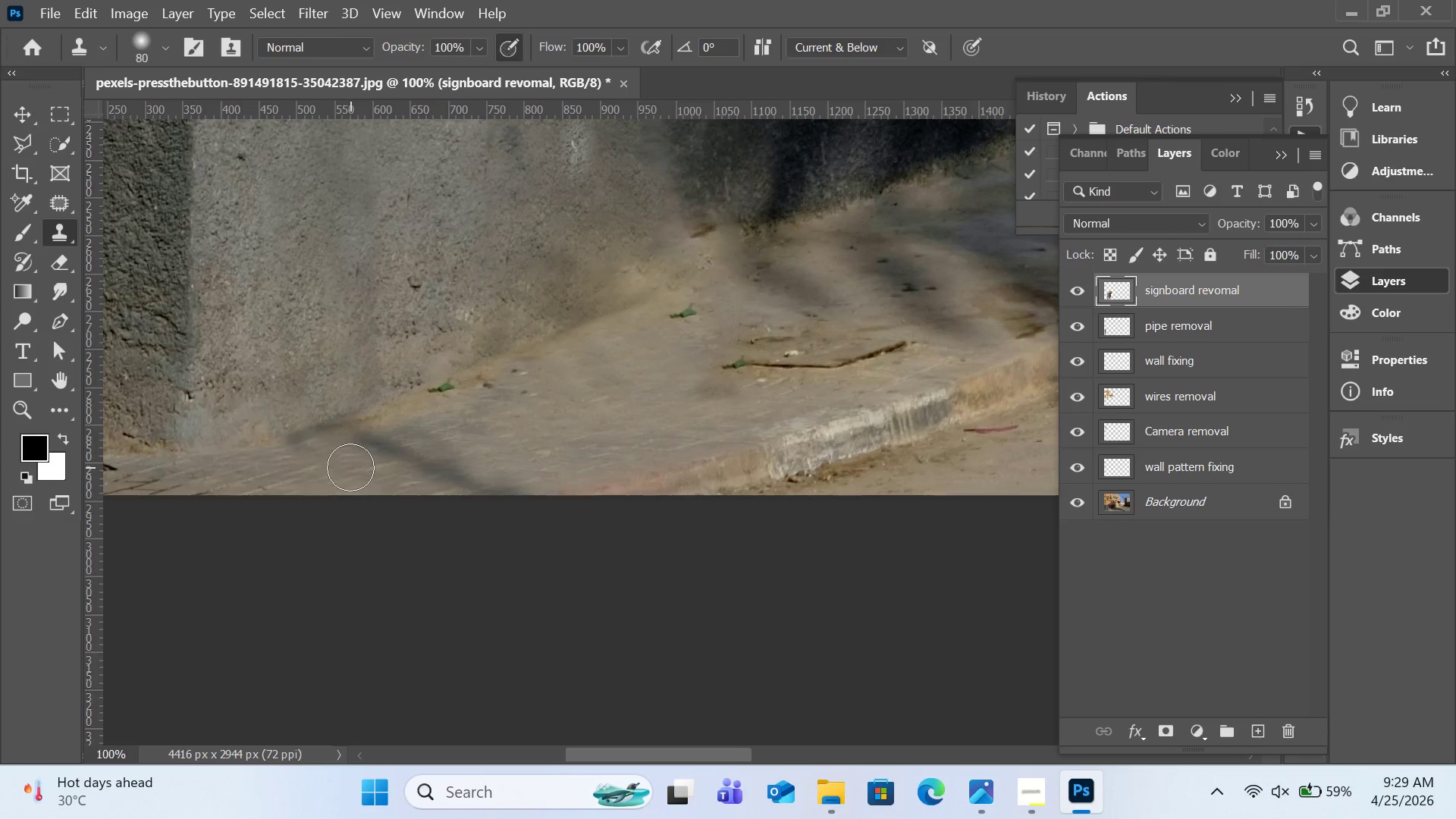 
double_click([350, 467])
 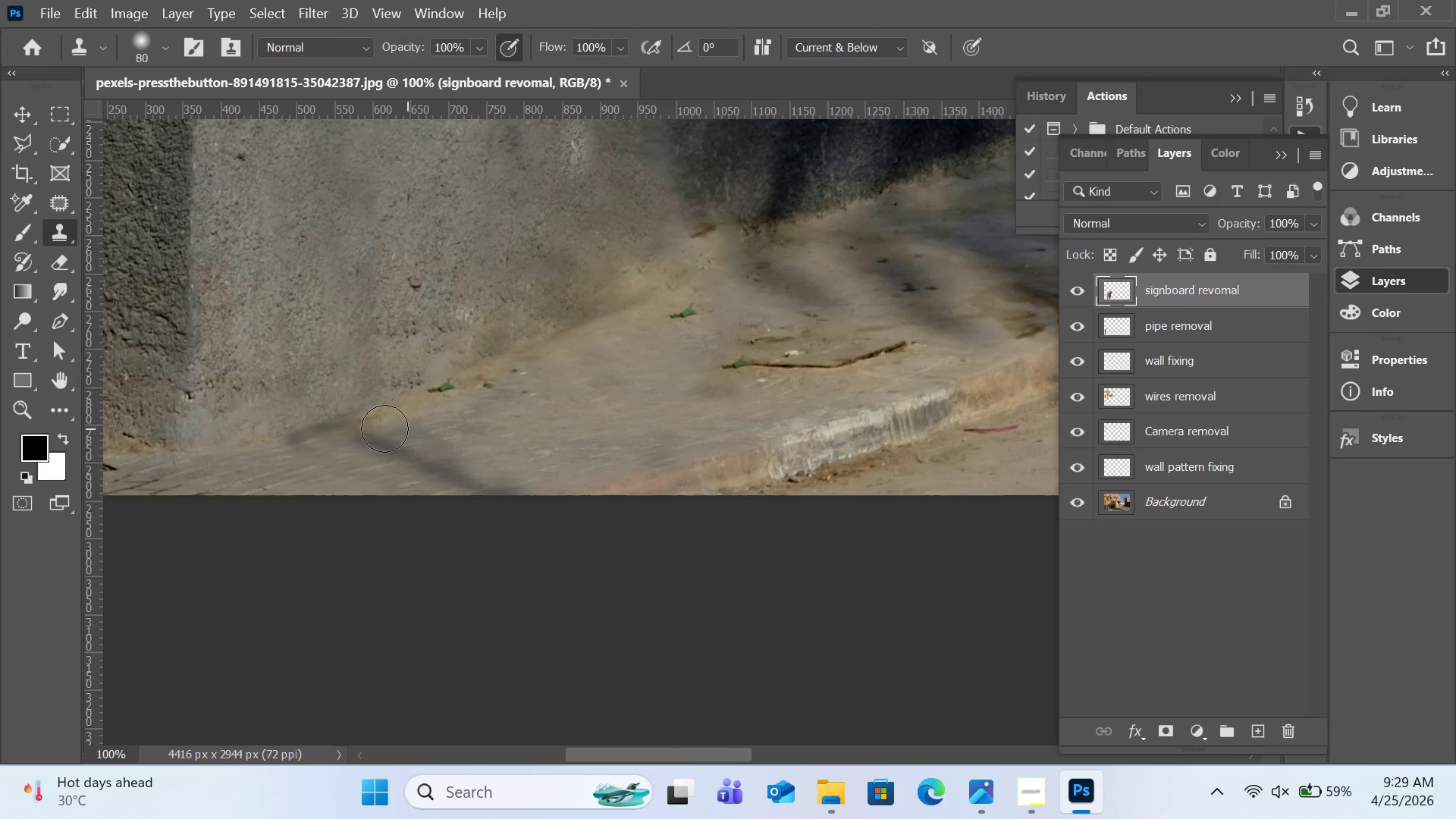 
scroll: coordinate [629, 429], scroll_direction: up, amount: 5.0
 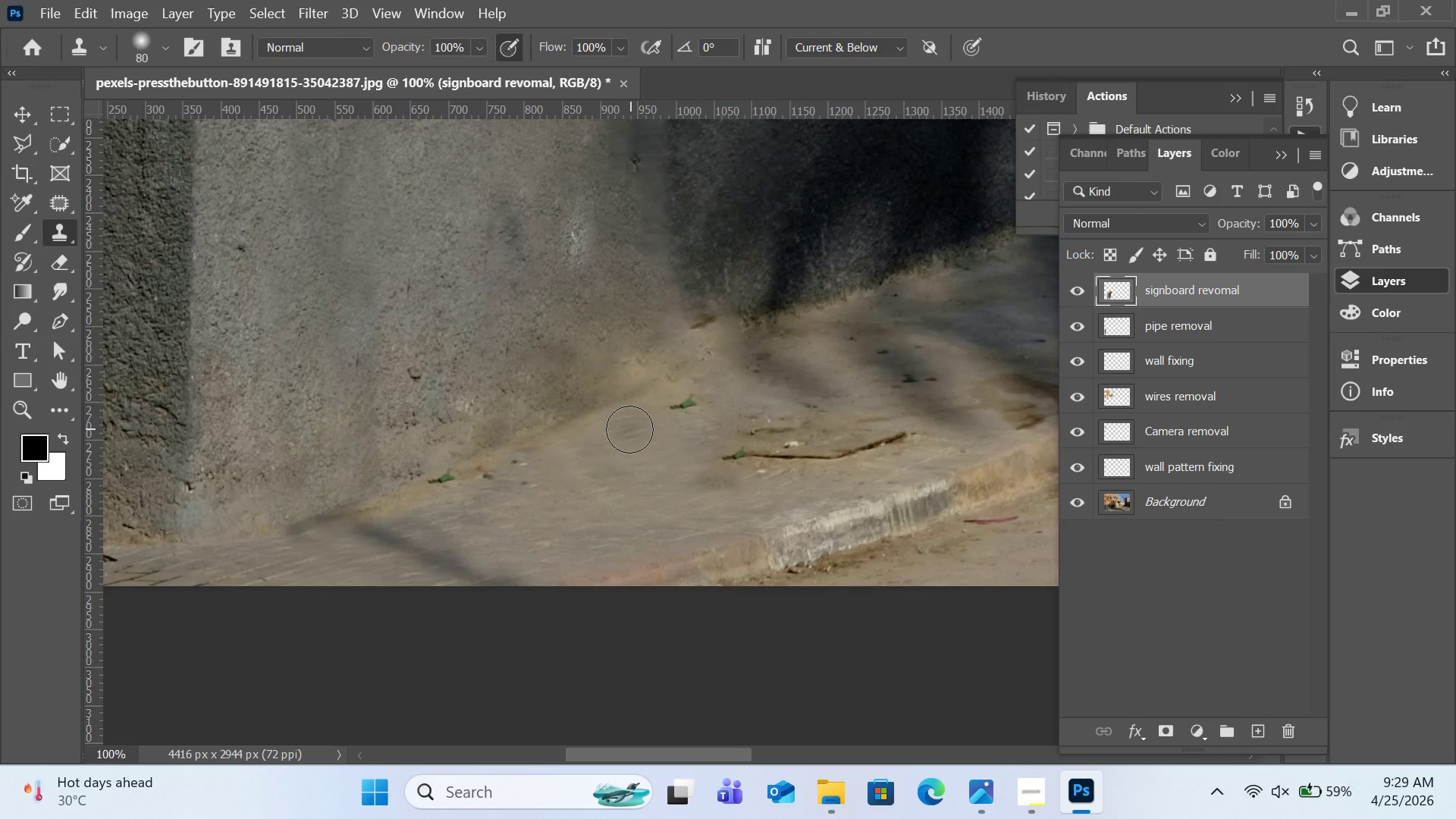 
key(Control+Minus)
 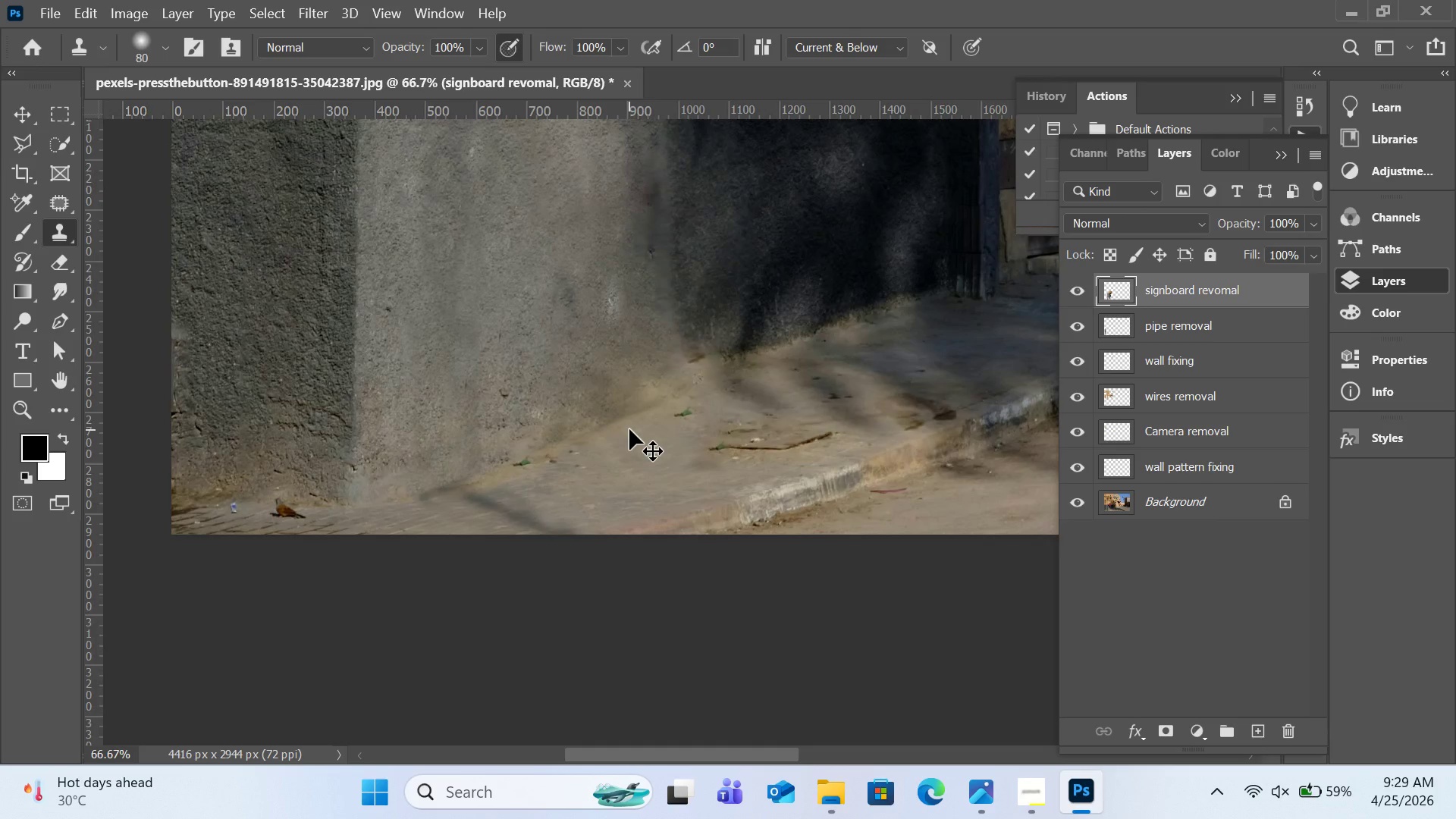 
key(Control+Minus)
 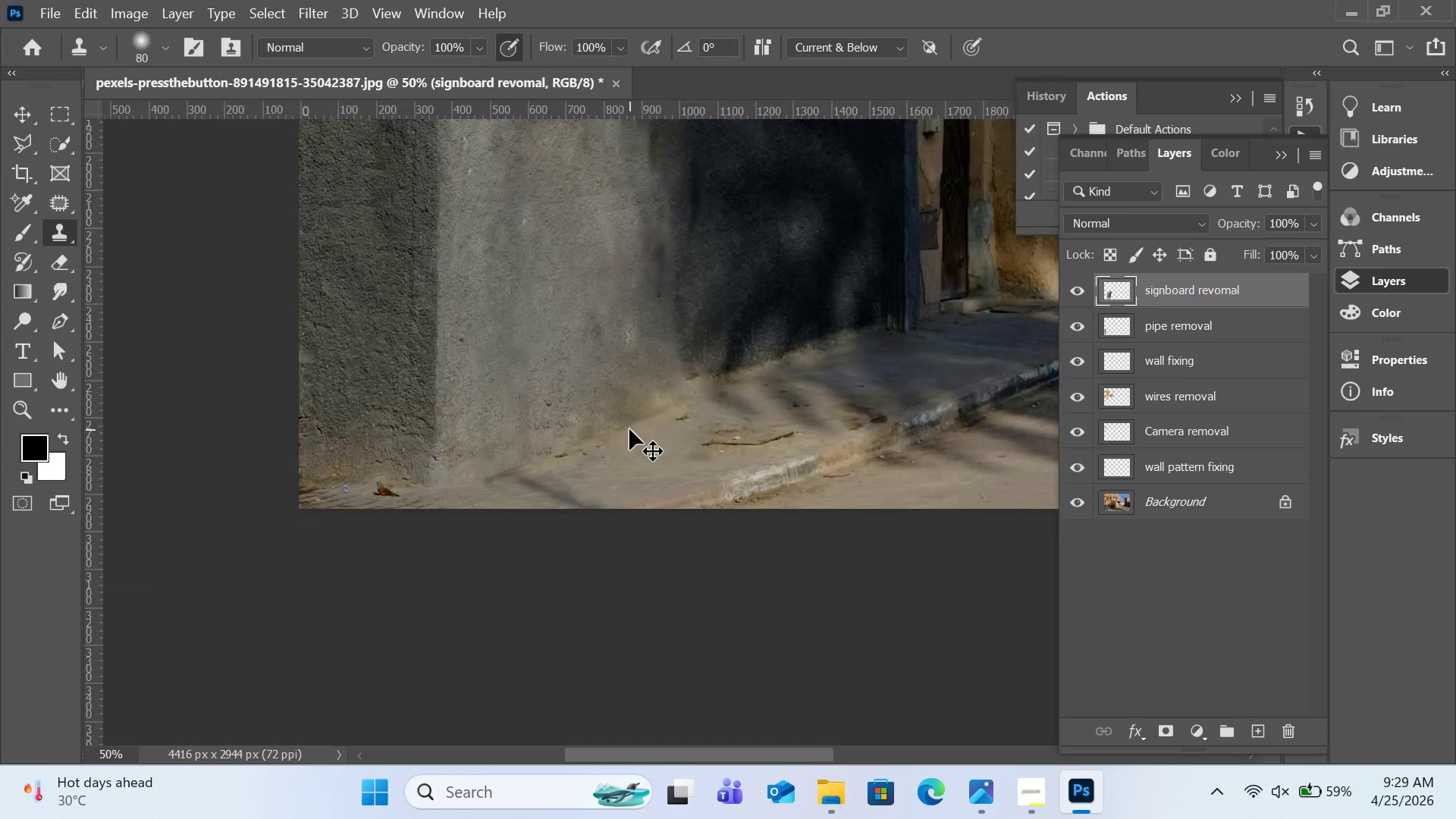 
key(Control+Minus)
 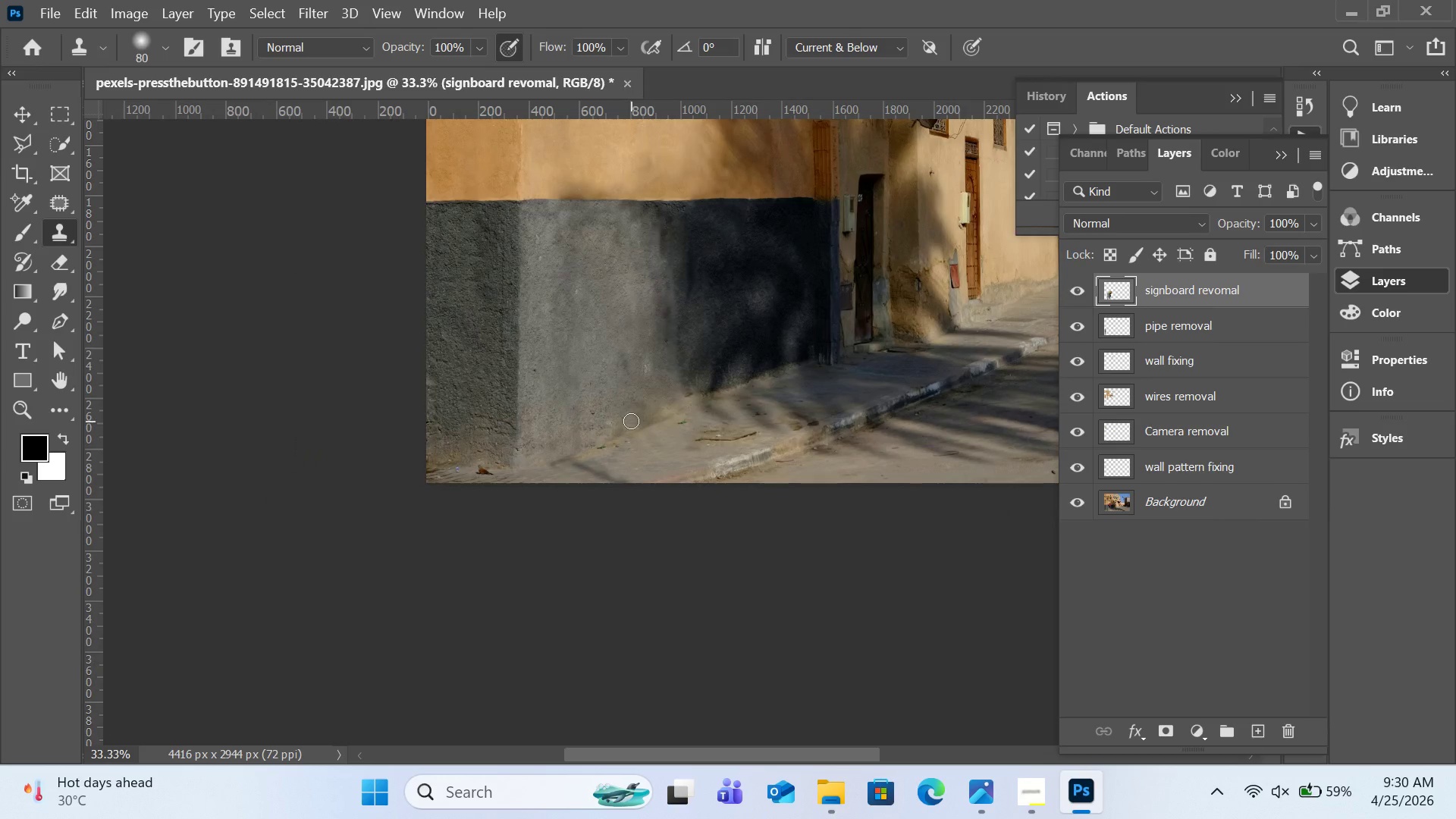 
wait(6.2)
 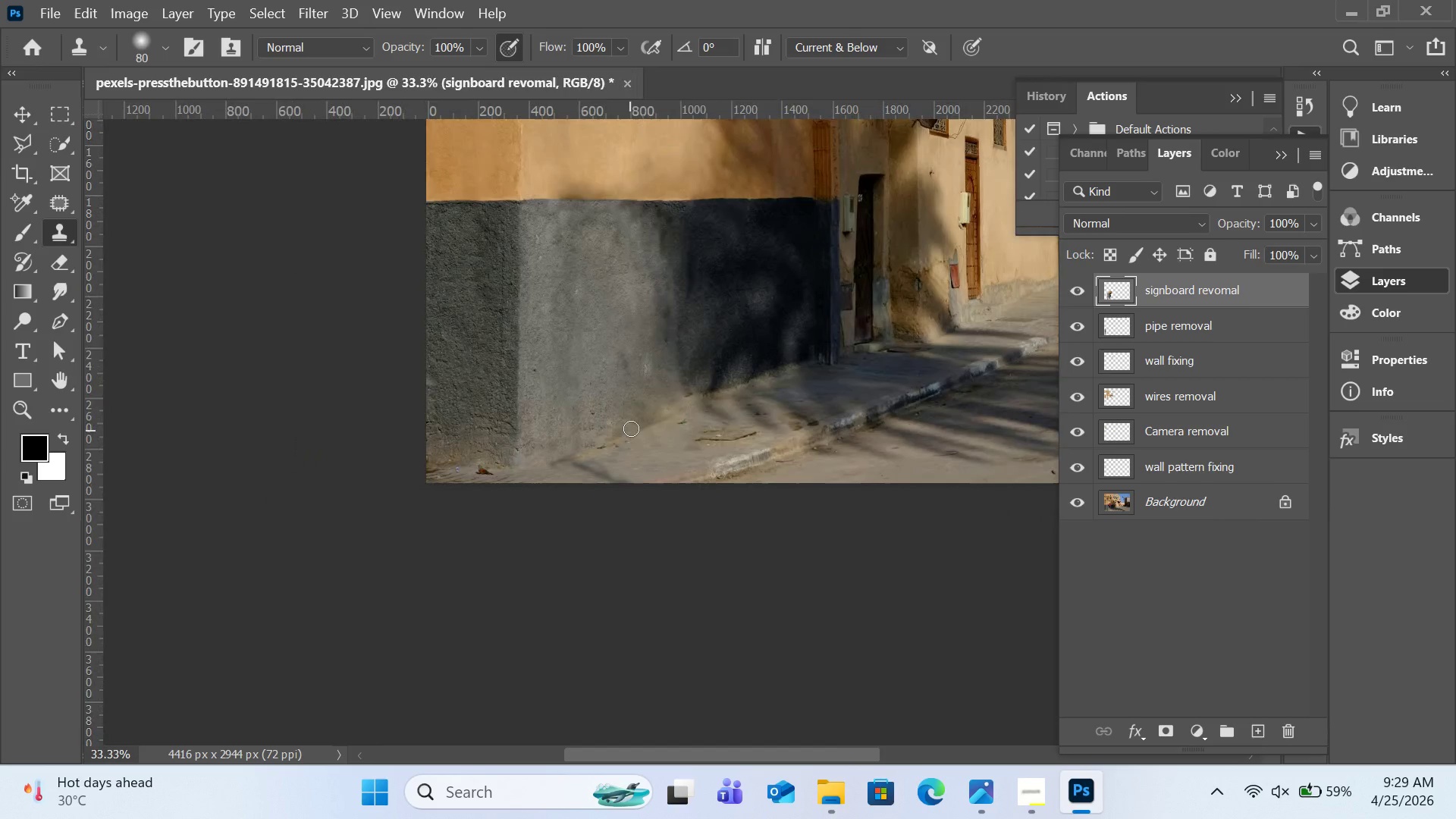 
key(H)
 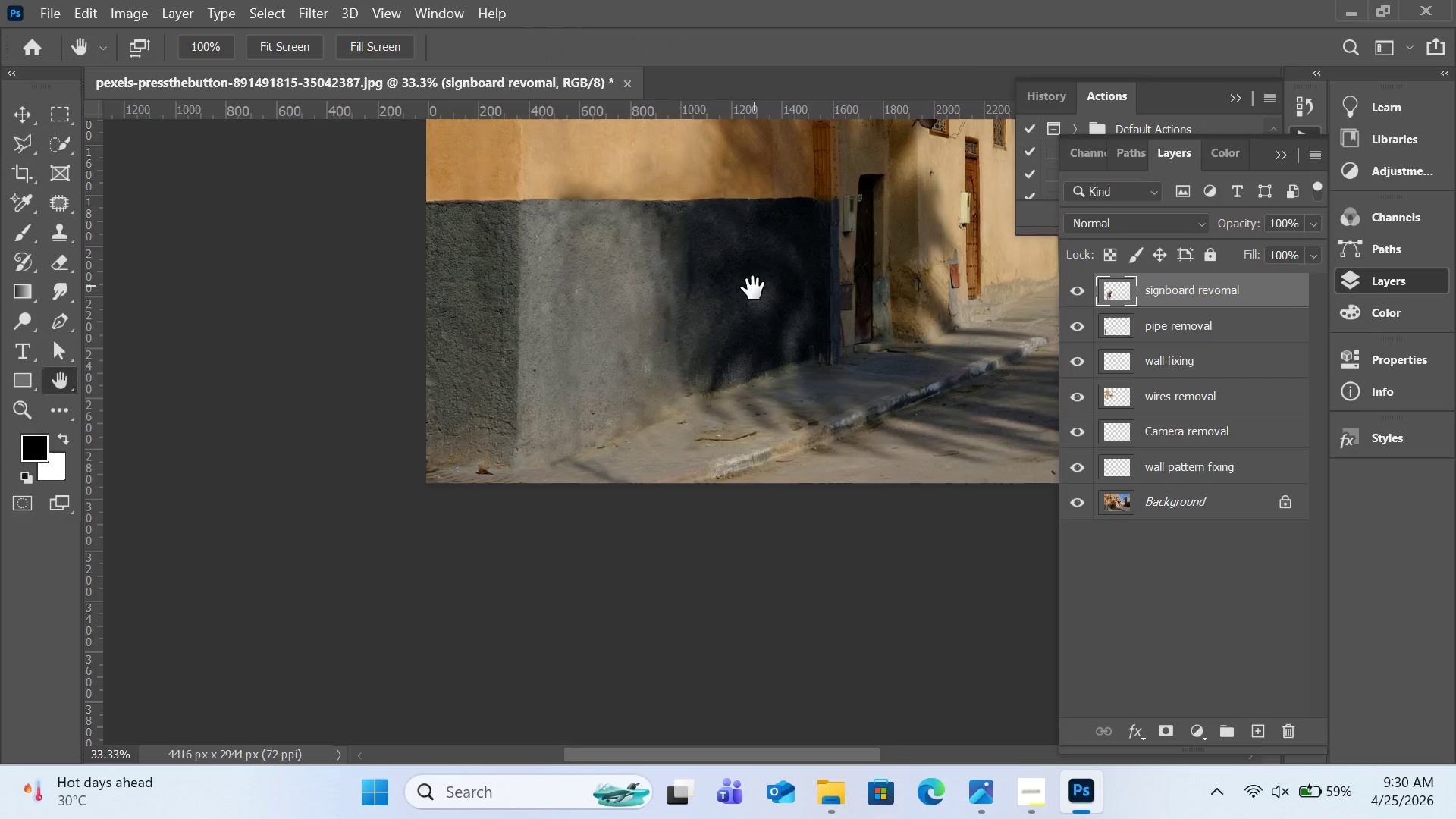 
left_click_drag(start_coordinate=[755, 285], to_coordinate=[657, 541])
 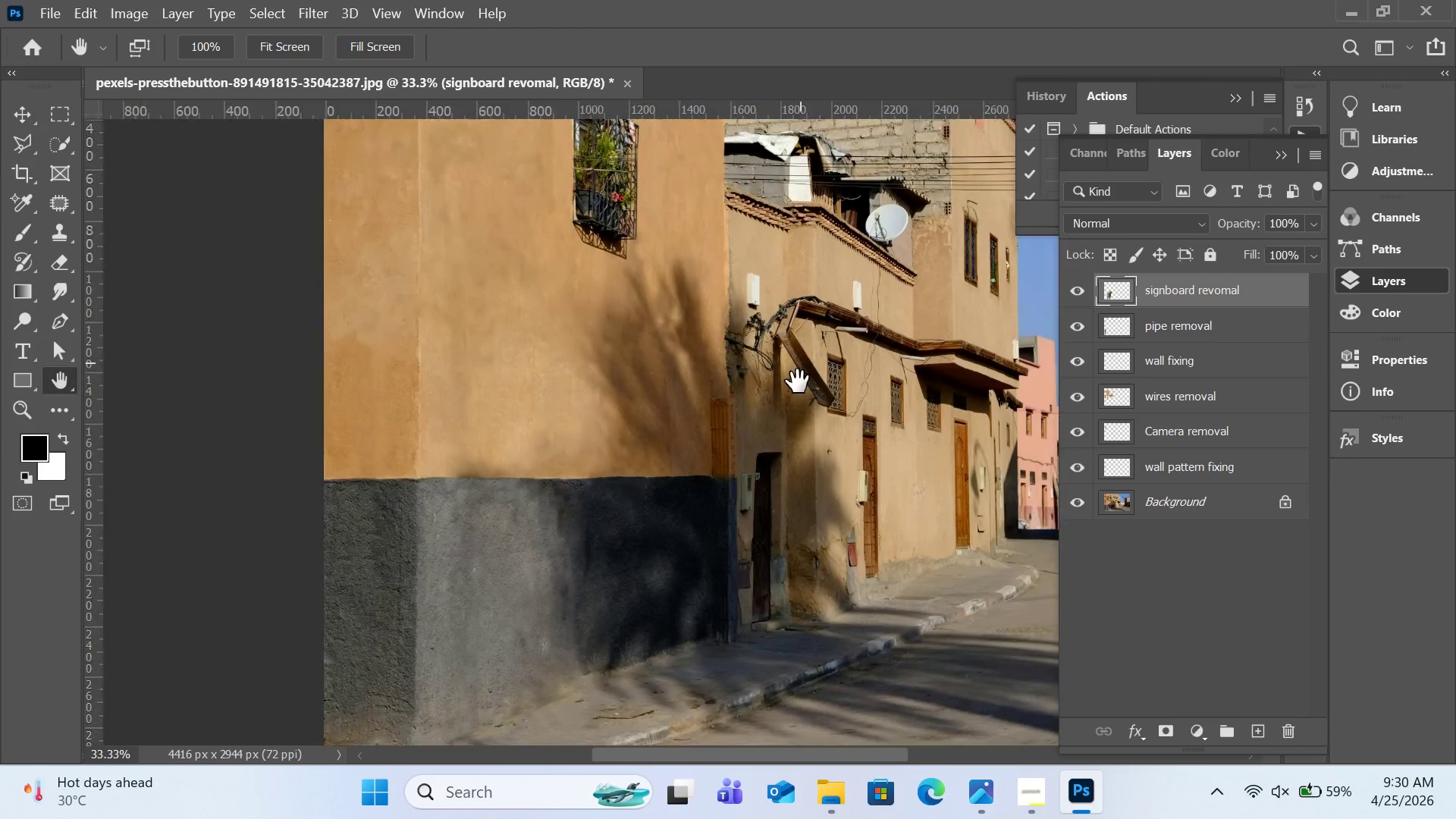 
left_click_drag(start_coordinate=[800, 354], to_coordinate=[463, 500])
 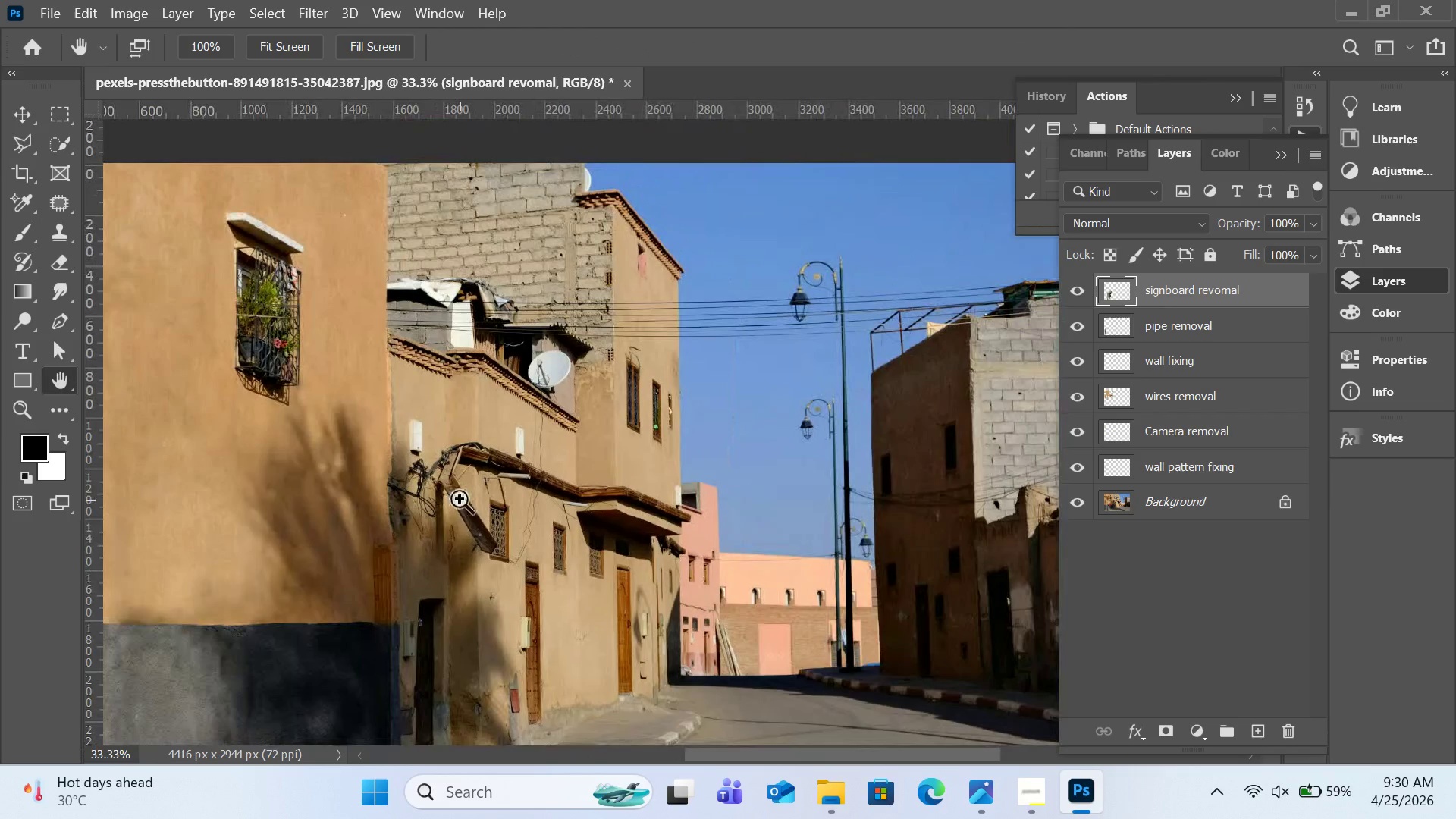 
key(Control+Equal)
 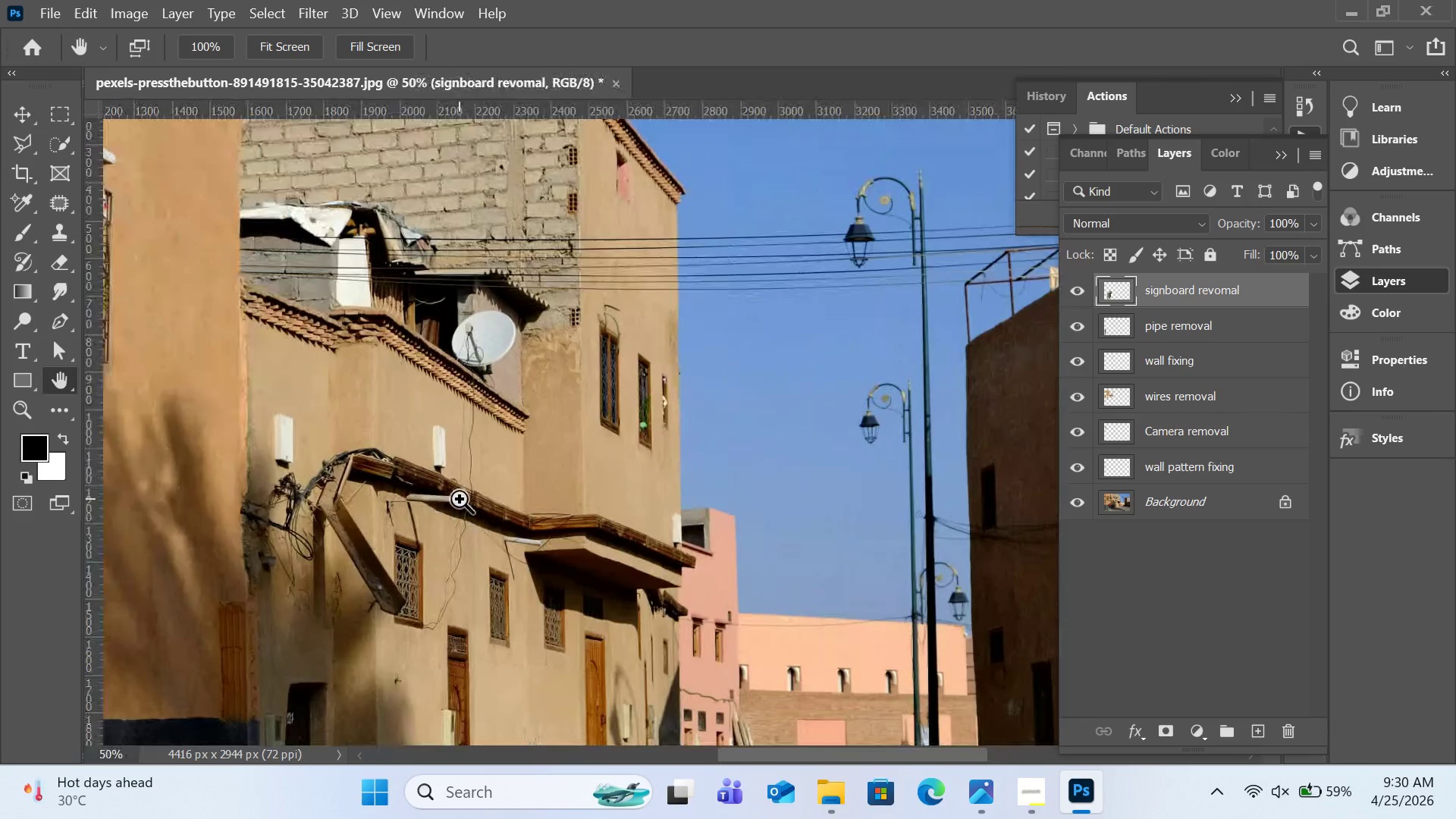 
key(Control+Equal)
 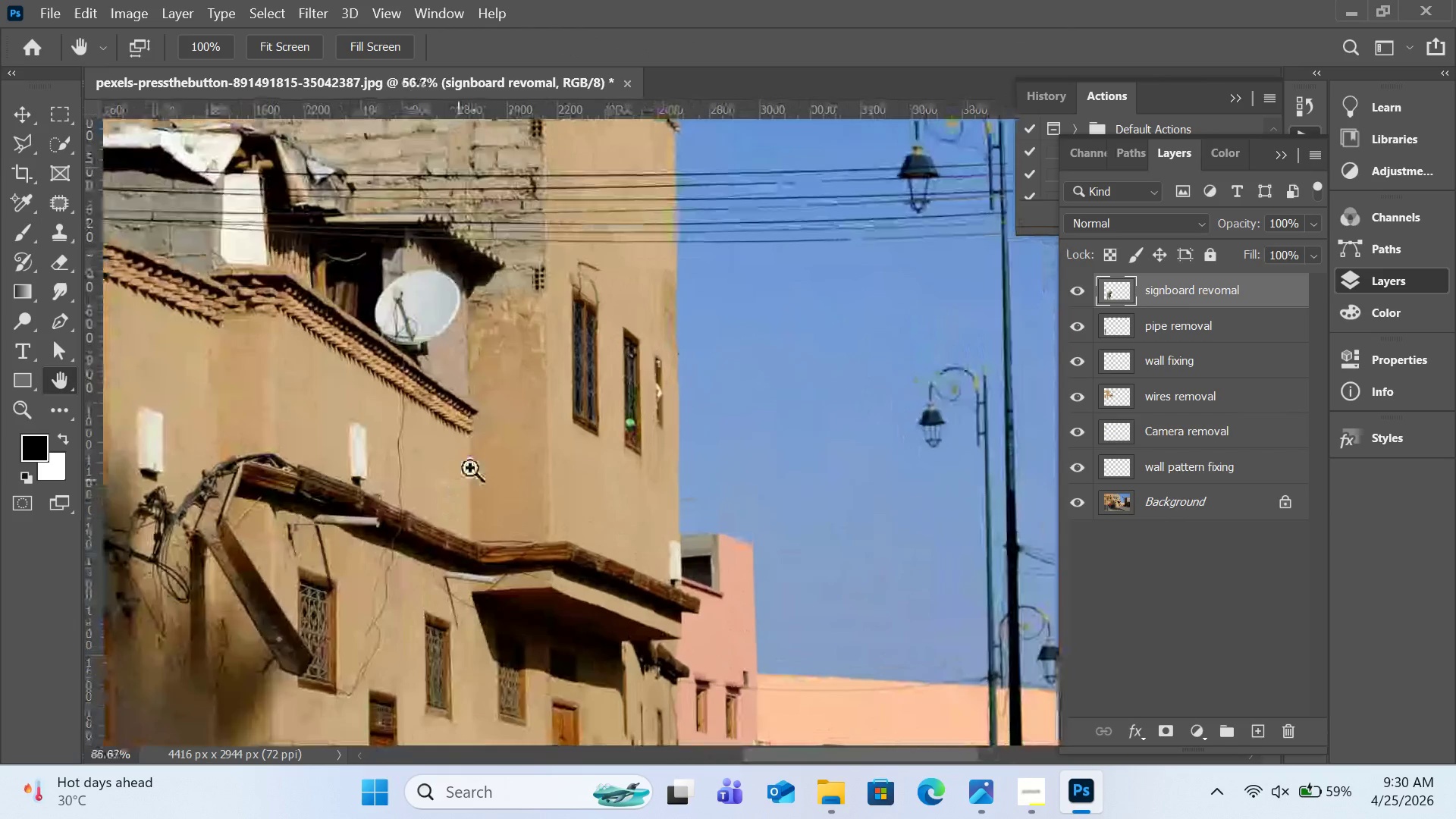 
key(Control+Equal)
 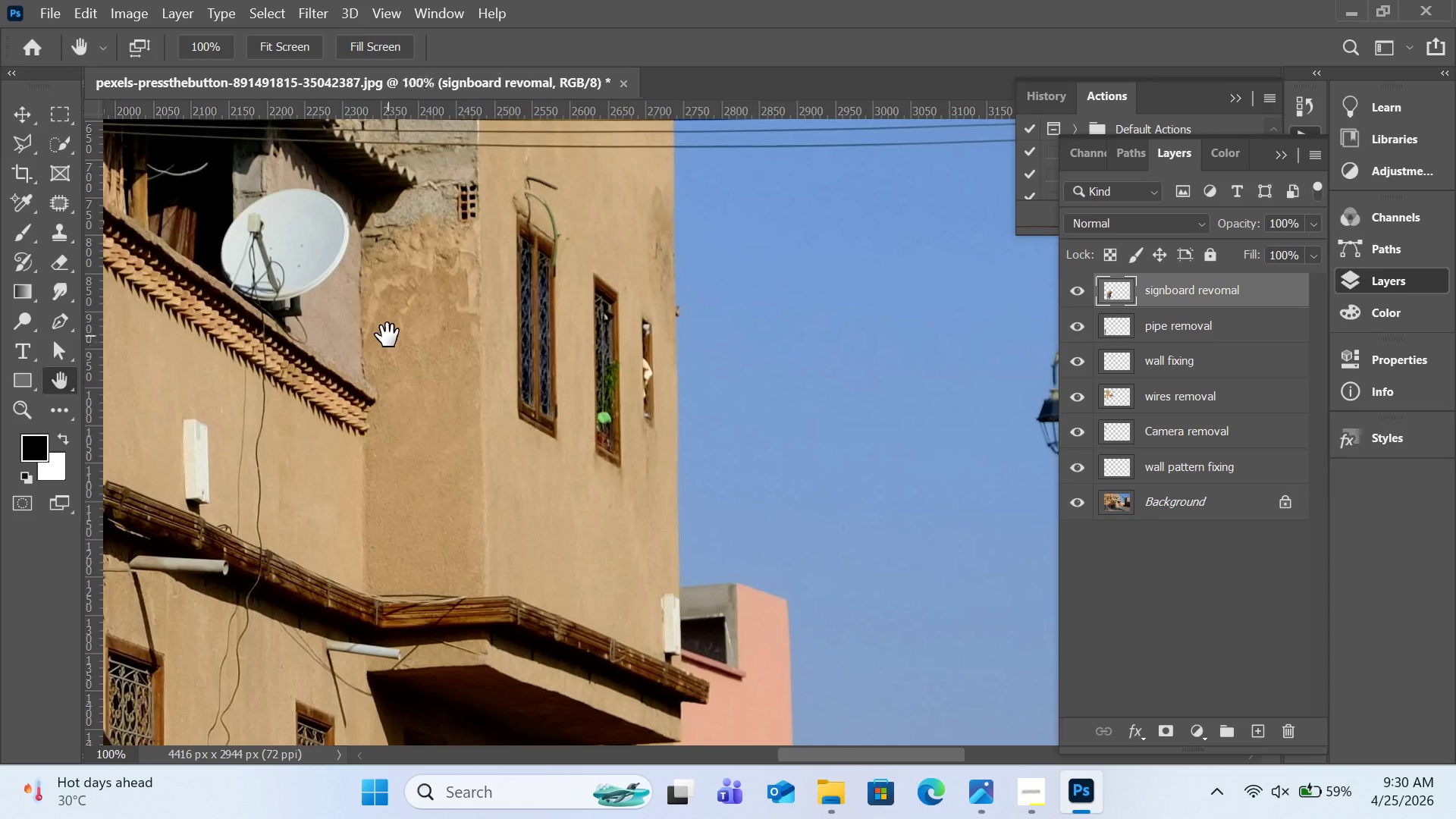 
left_click_drag(start_coordinate=[388, 335], to_coordinate=[733, 406])
 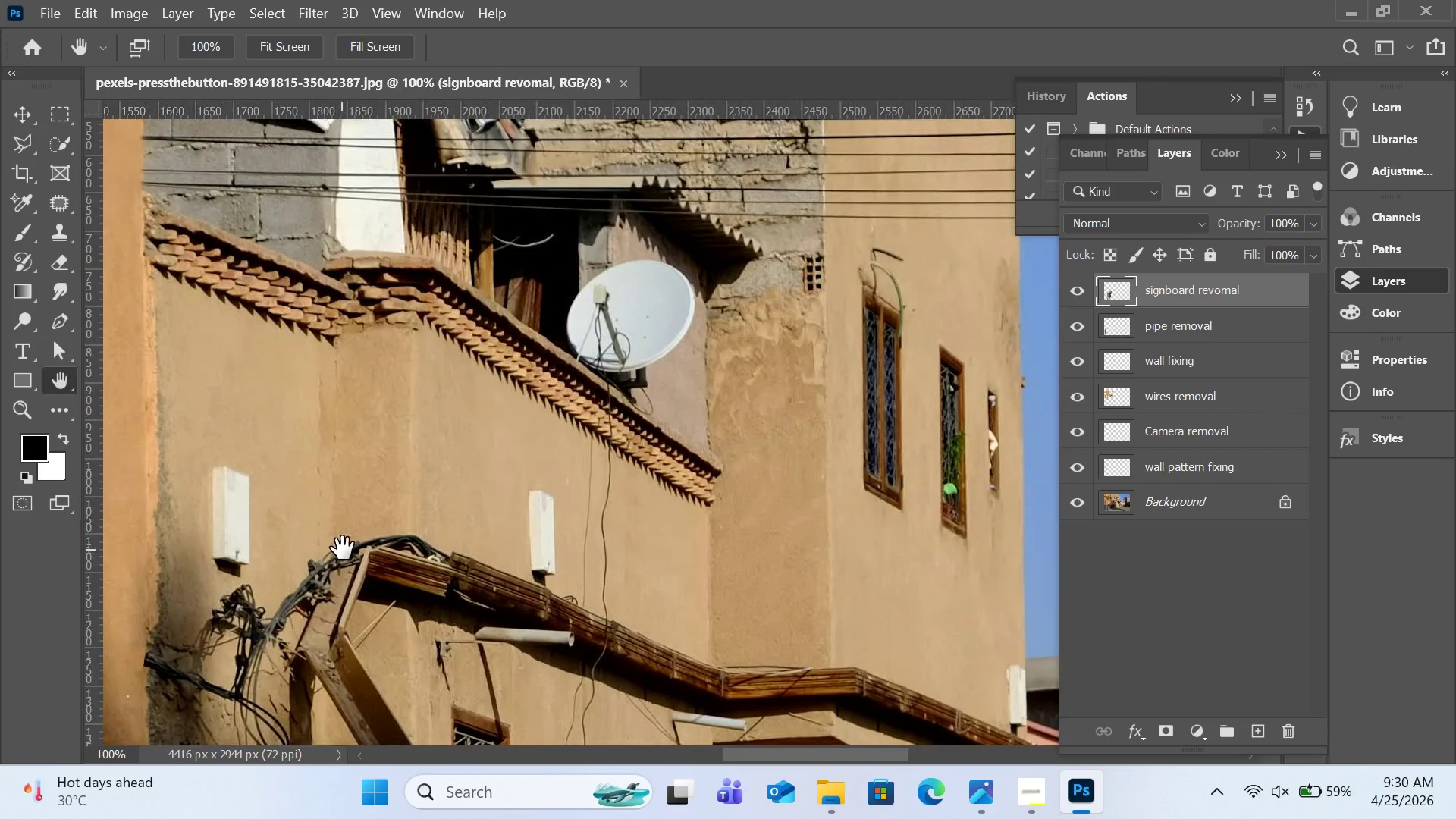 
key(Control+Equal)
 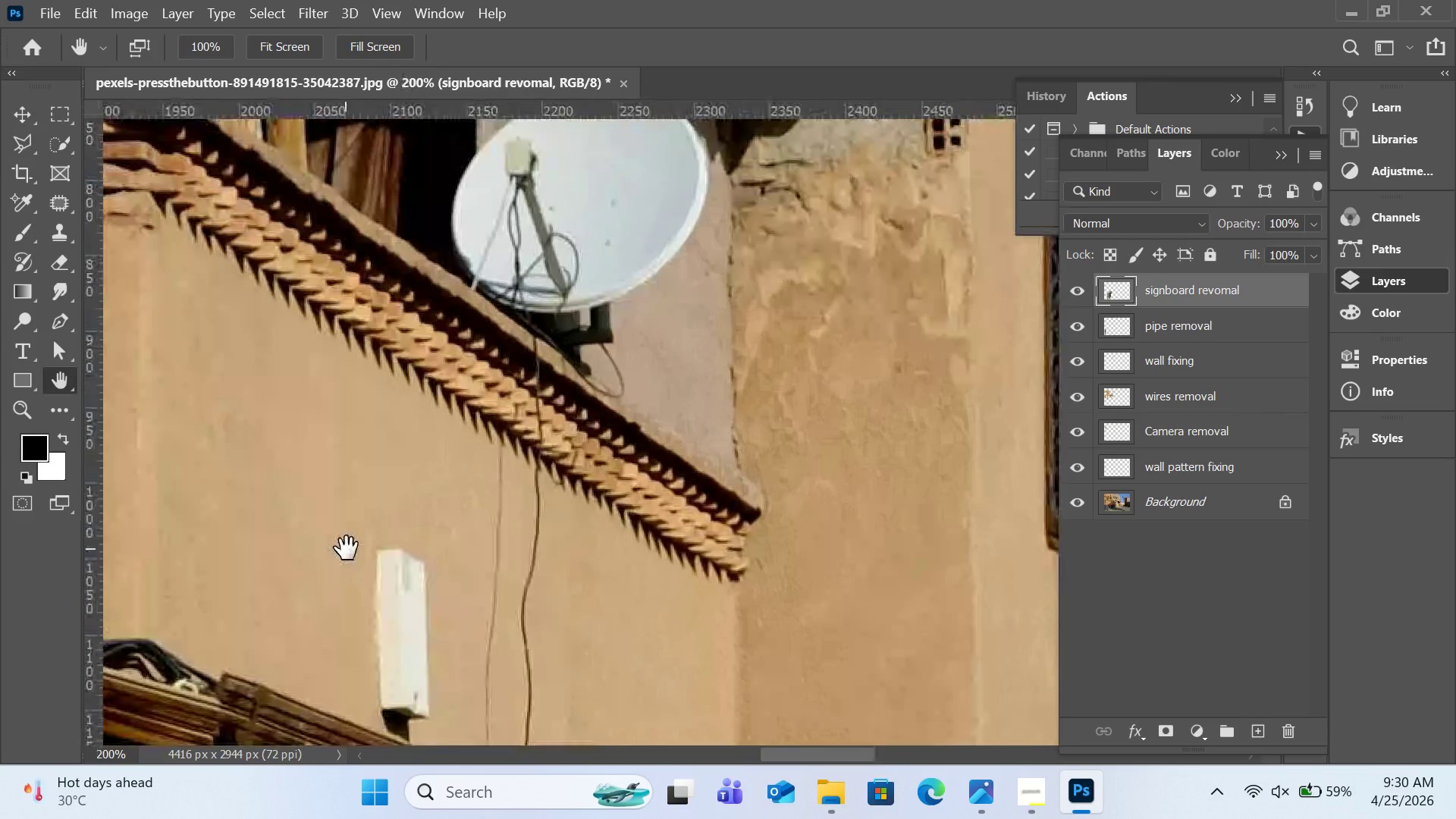 
left_click_drag(start_coordinate=[347, 548], to_coordinate=[862, 410])
 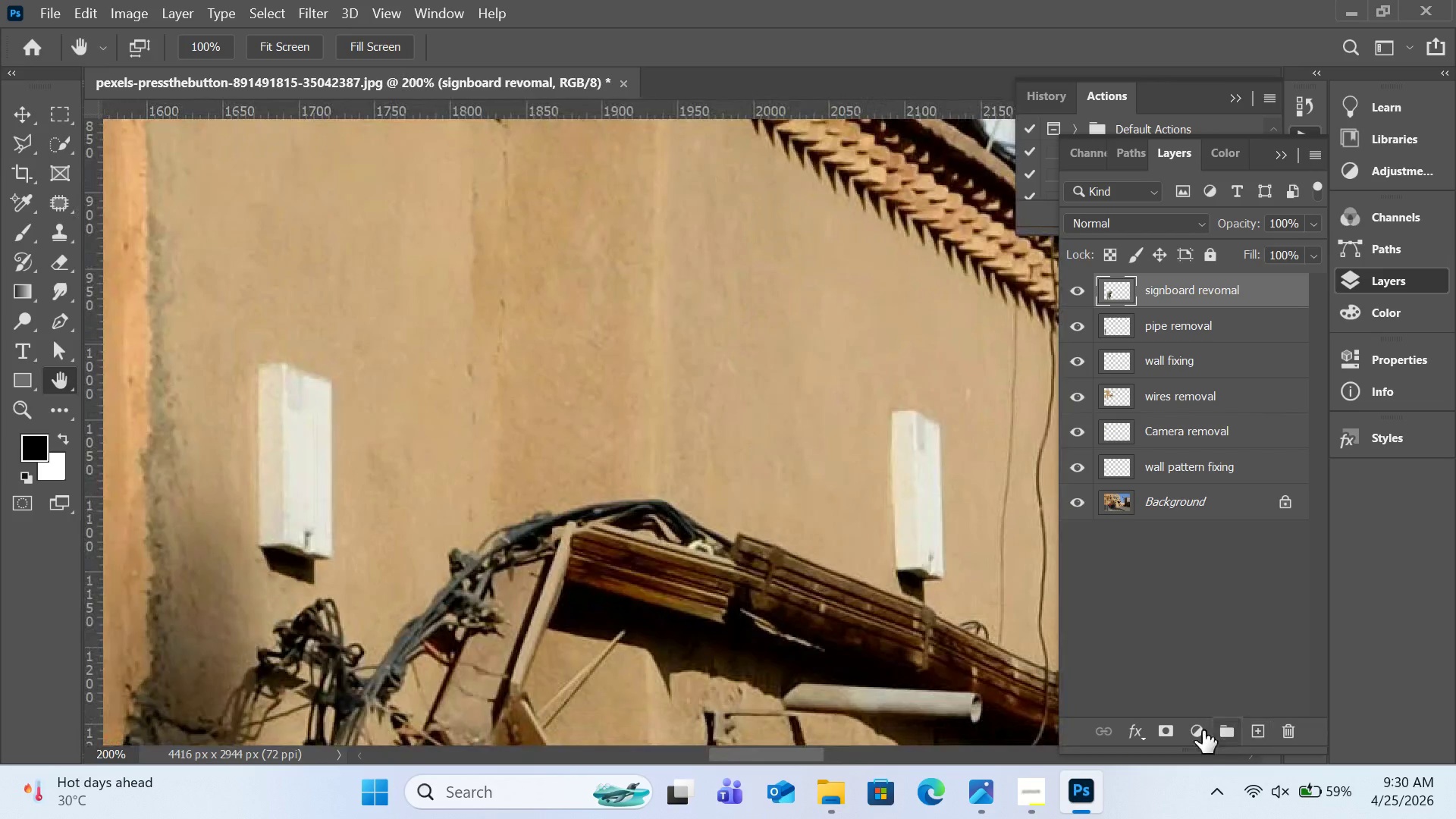 
left_click([1264, 732])
 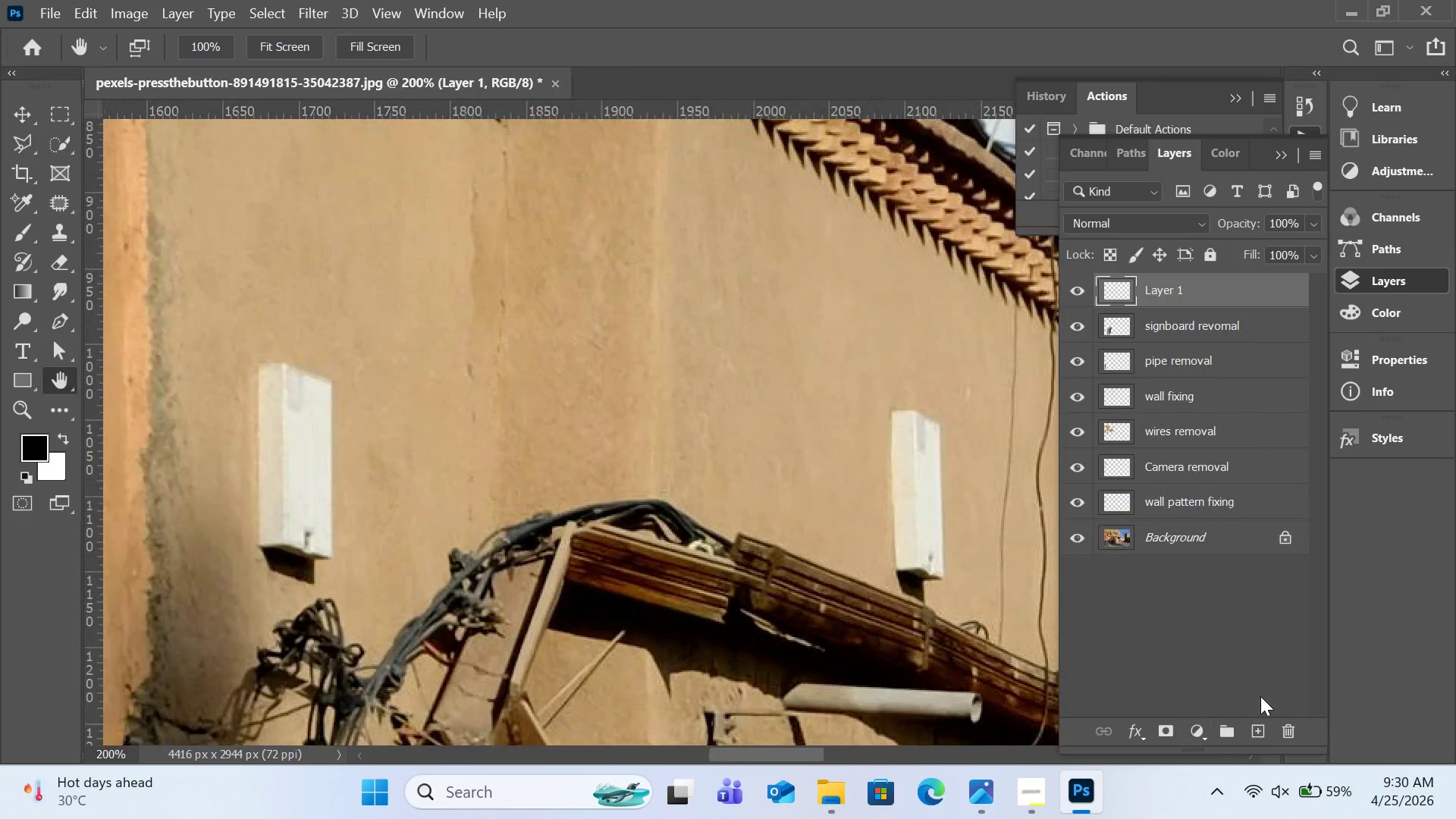 
type(modern)
 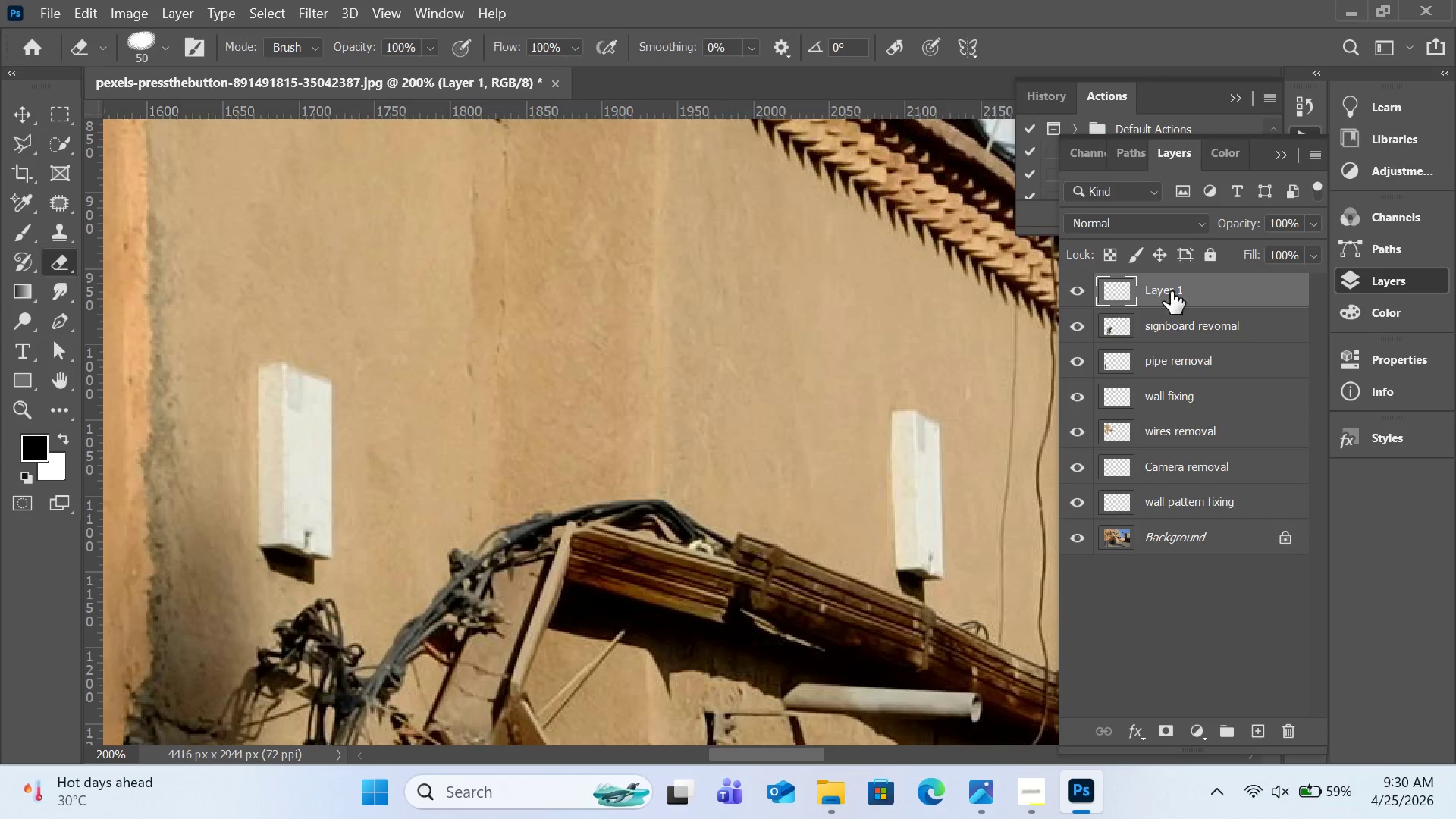 
double_click([1172, 290])
 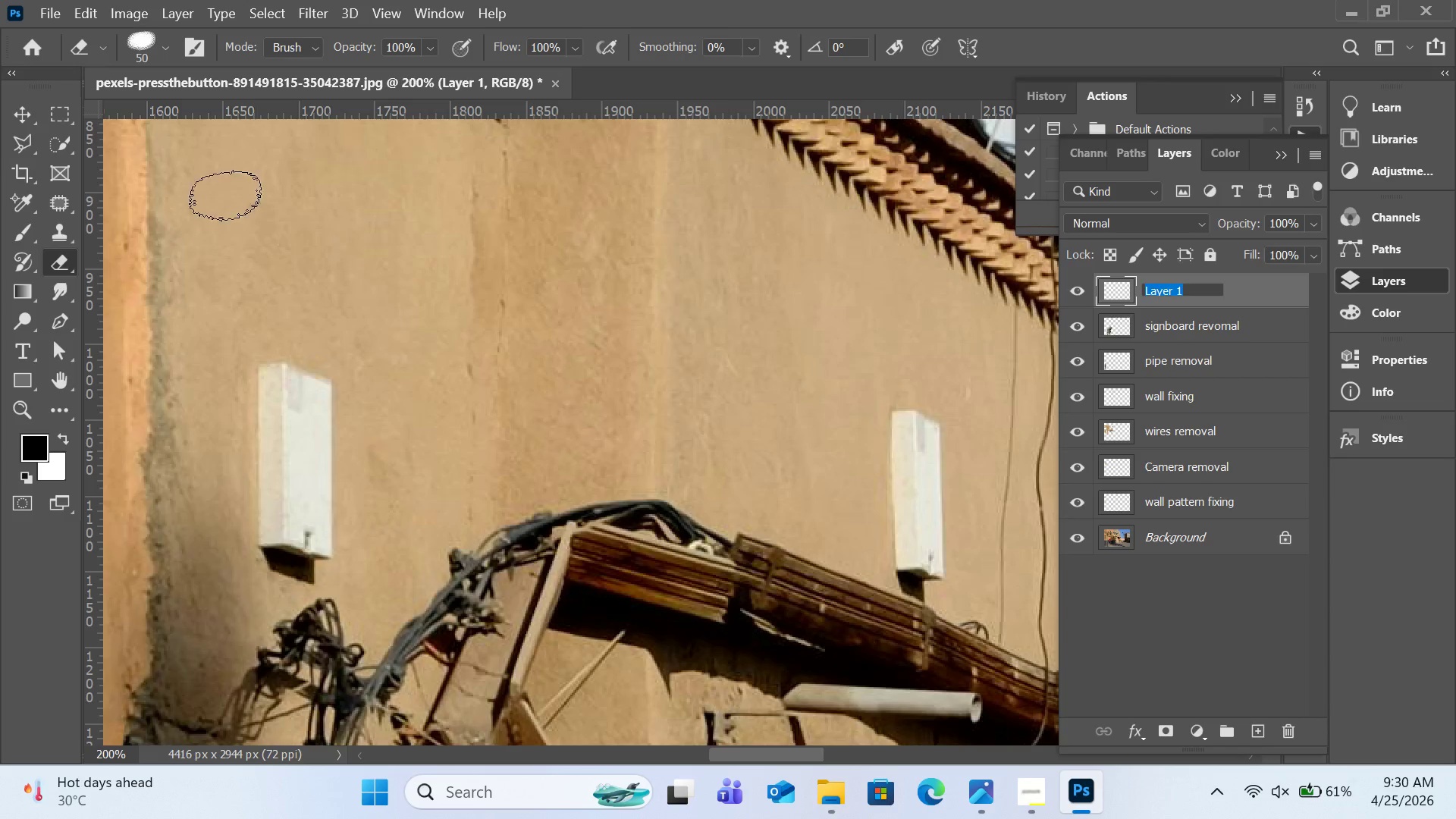 
wait(7.47)
 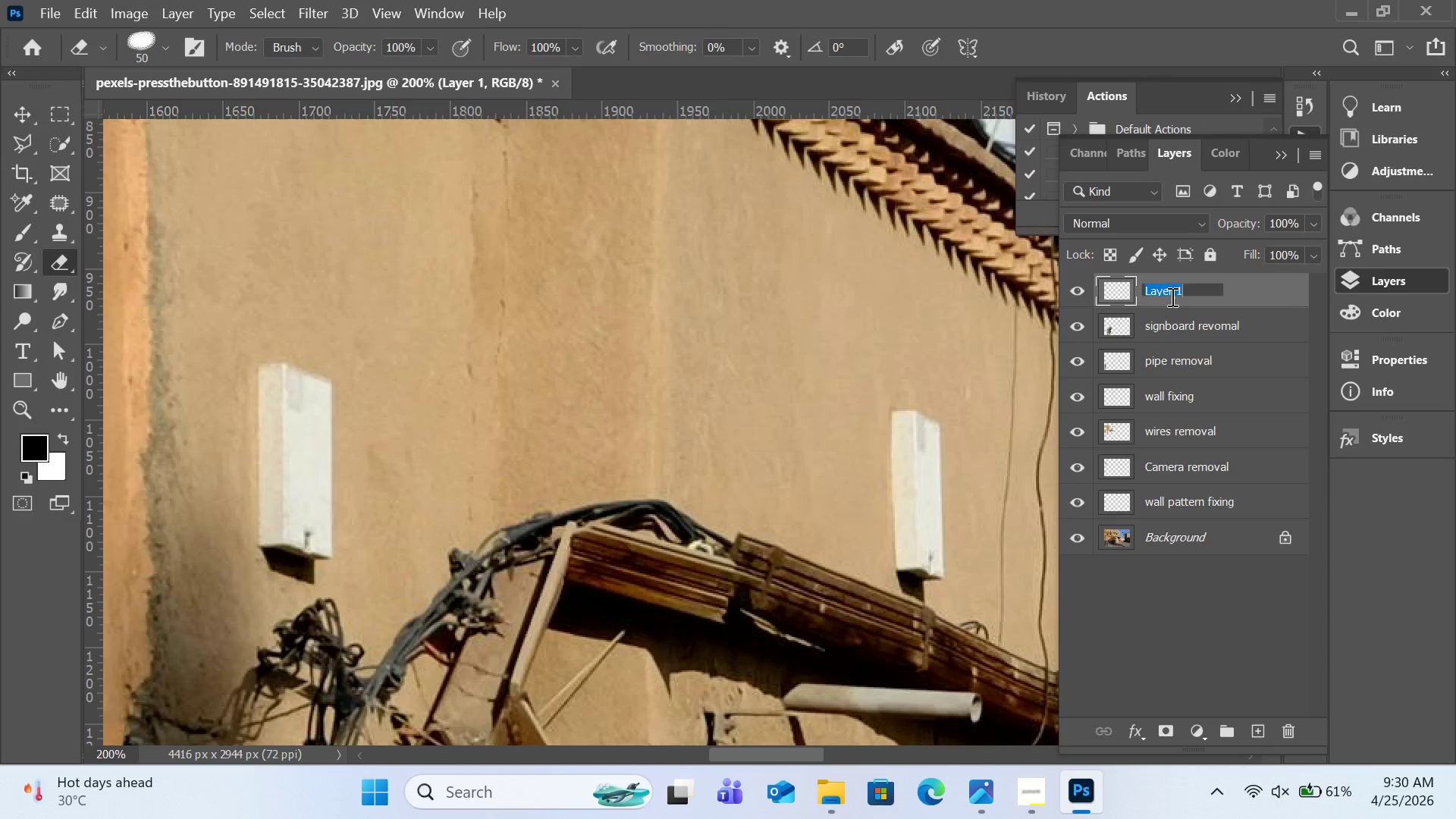 
left_click([34, 239])
 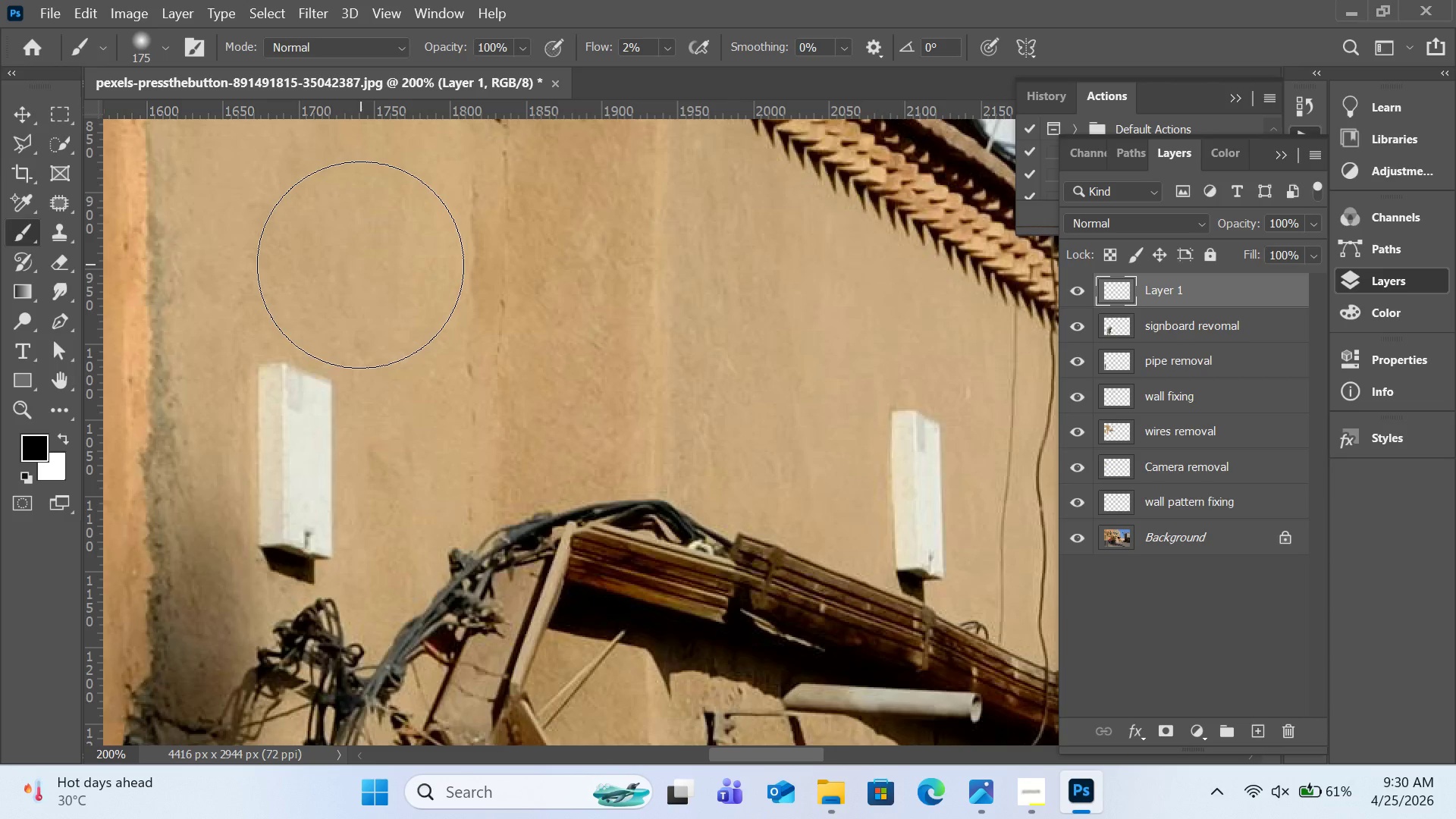 
hold_key(key=Space, duration=1.52)
 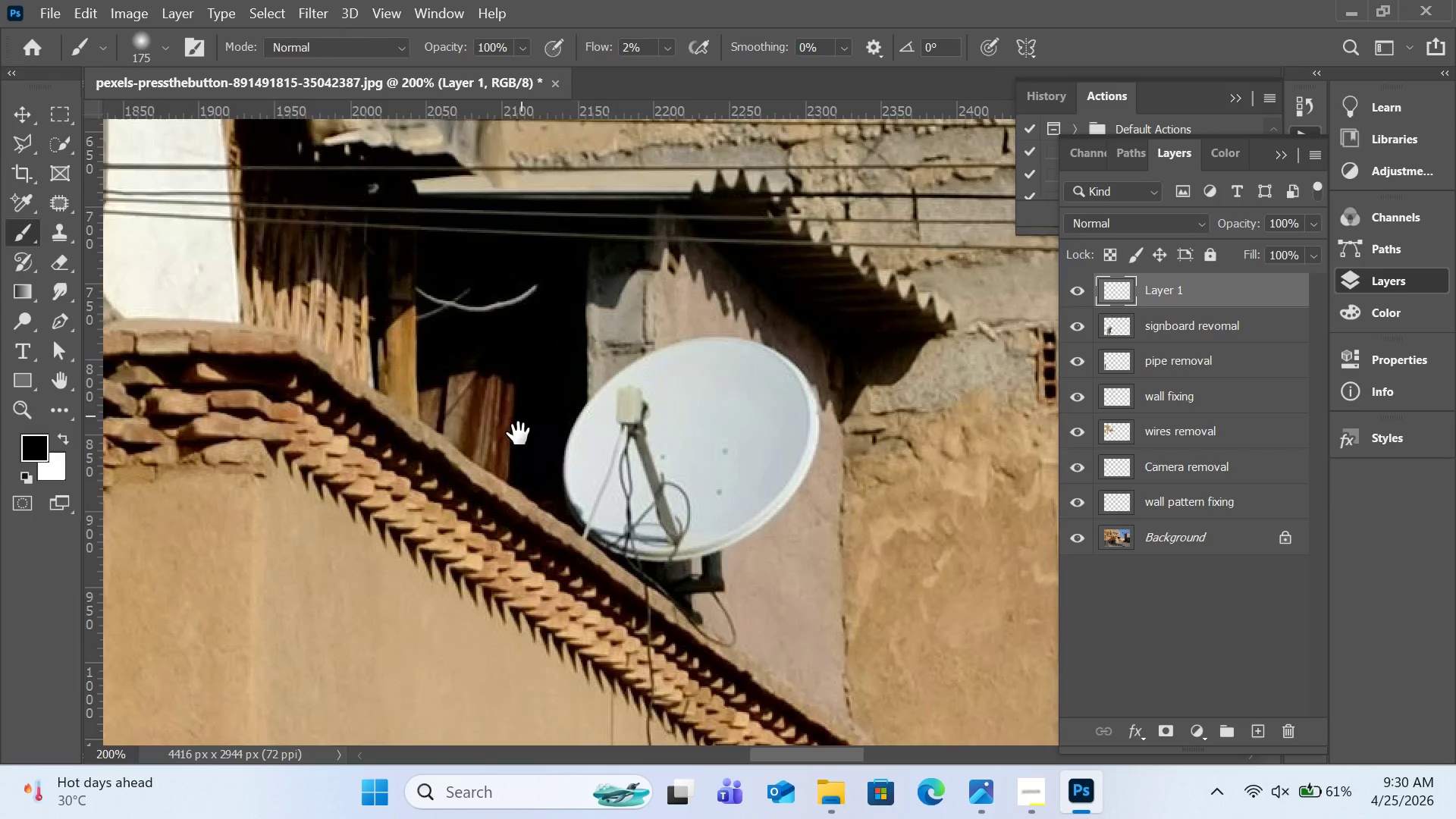 
left_click_drag(start_coordinate=[753, 271], to_coordinate=[359, 498])
 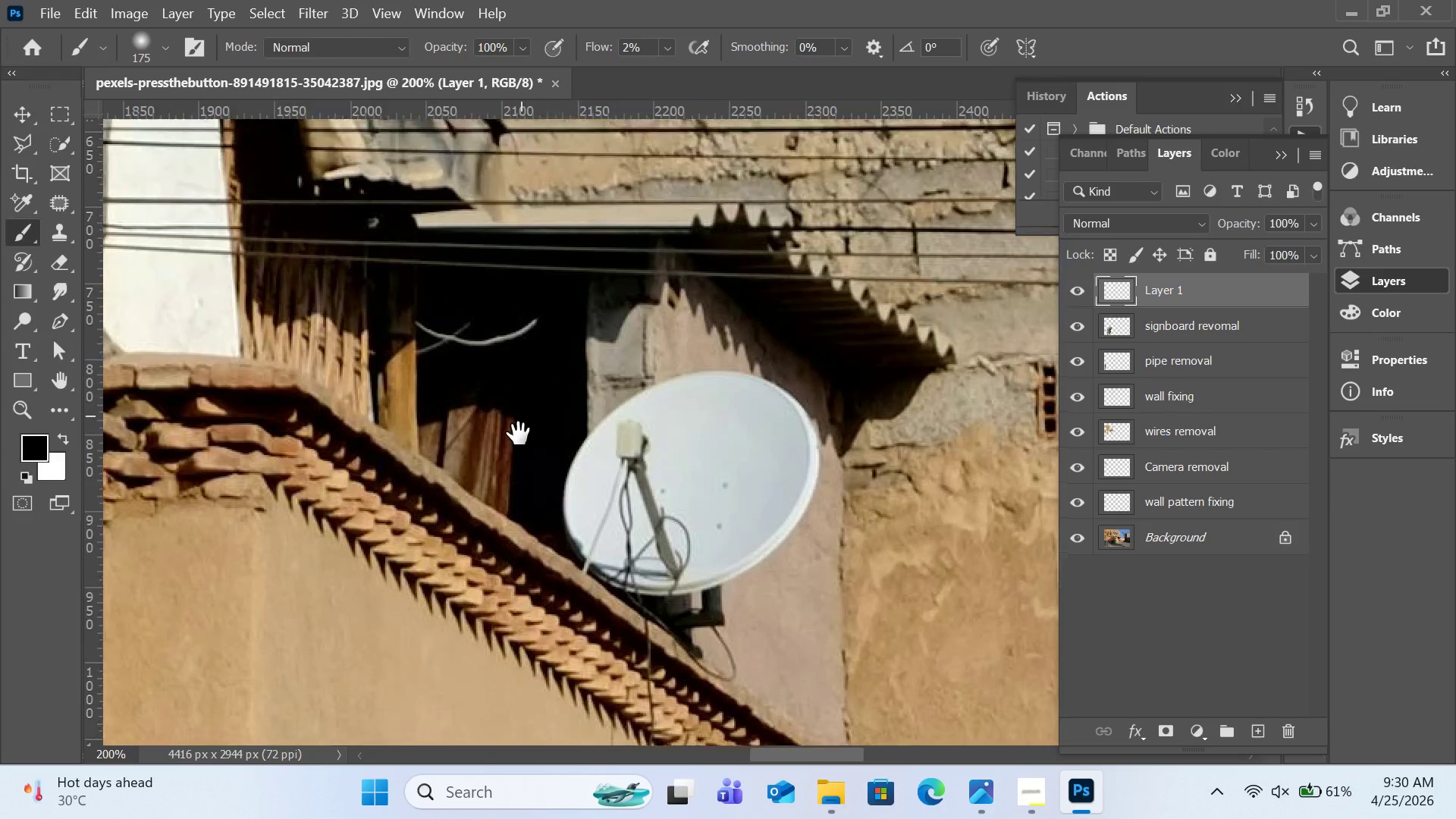 
hold_key(key=Space, duration=1.5)
 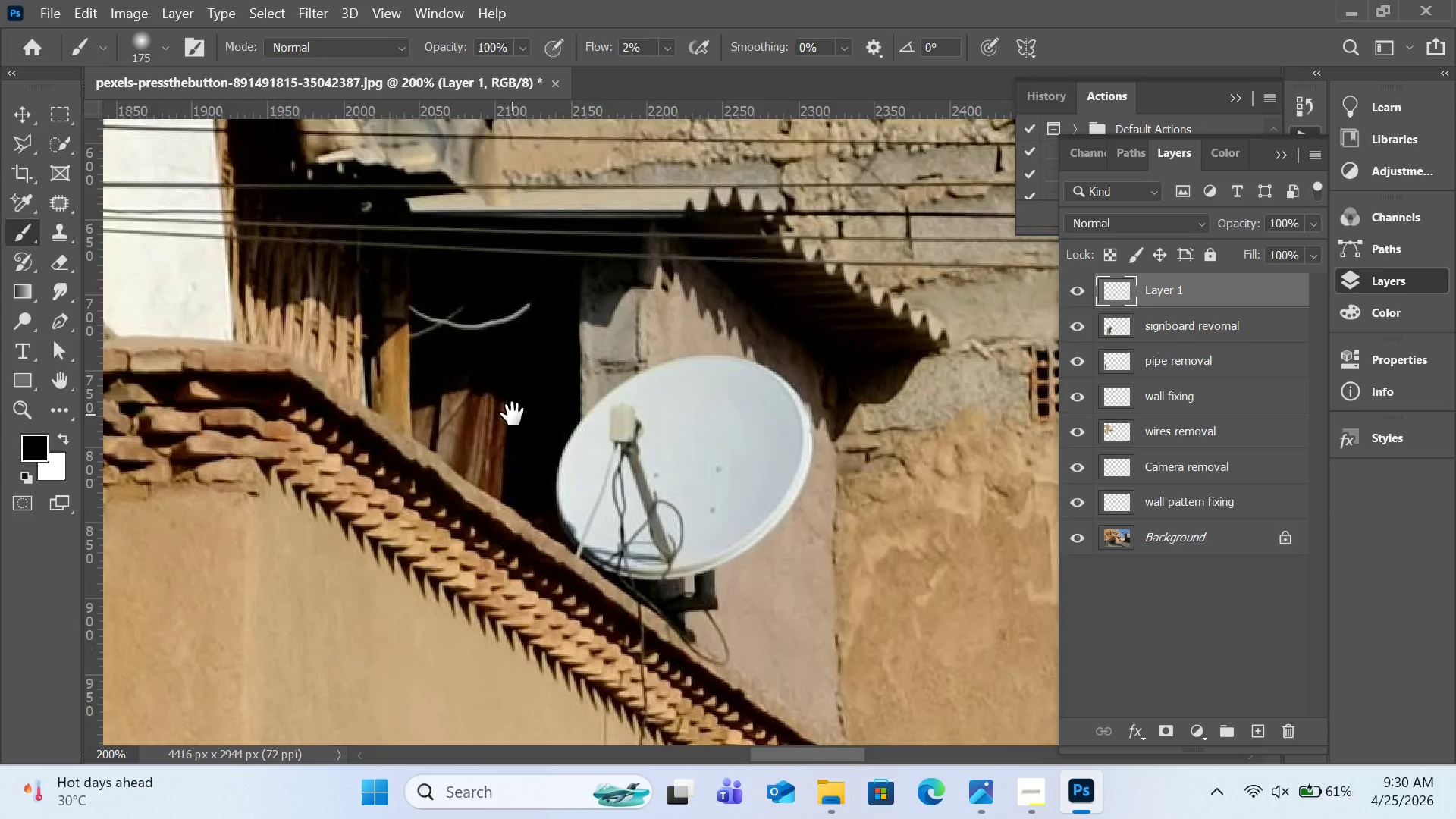 
left_click_drag(start_coordinate=[522, 351], to_coordinate=[522, 377])
 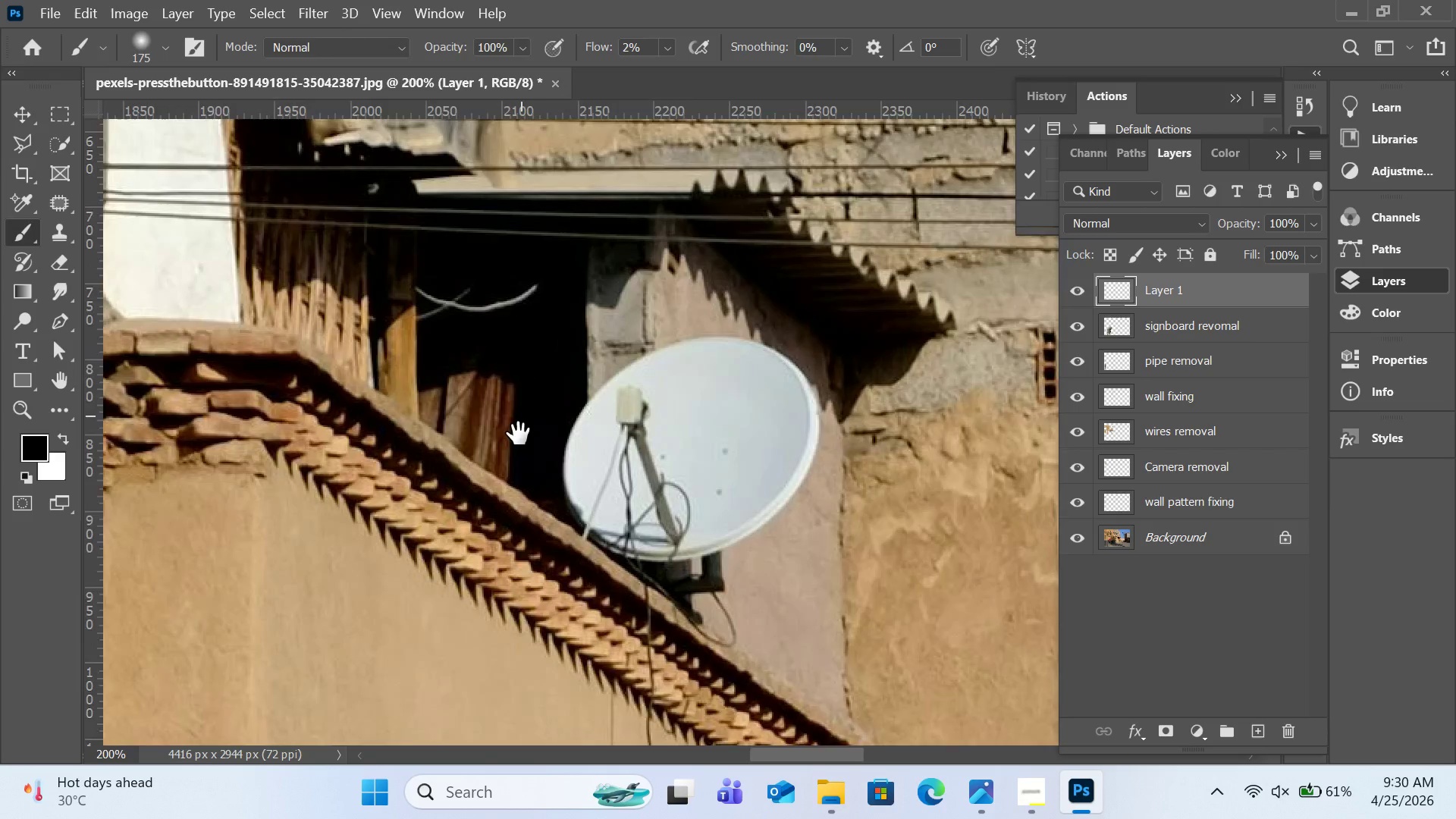 
left_click_drag(start_coordinate=[521, 392], to_coordinate=[521, 424])
 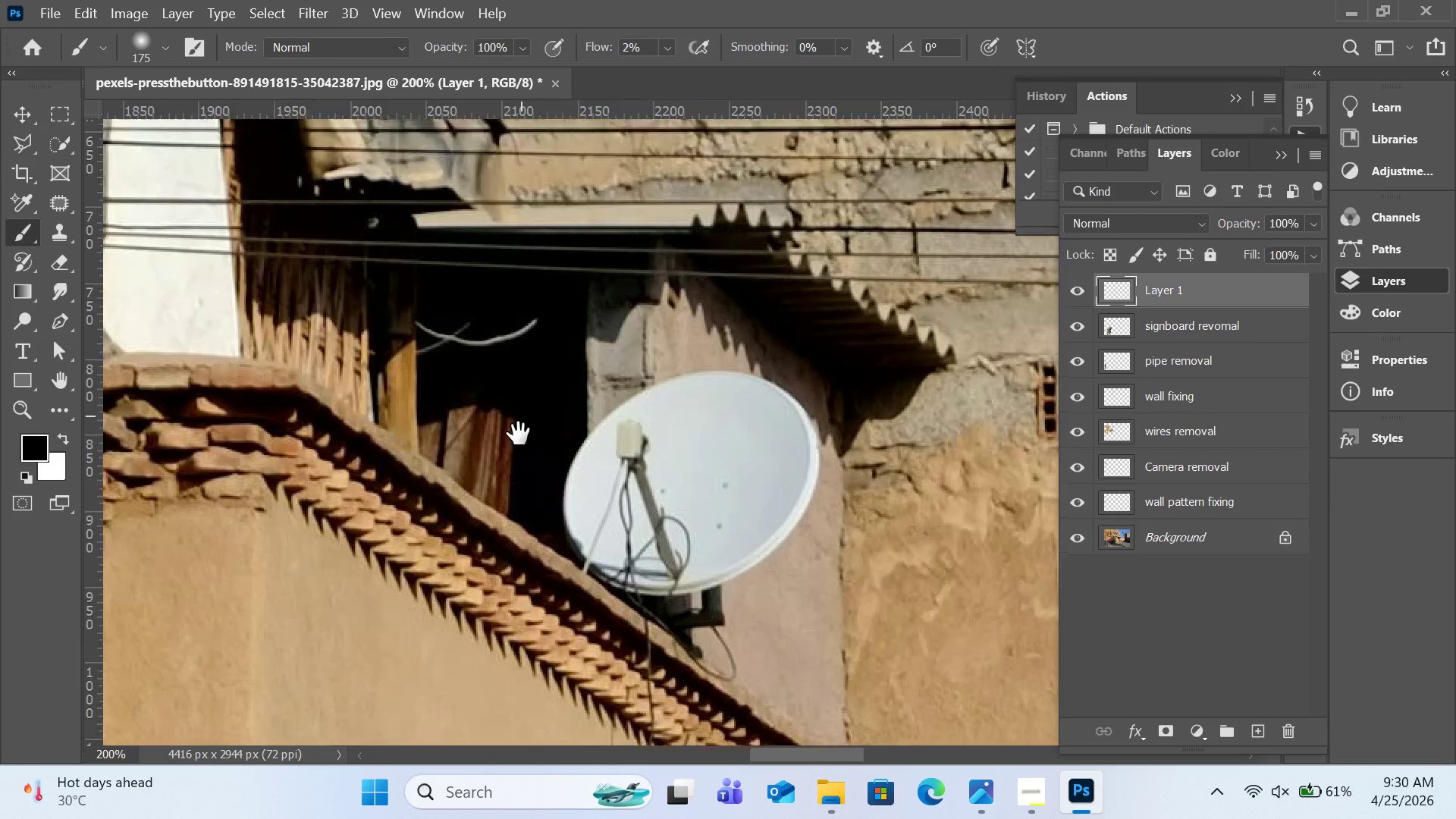 
left_click_drag(start_coordinate=[519, 430], to_coordinate=[513, 414])
 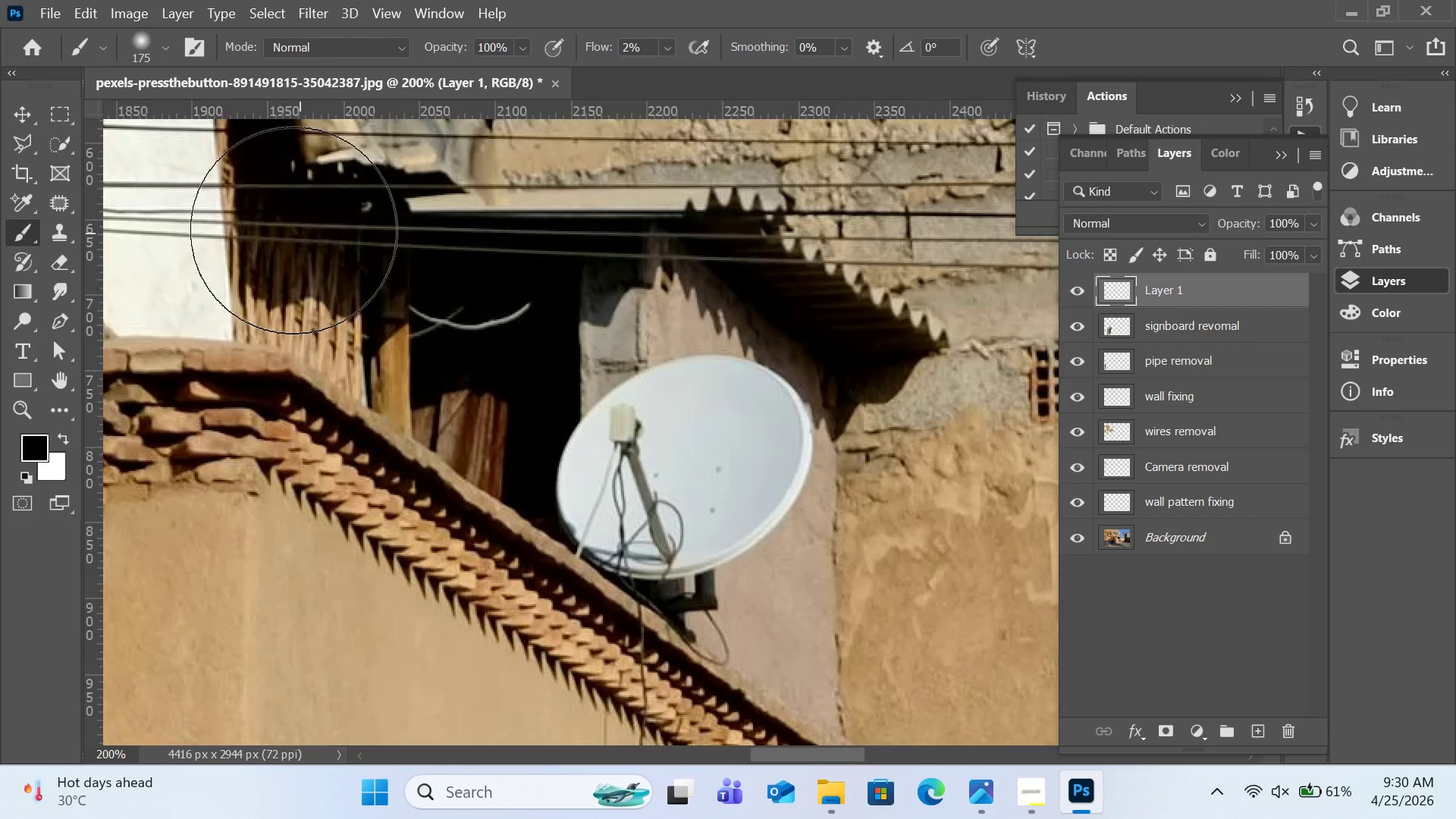 
hold_key(key=Space, duration=0.97)
 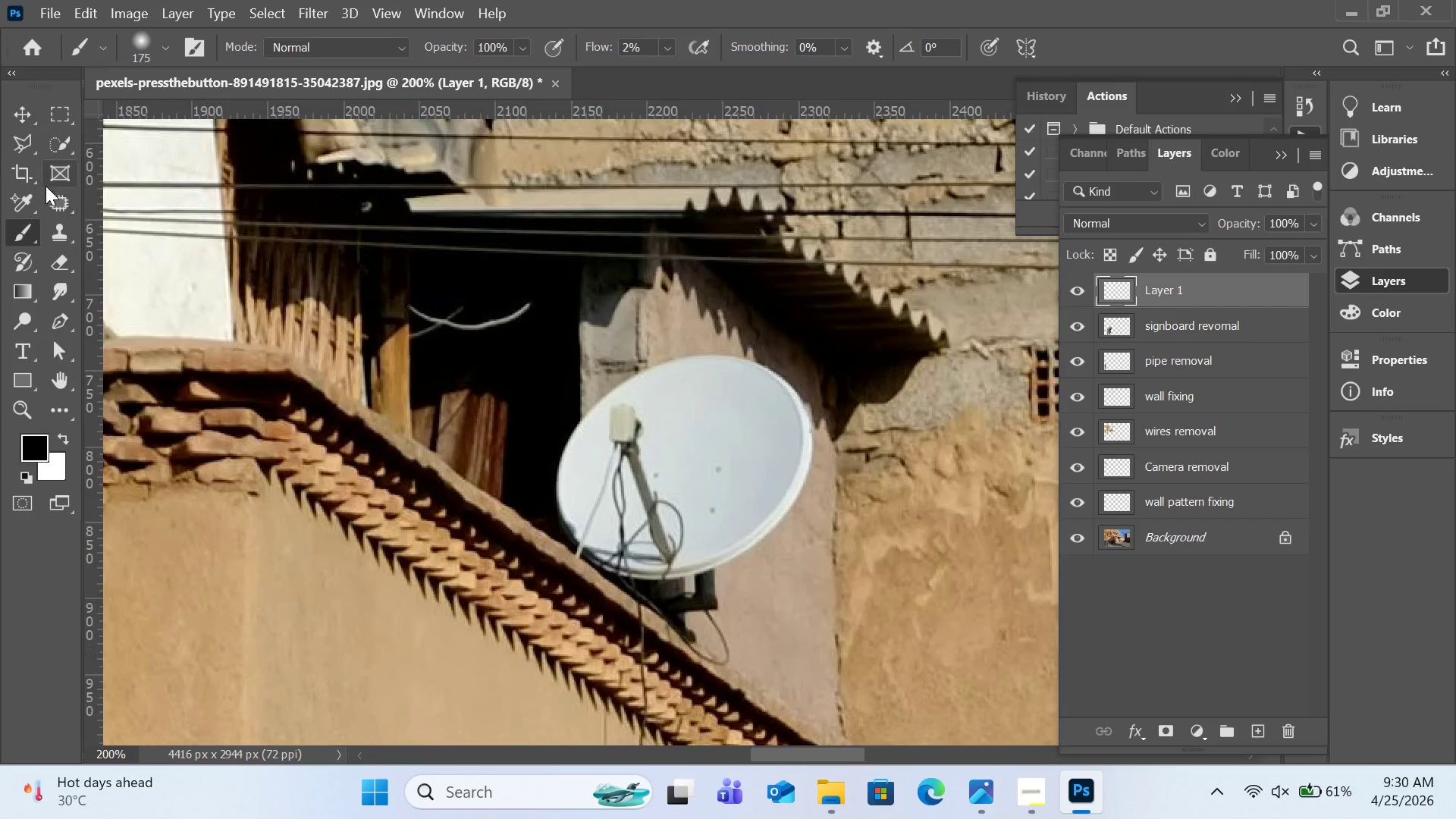 
left_click([26, 149])
 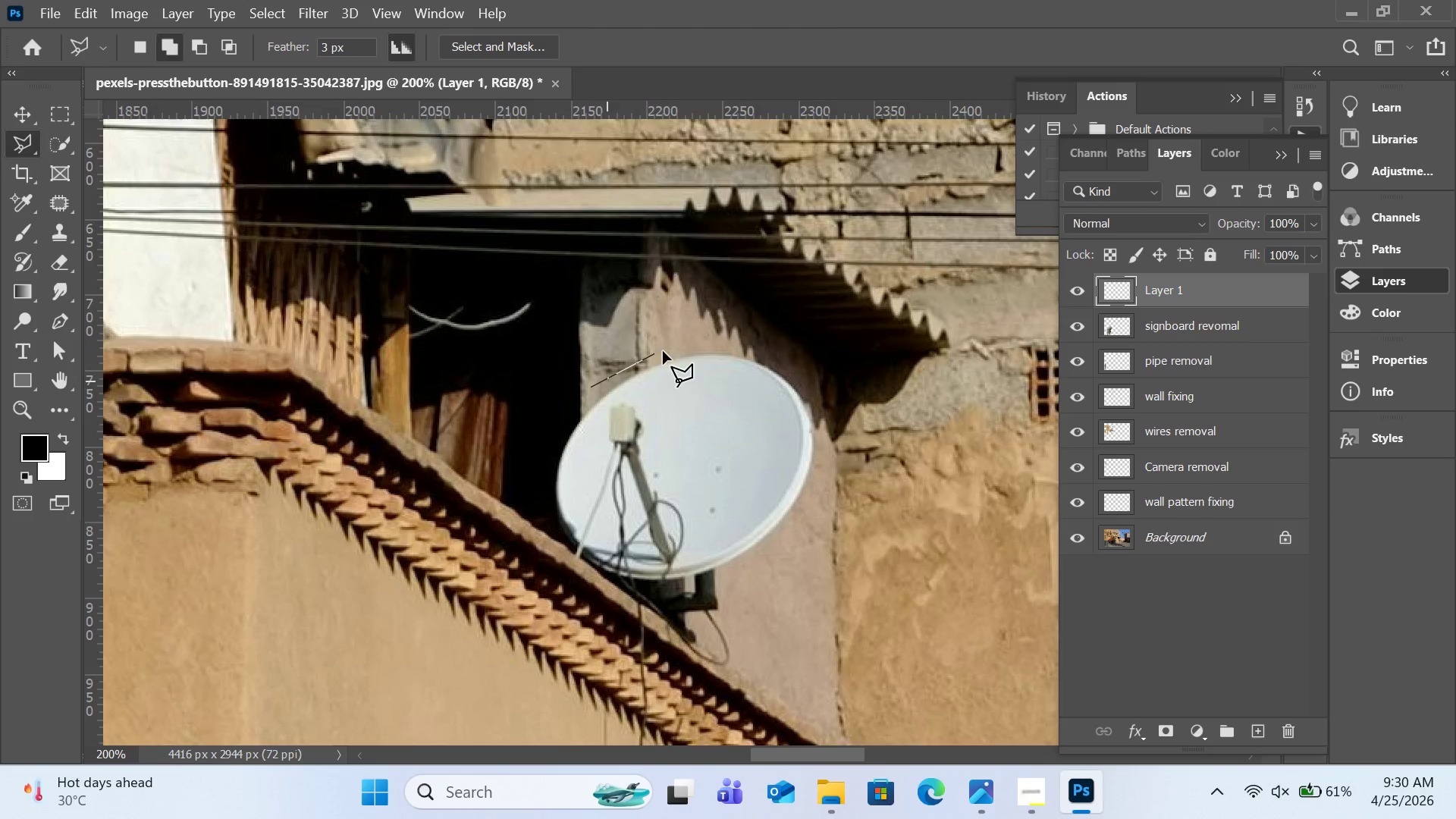 
left_click([698, 345])
 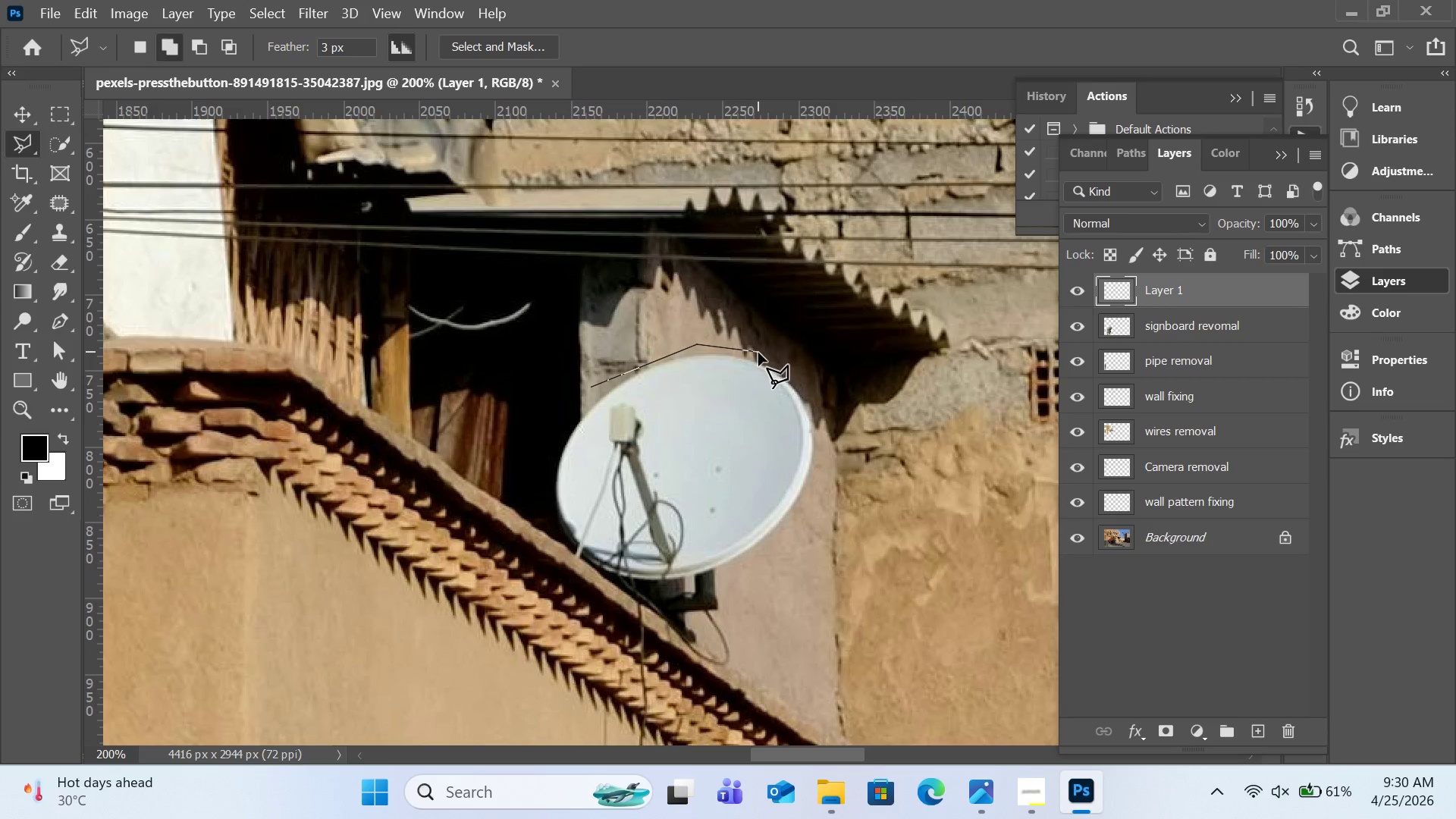 
left_click([758, 353])
 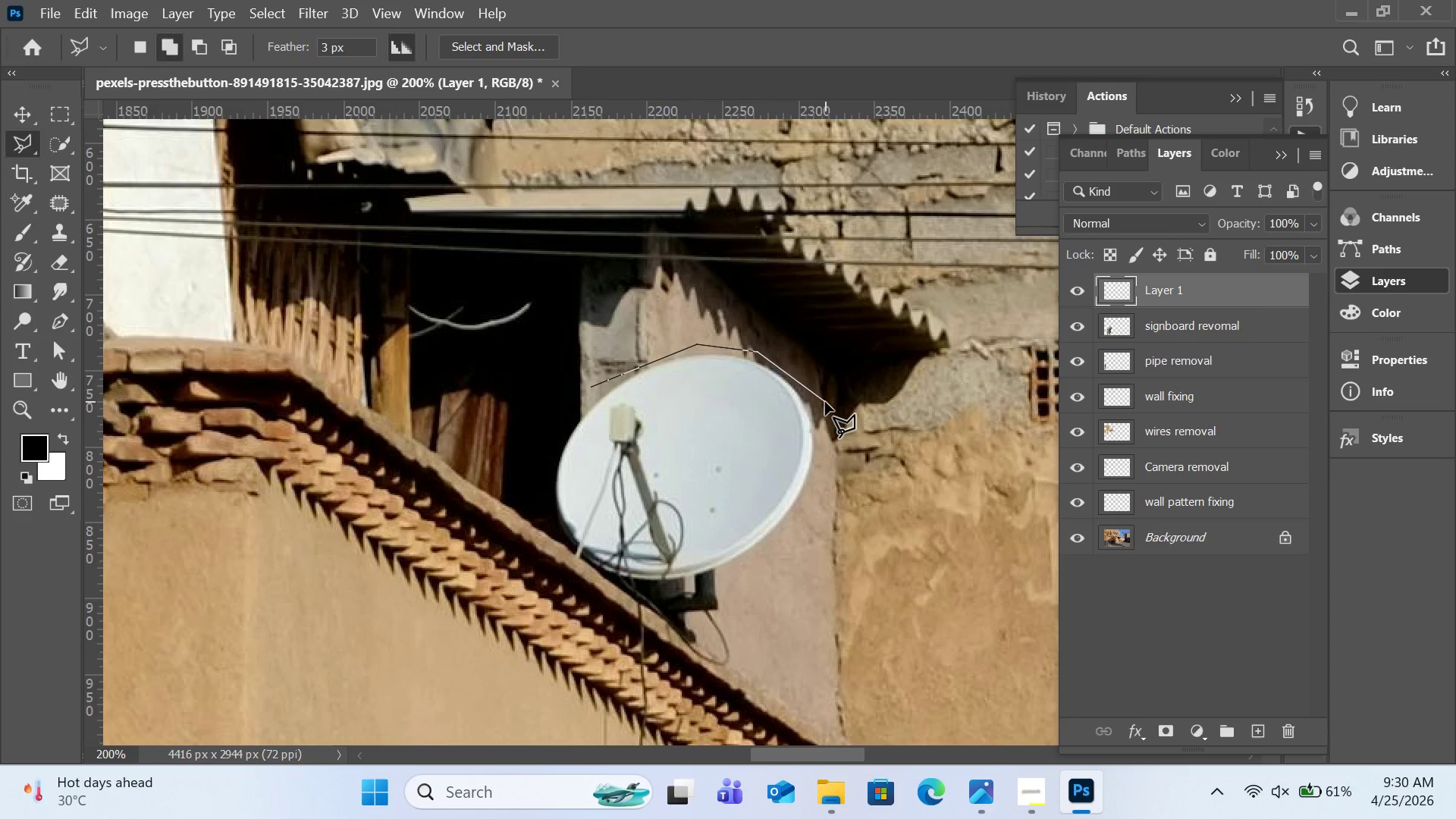 
left_click([825, 404])
 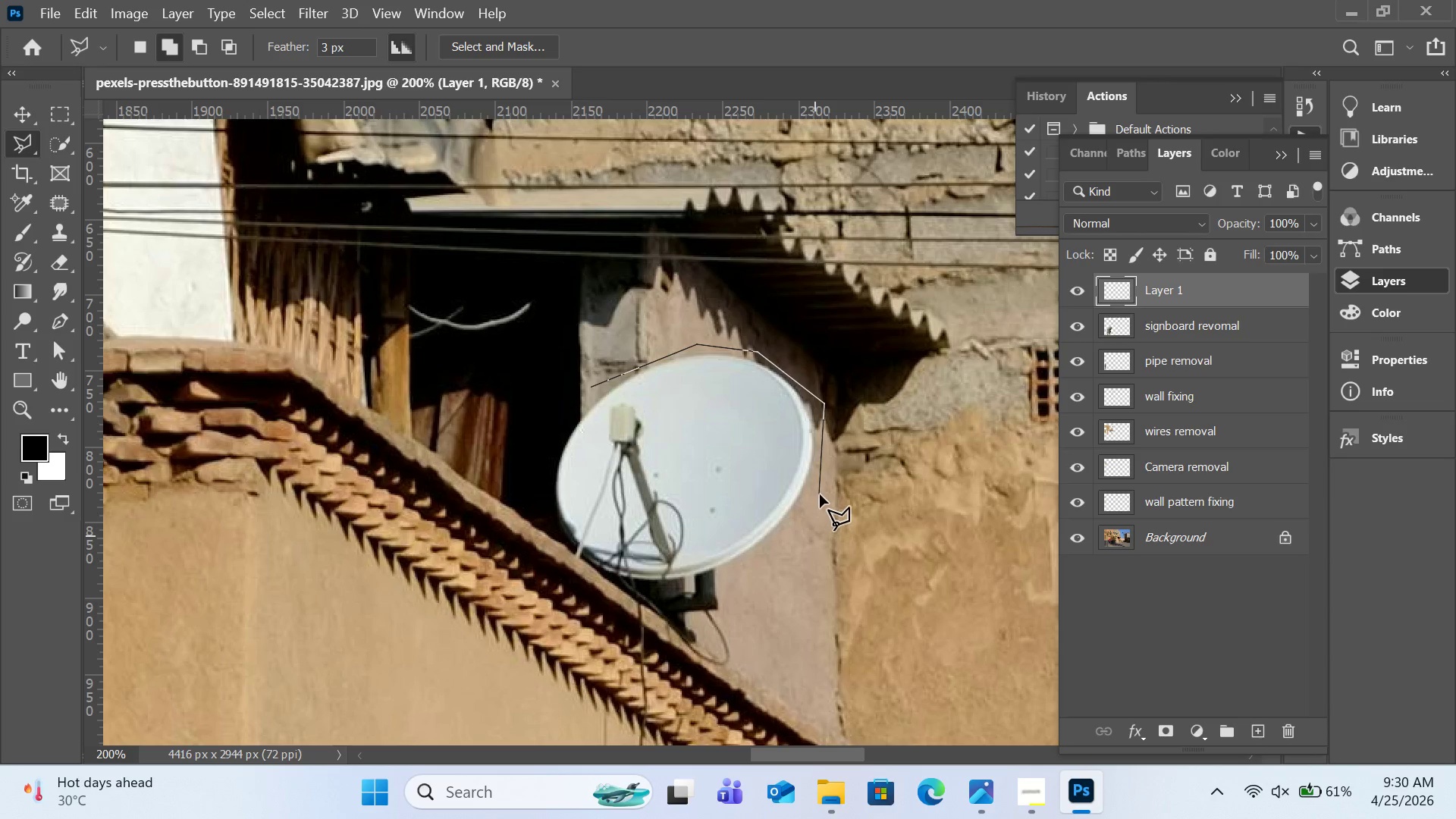 
left_click([820, 494])
 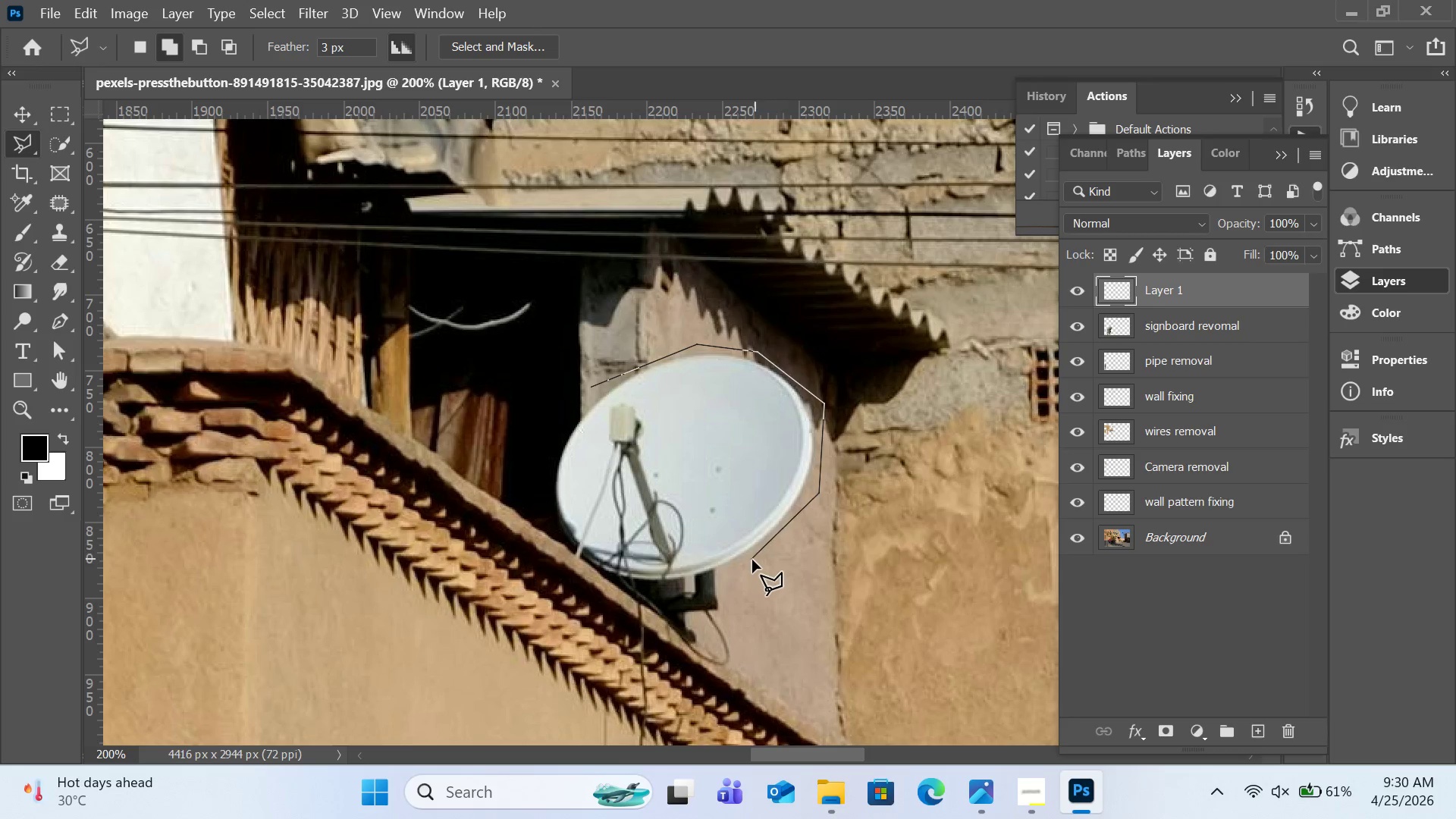 
left_click([752, 560])
 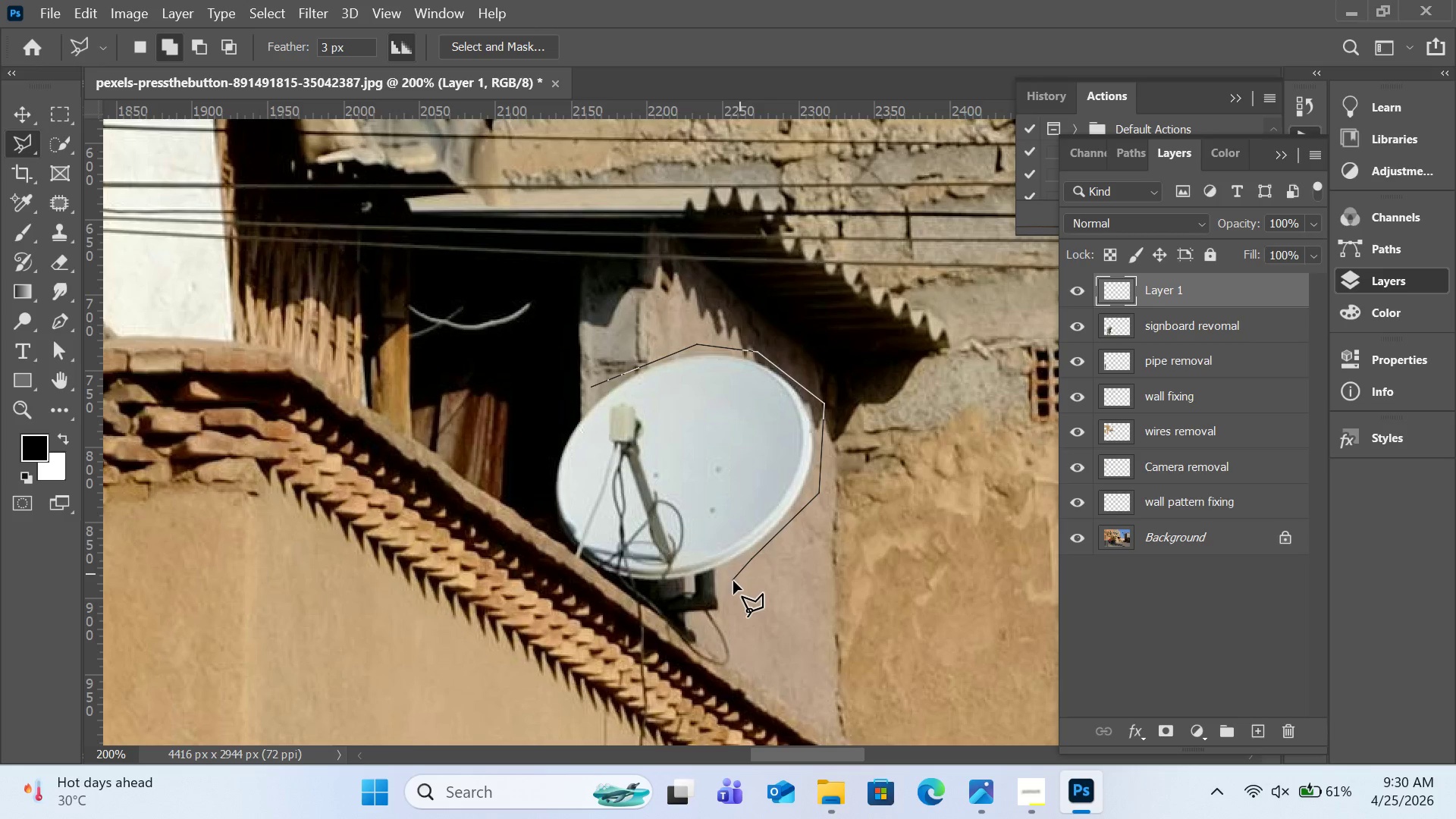 
left_click([733, 581])
 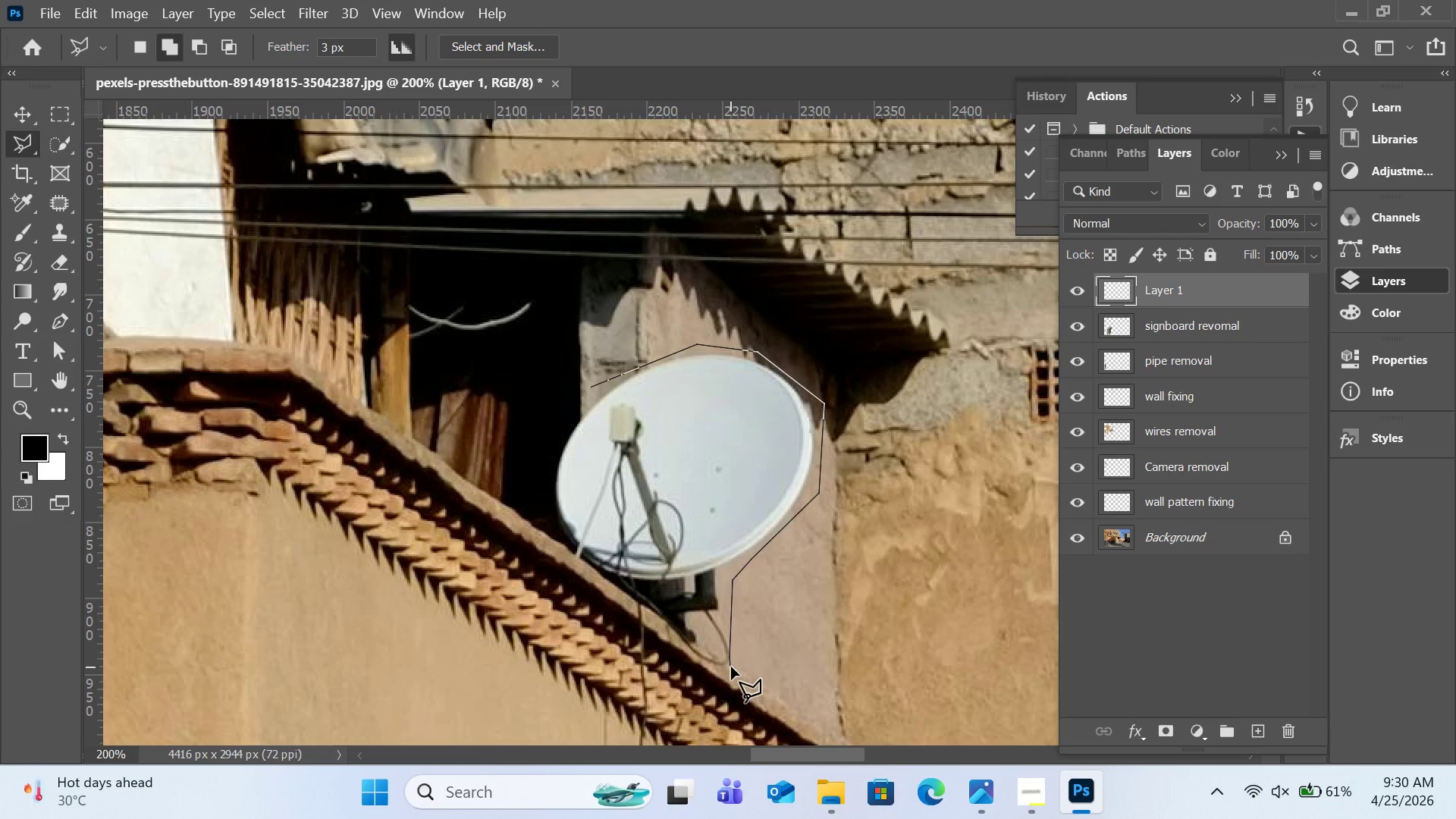 
left_click([731, 672])
 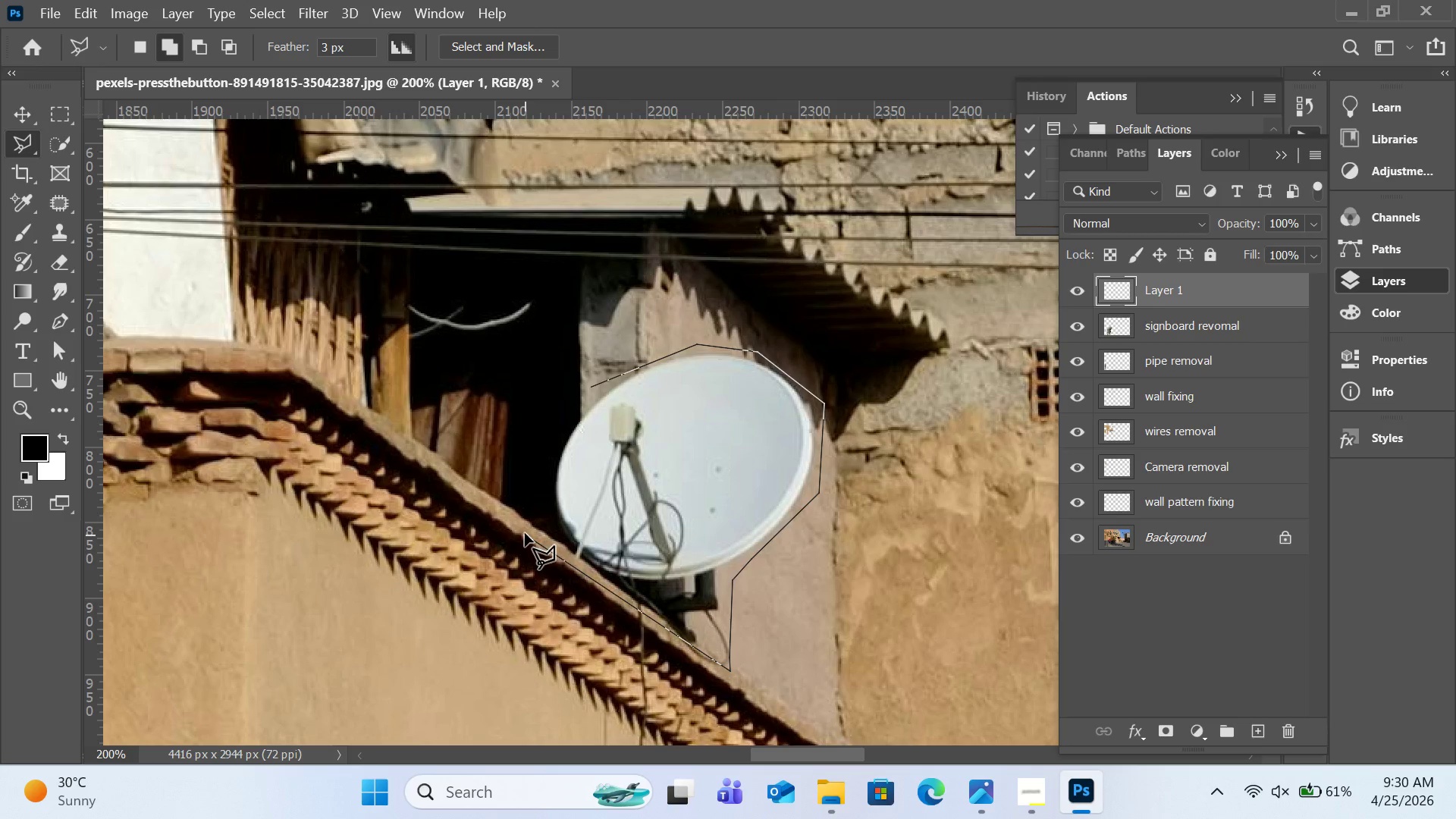 
left_click([544, 529])
 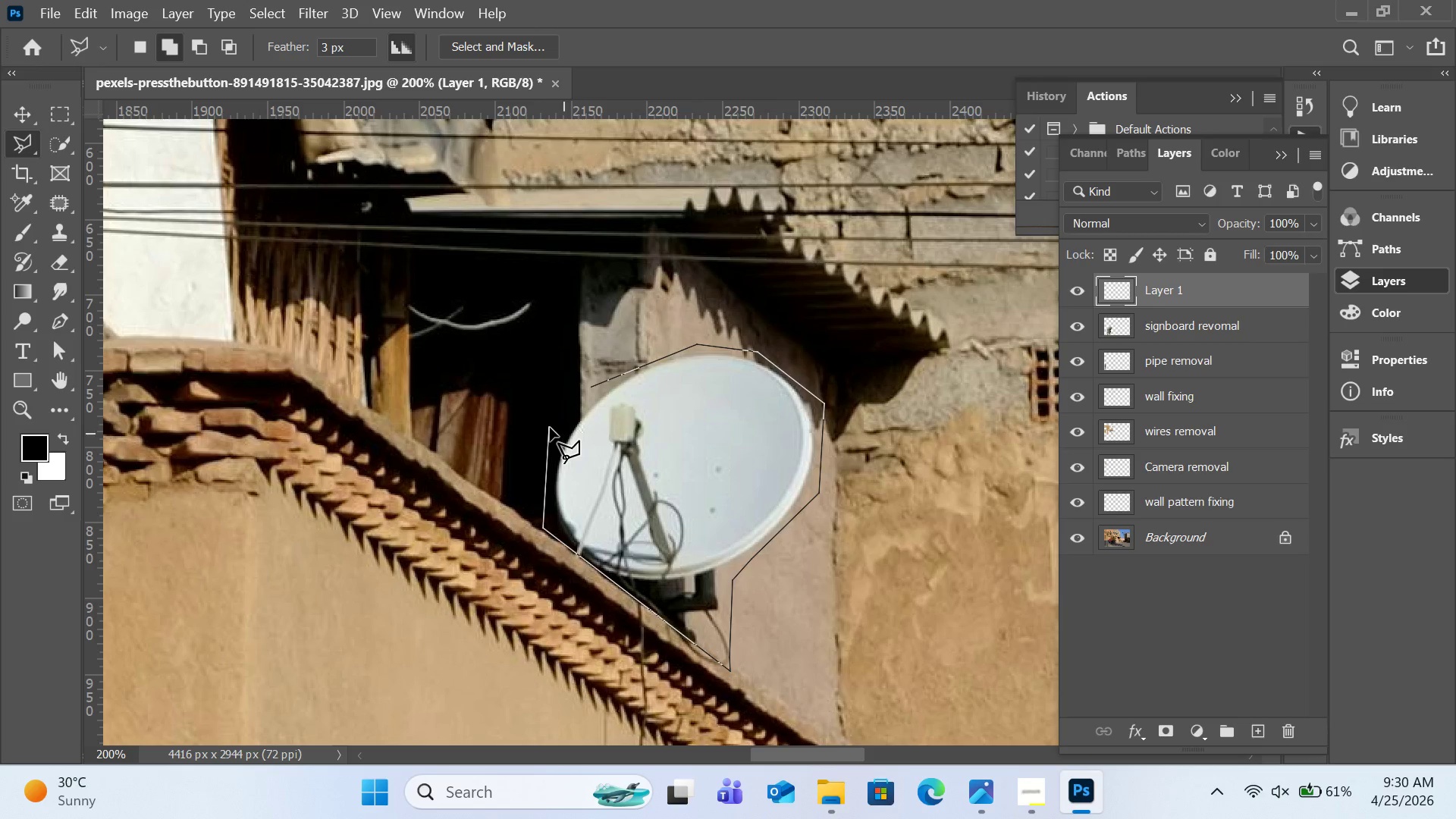 
left_click([550, 428])
 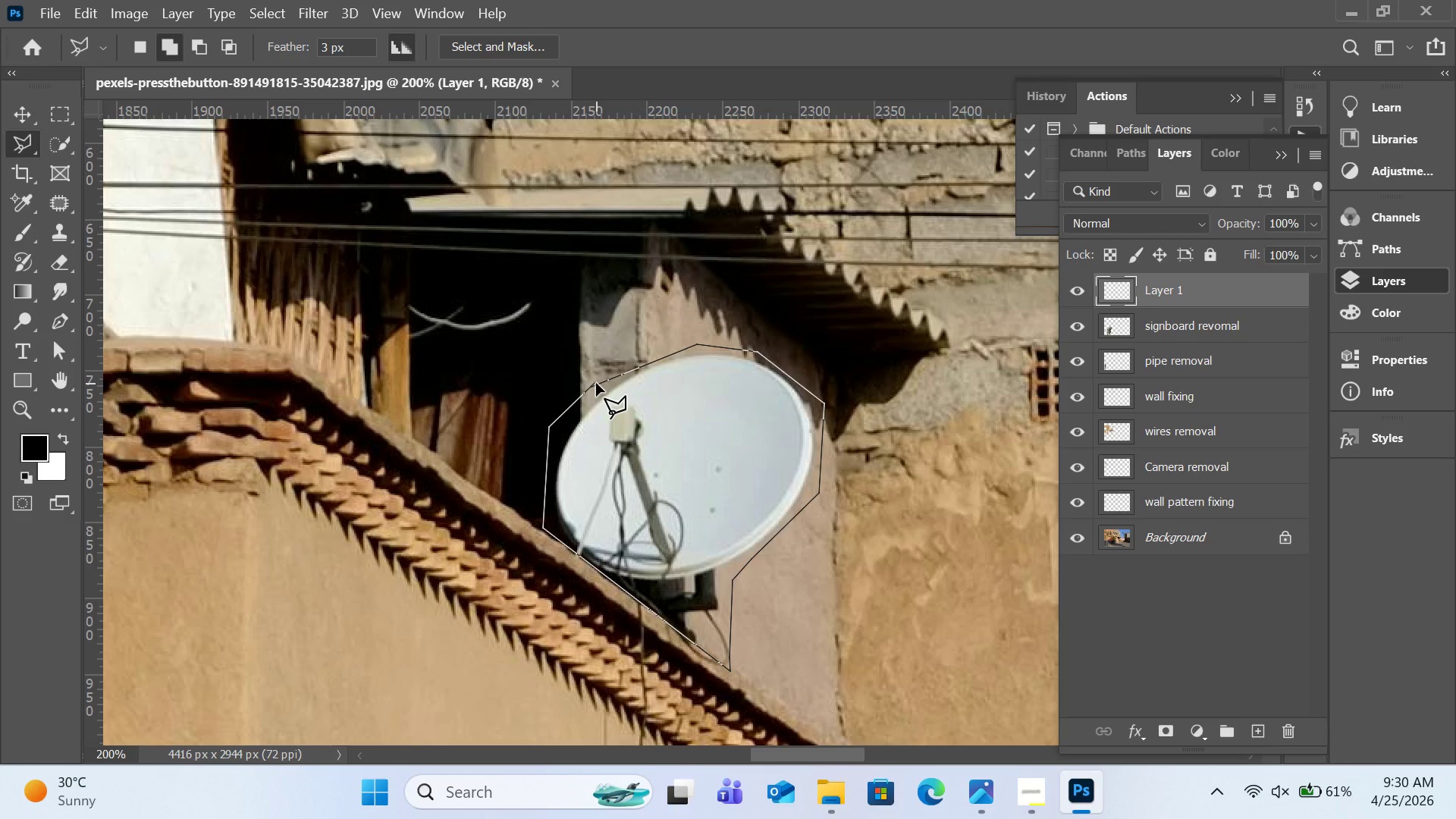 
double_click([596, 383])
 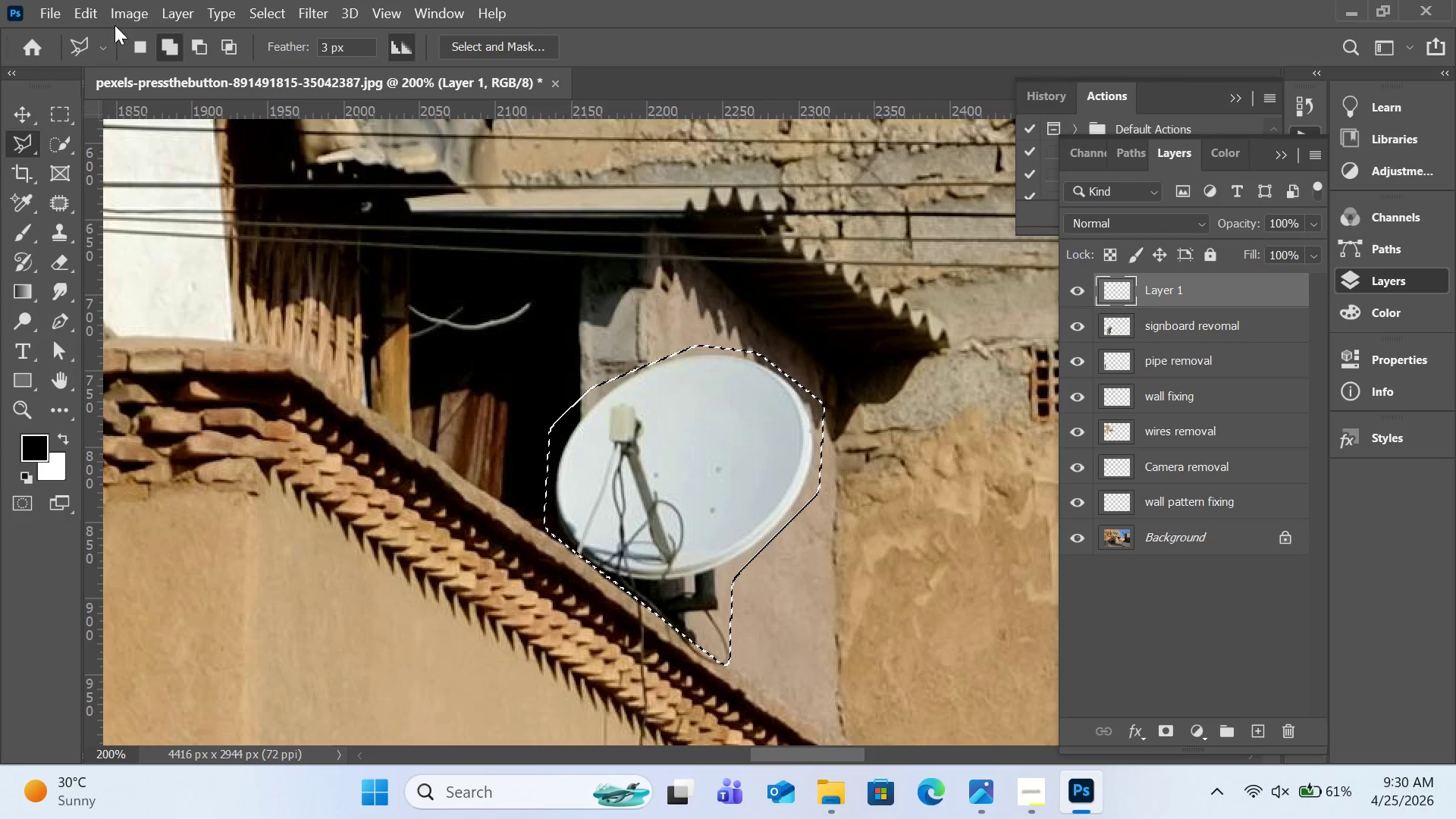 
left_click([119, 21])
 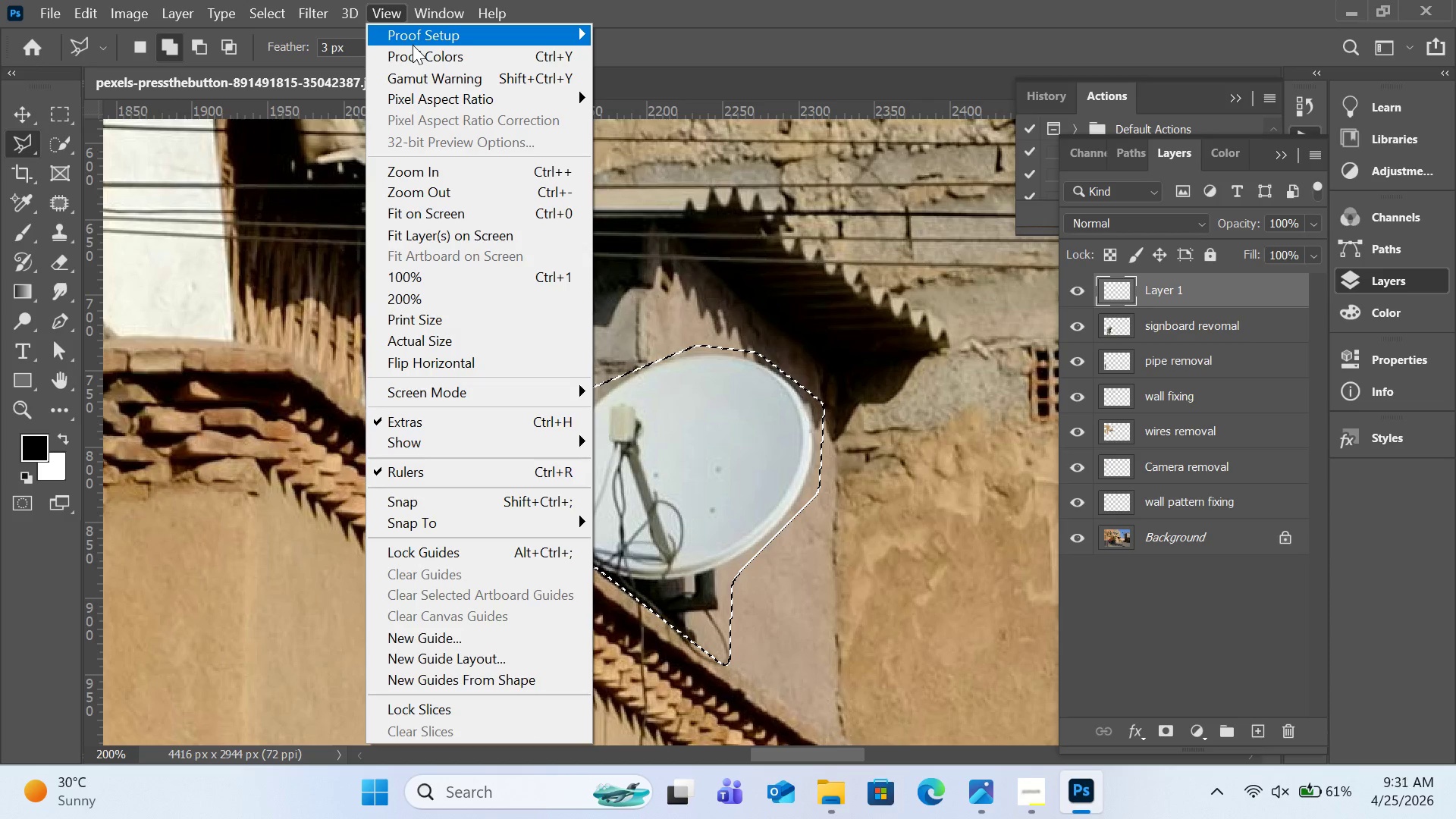 
right_click([688, 390])
 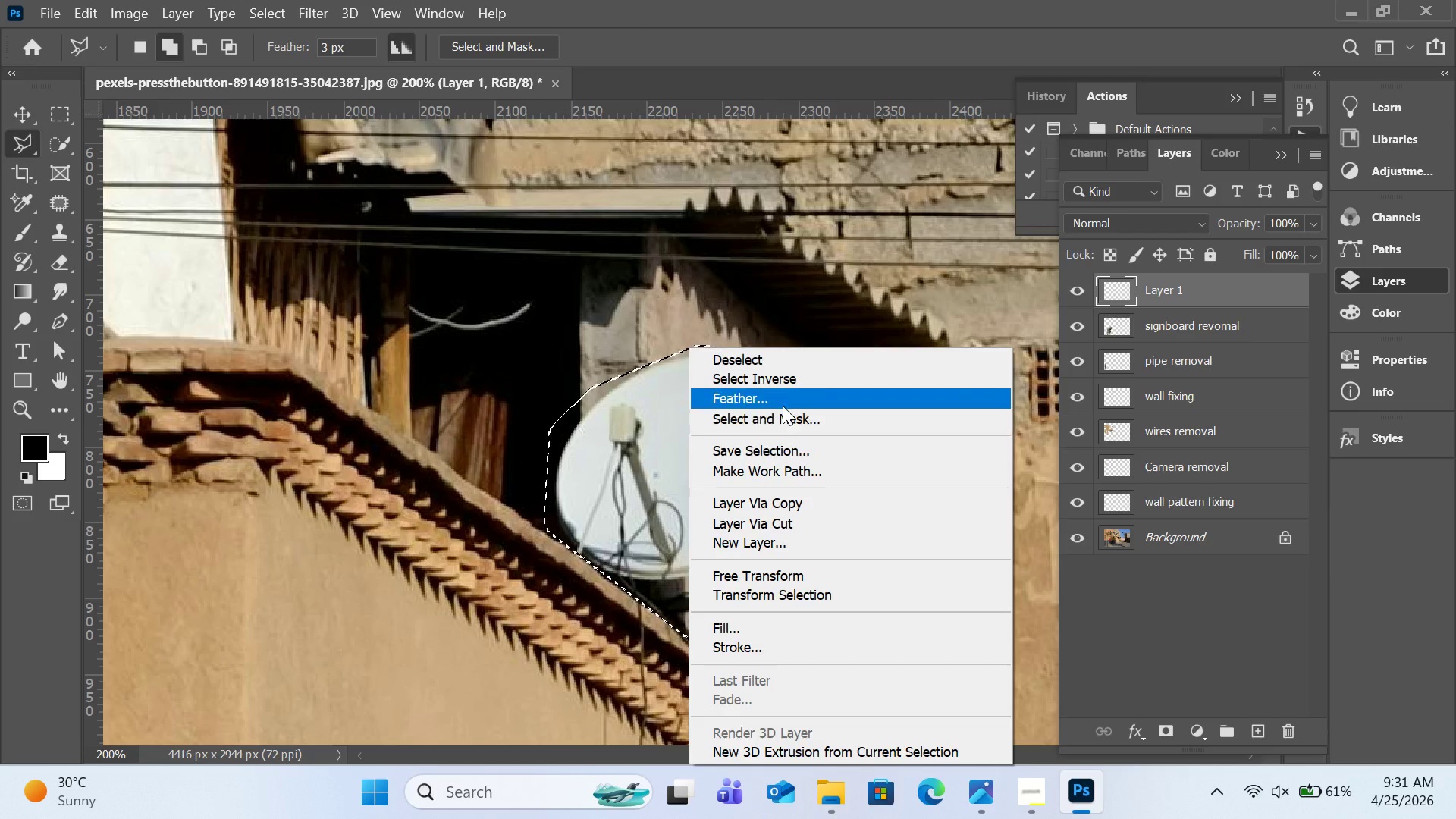 
left_click([784, 397])
 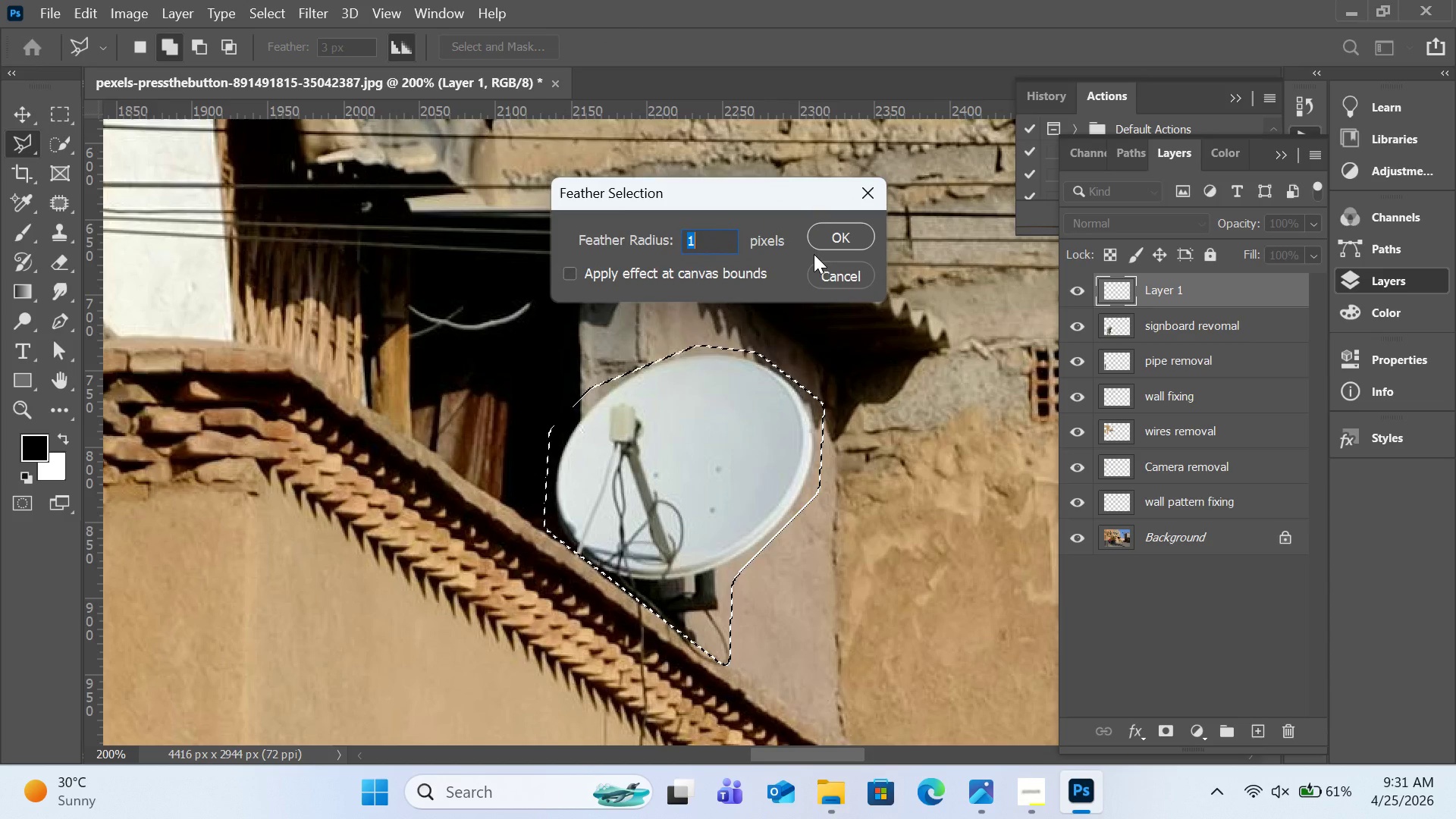 
key(2)
 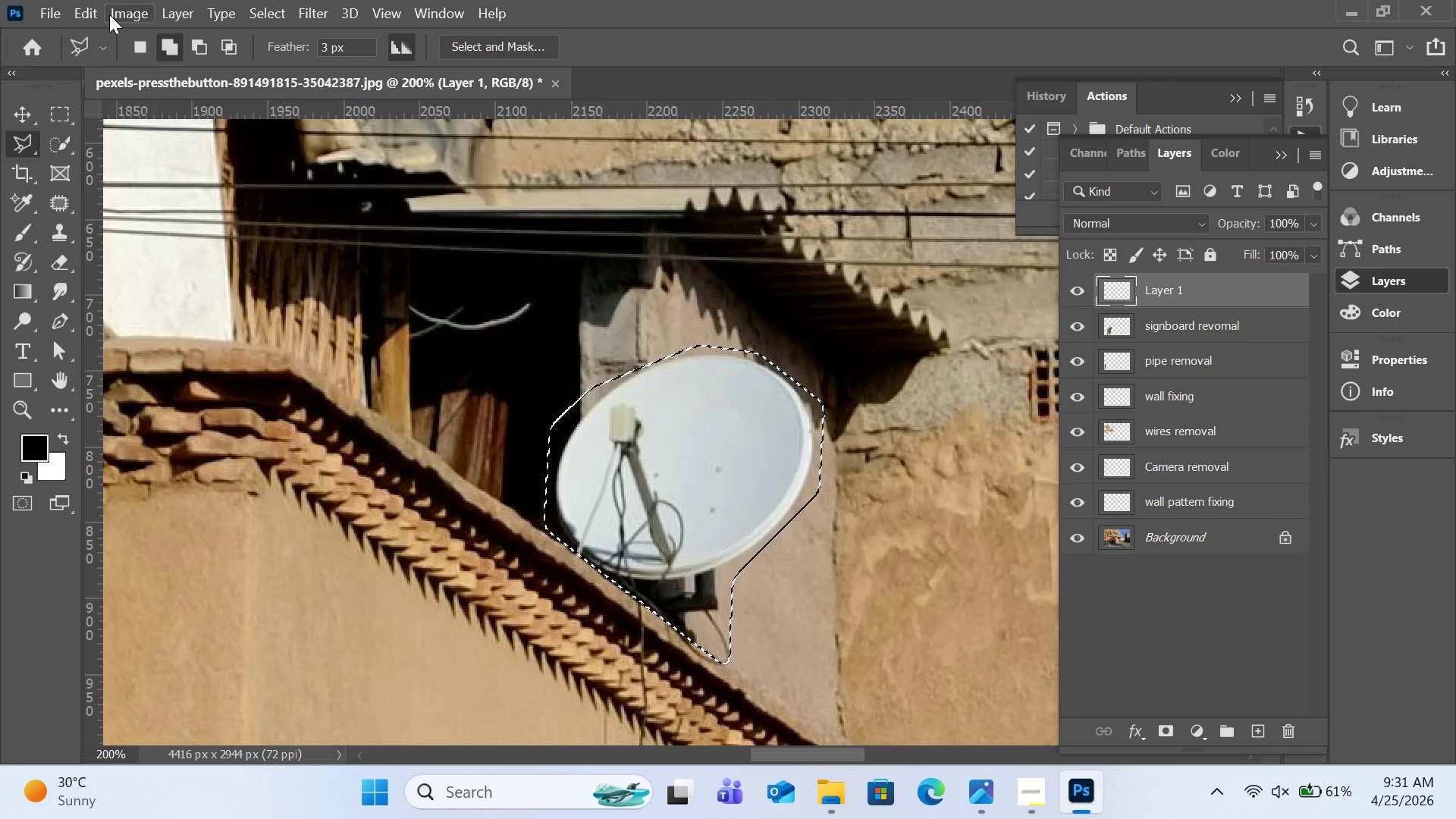 
left_click([109, 14])
 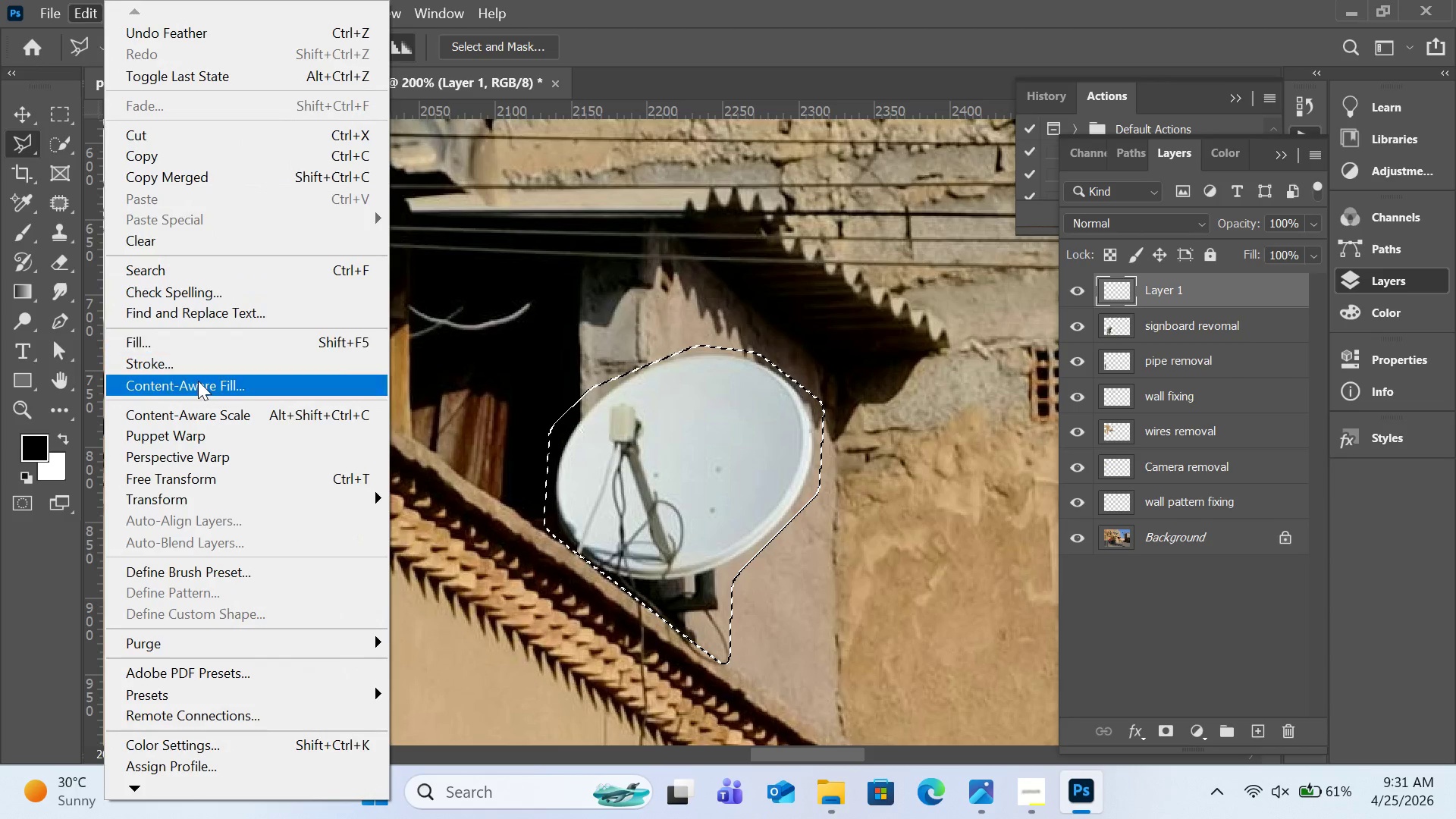 
left_click([198, 381])
 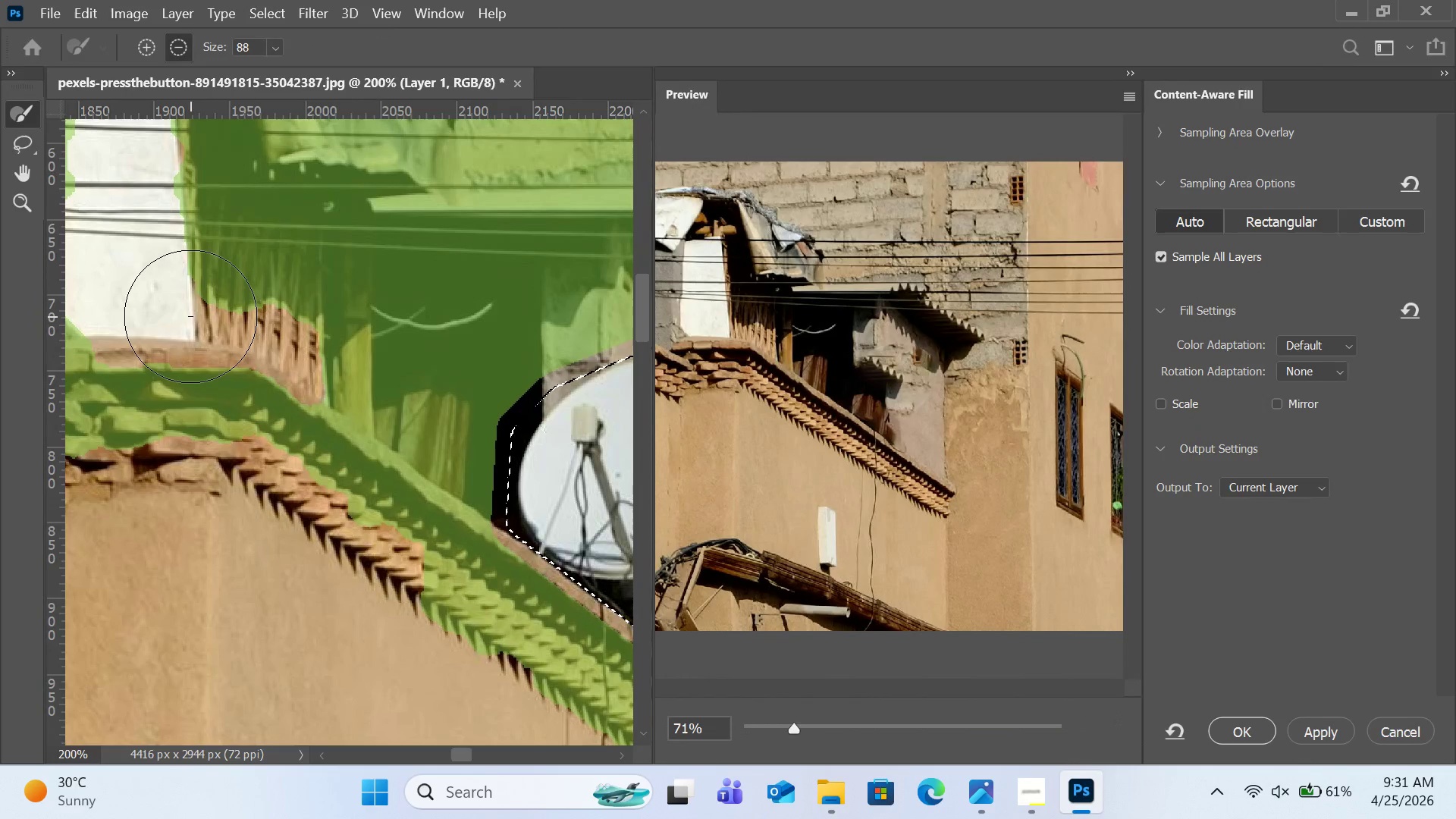 
wait(8.38)
 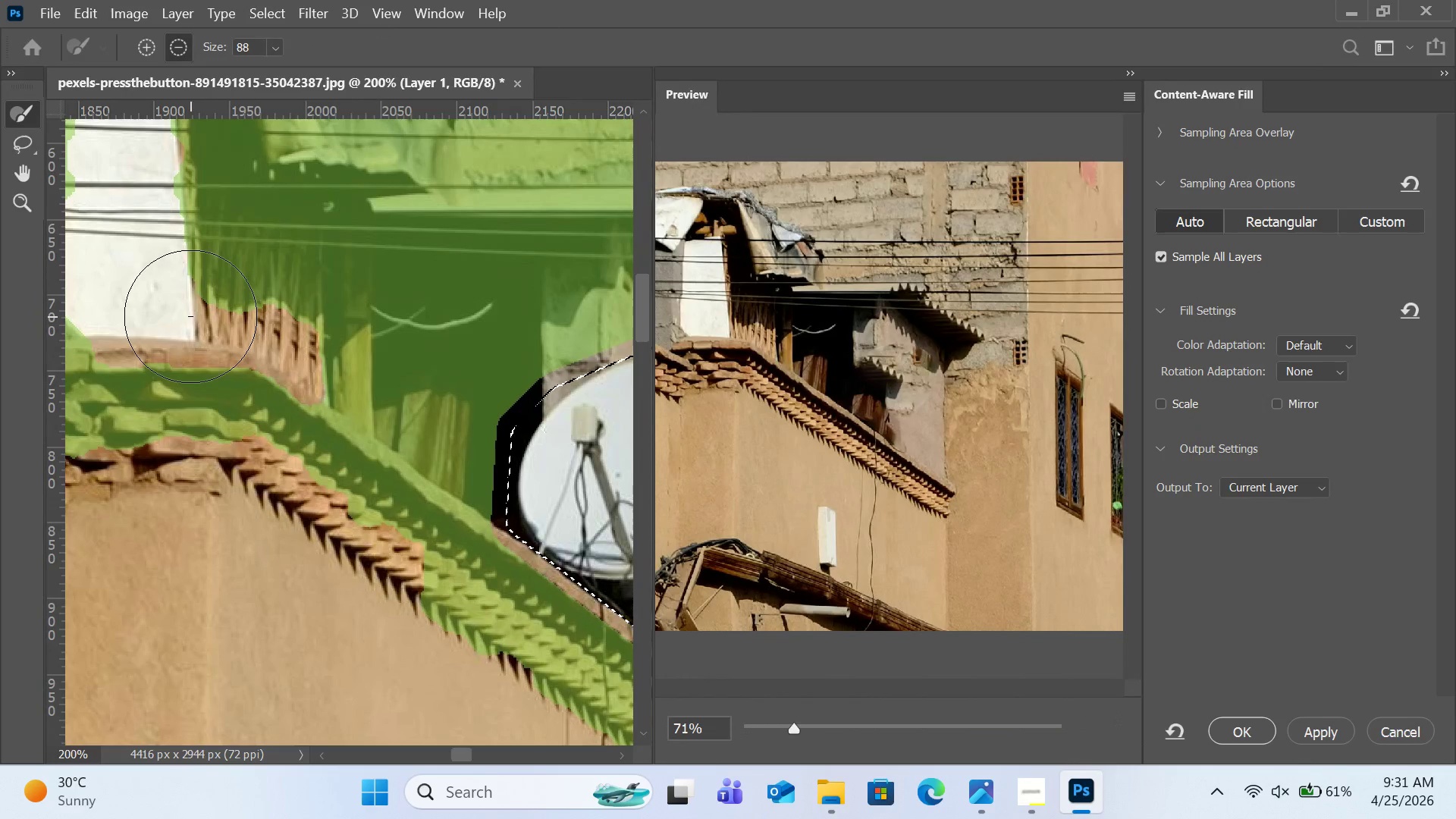 
left_click([1260, 740])
 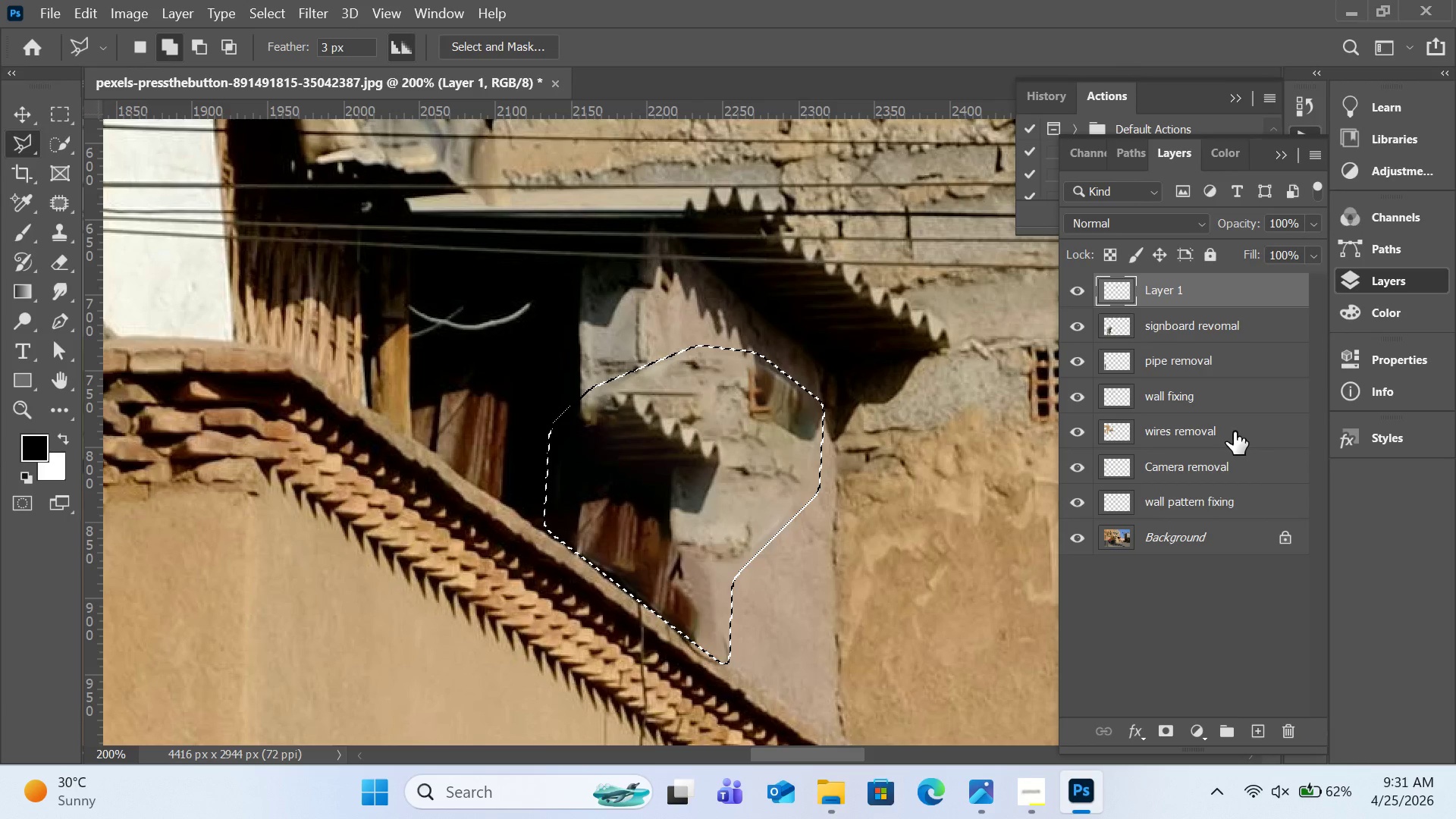 
double_click([1175, 287])
 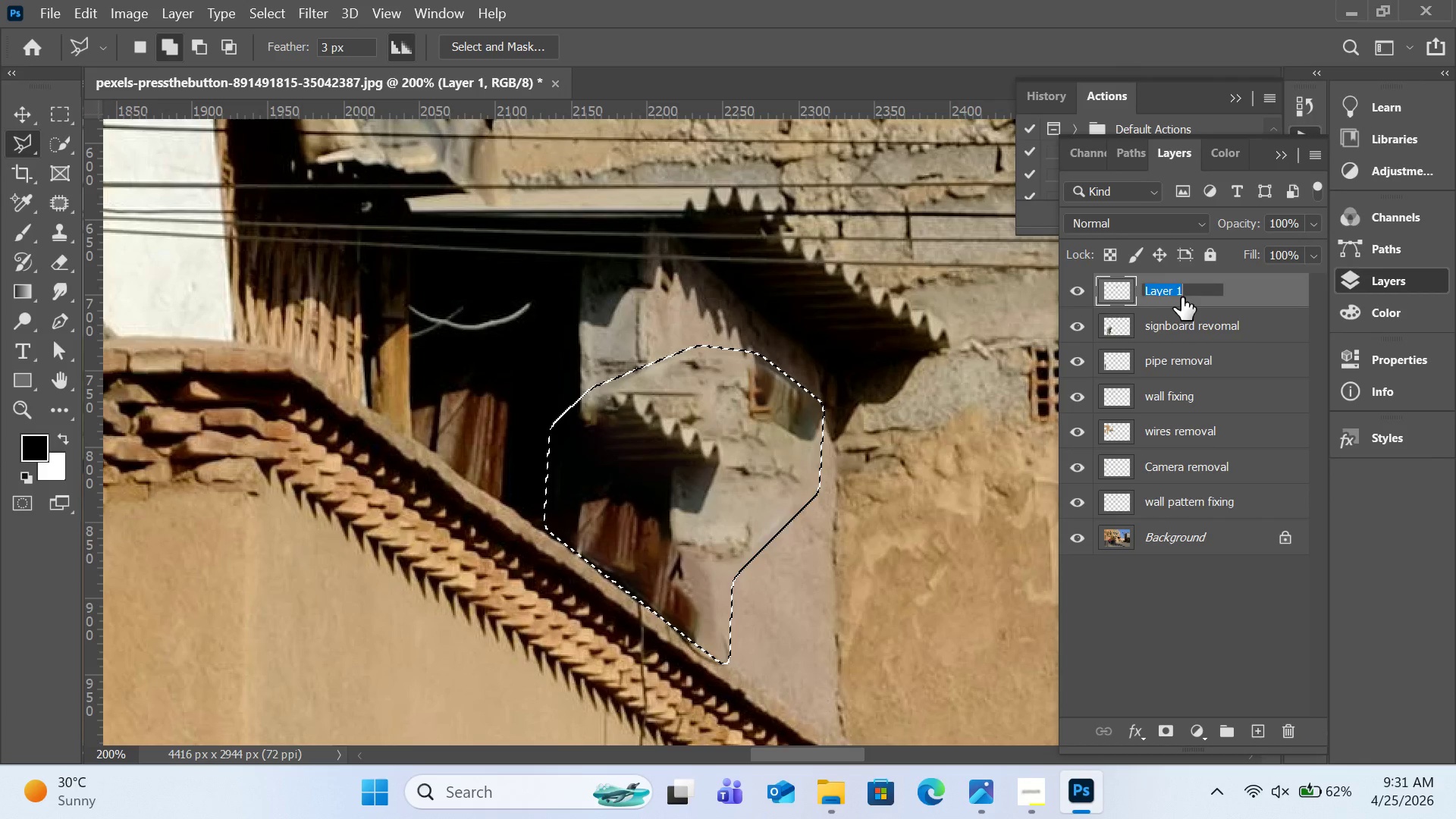 
type(dish removal)
 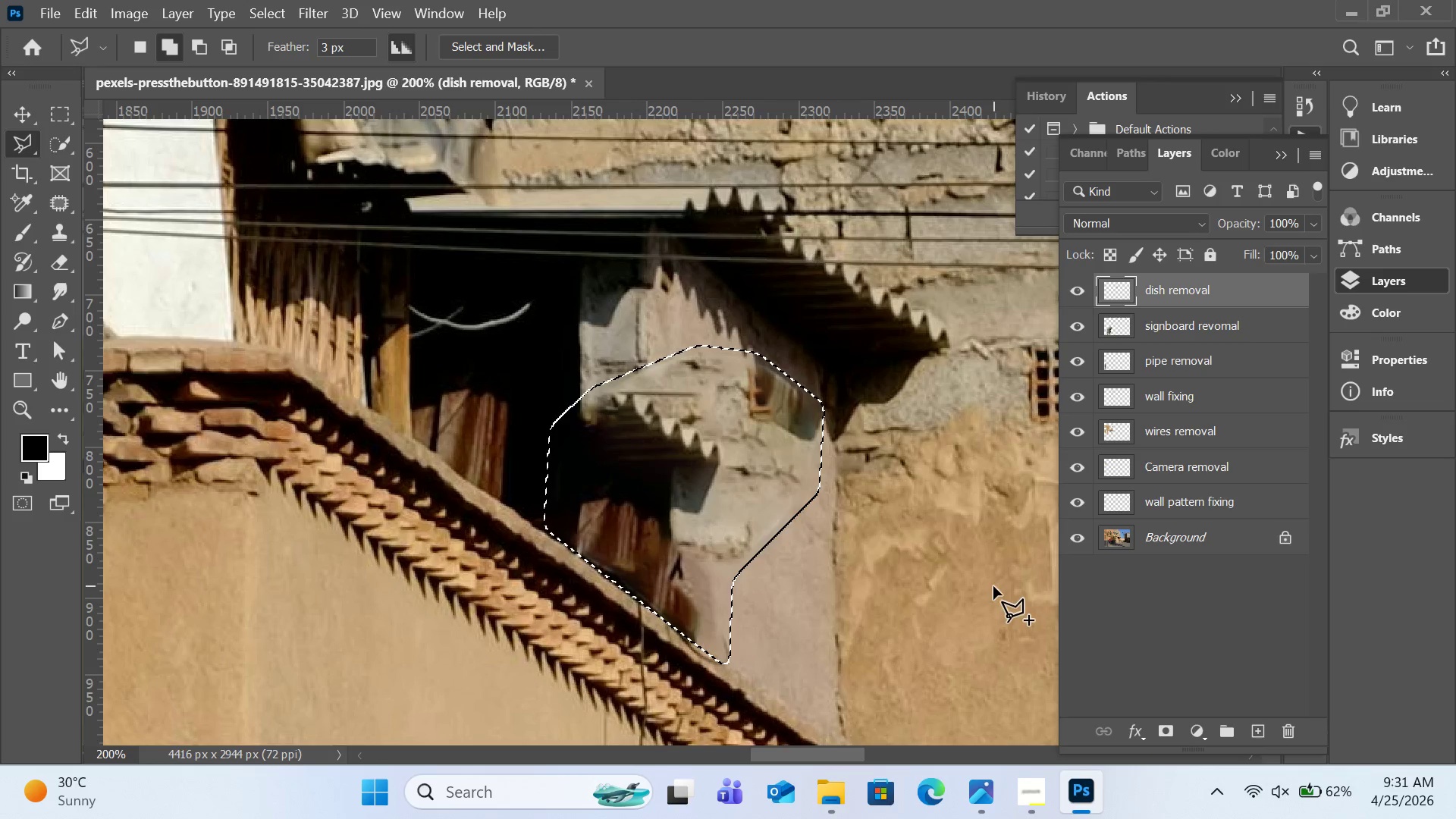 
key(Control+D)
 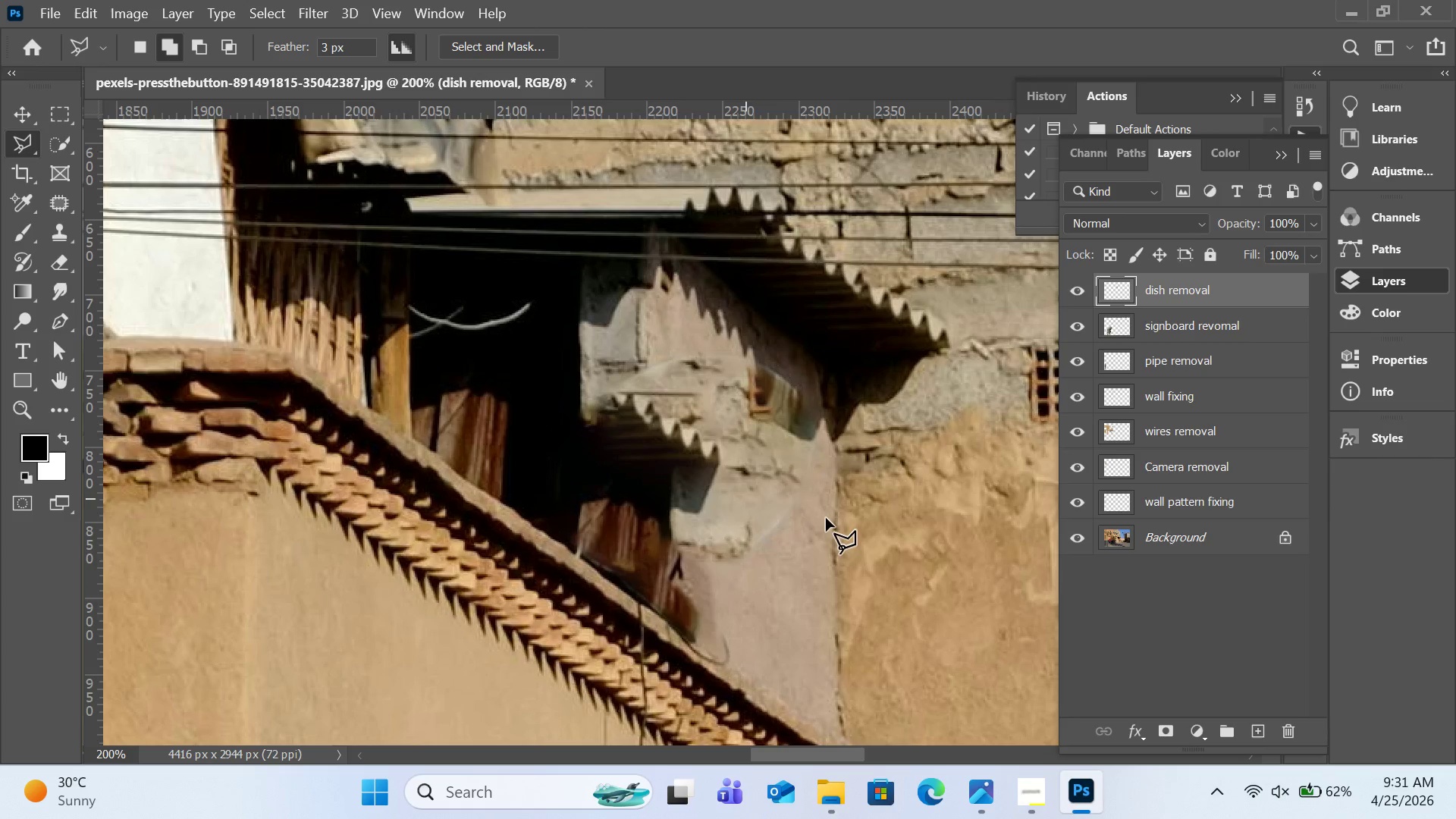 
key(Control+Equal)
 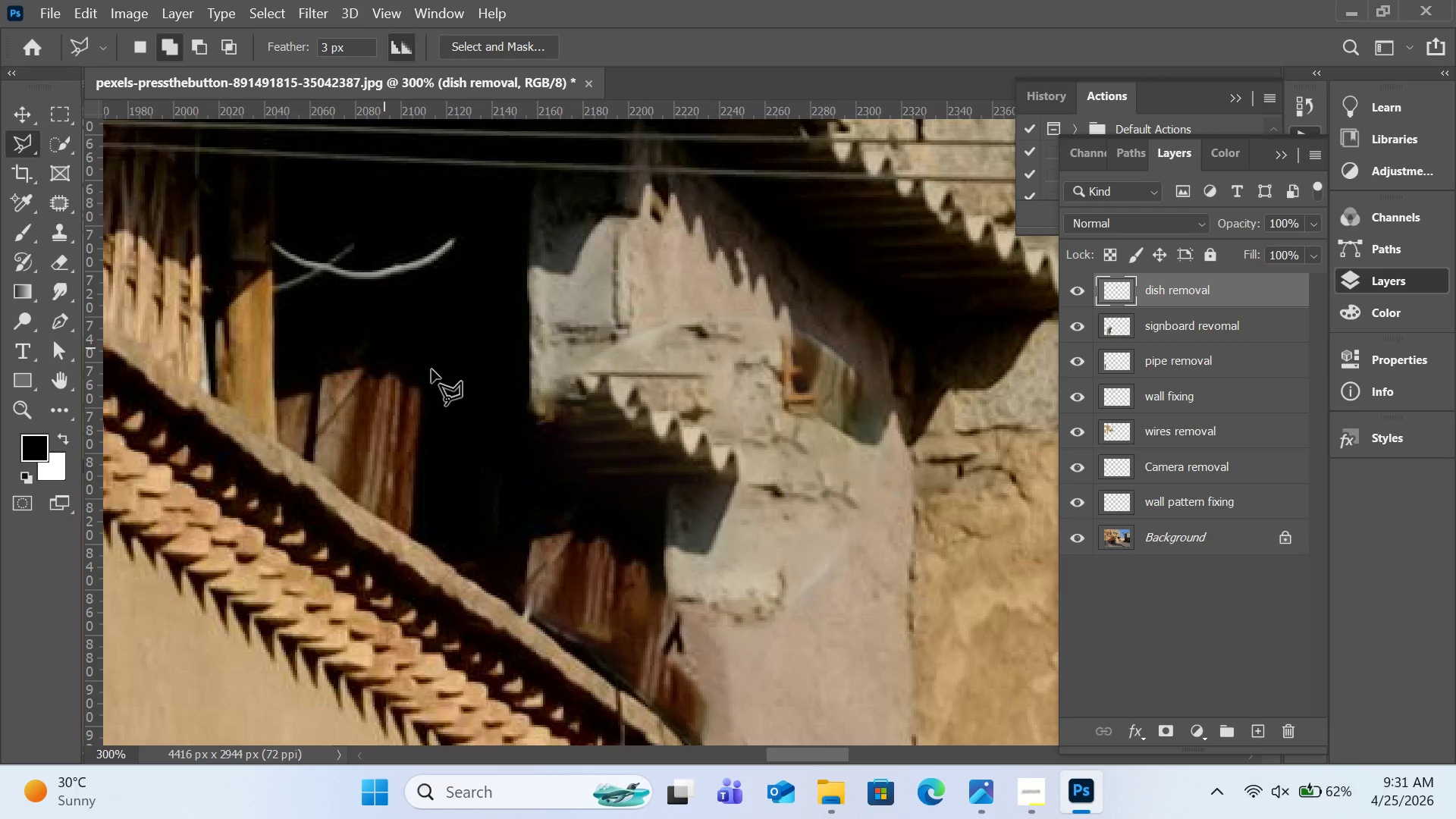 
left_click([59, 231])
 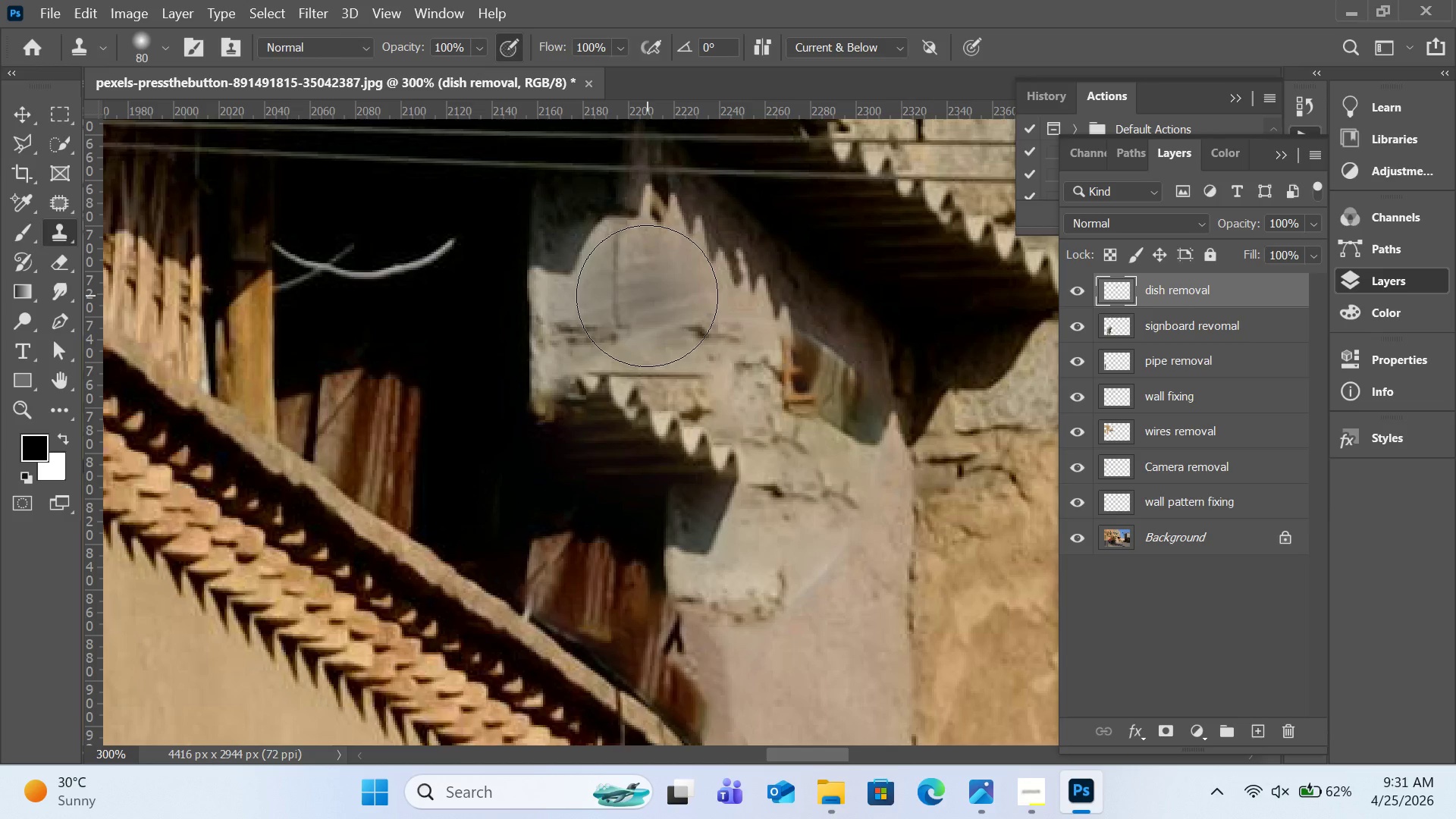 
key(BracketLeft)
 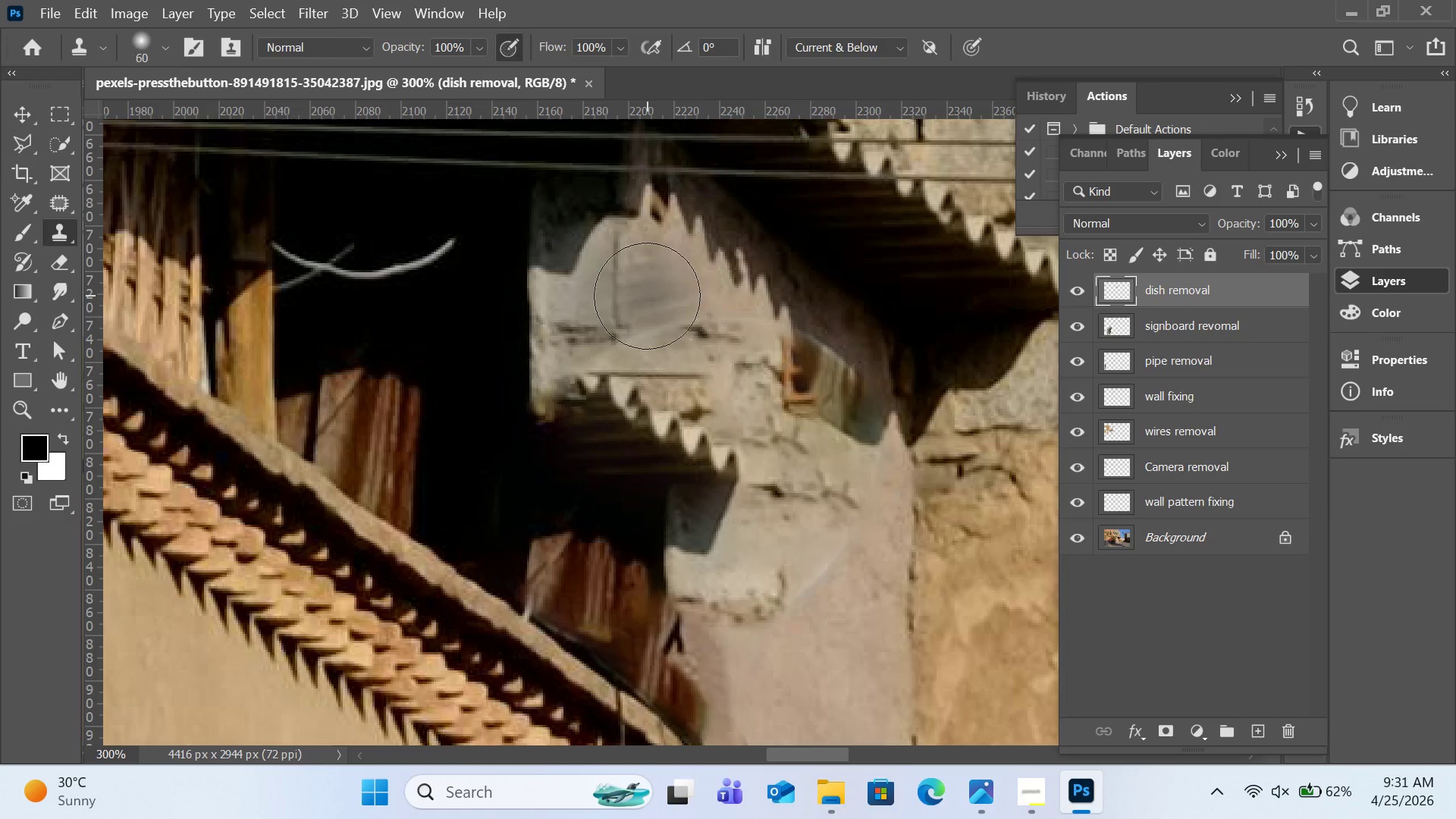 
key(BracketLeft)
 